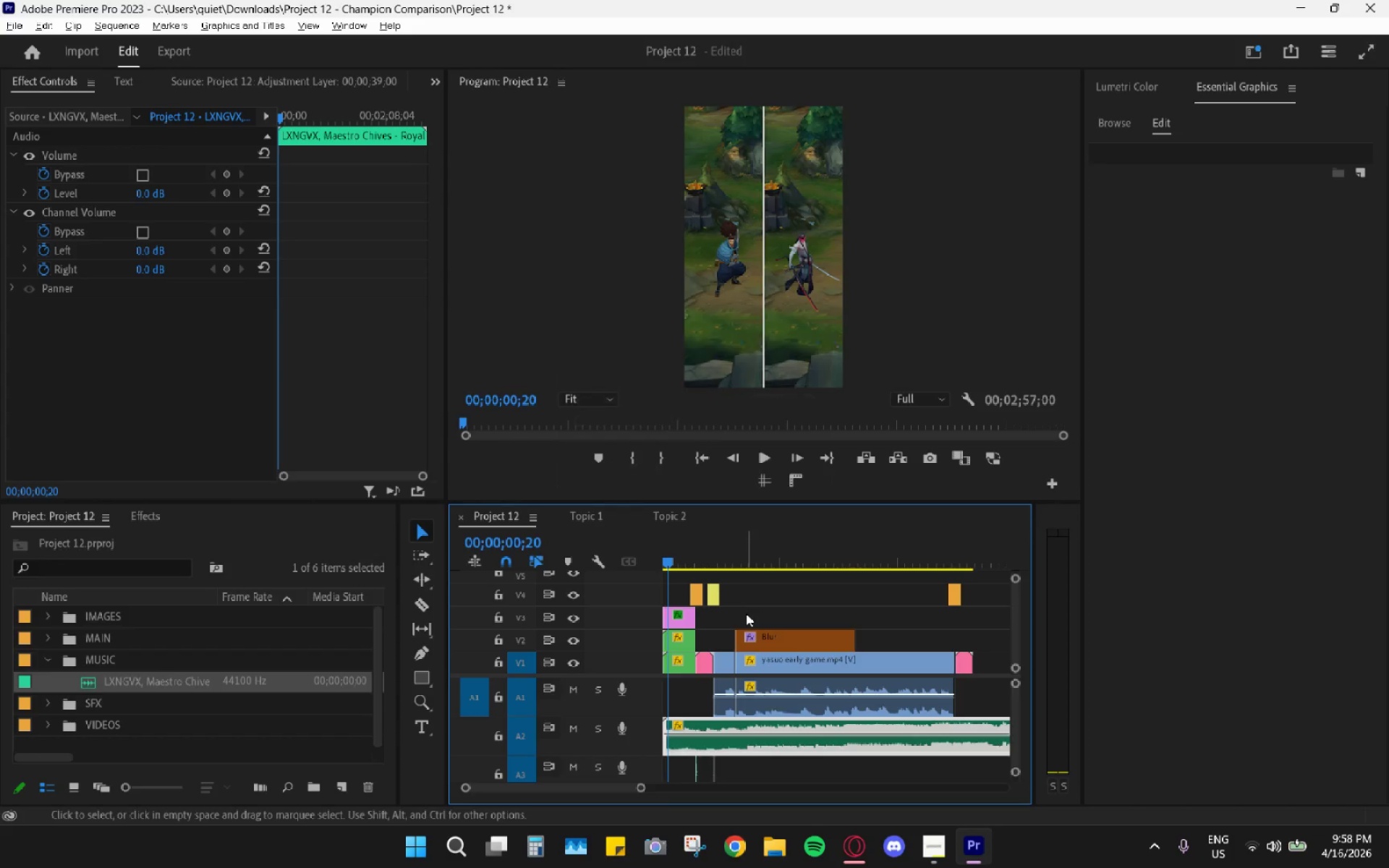 
key(Space)
 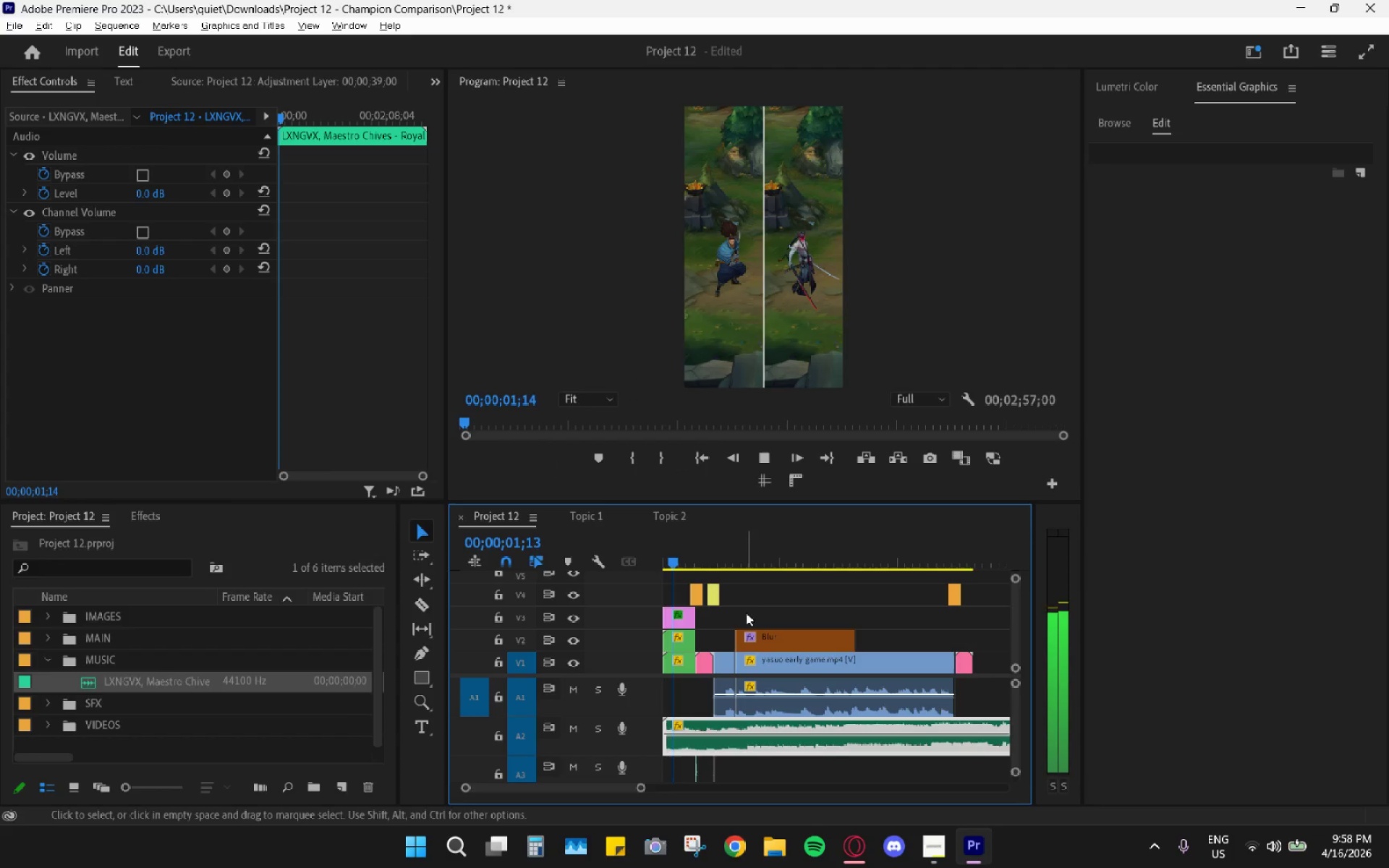 
hold_key(key=AltLeft, duration=0.78)
scroll: coordinate [761, 603], scroll_direction: down, amount: 8.0
 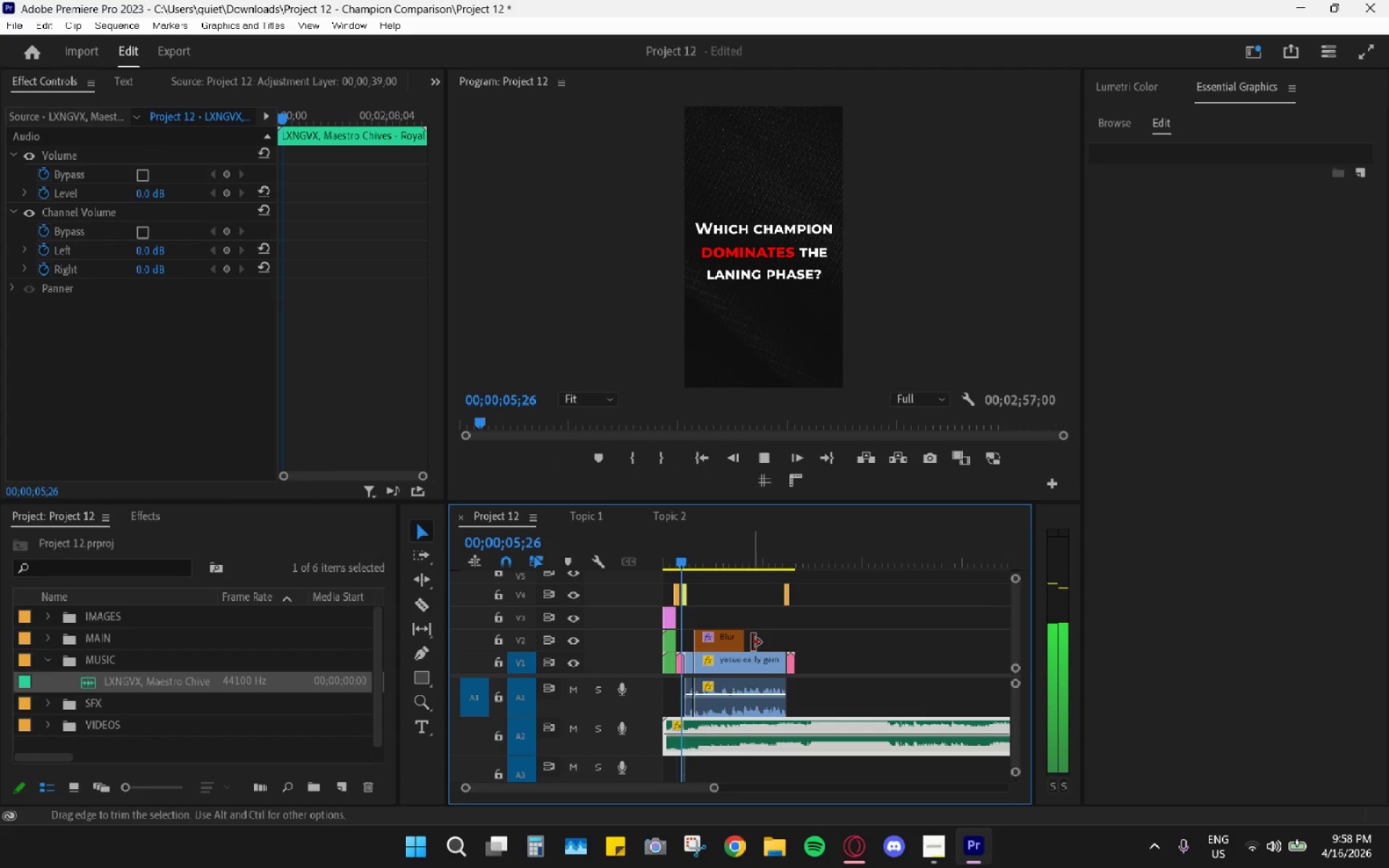 
hold_key(key=AltLeft, duration=0.78)
scroll: coordinate [738, 652], scroll_direction: up, amount: 10.0
 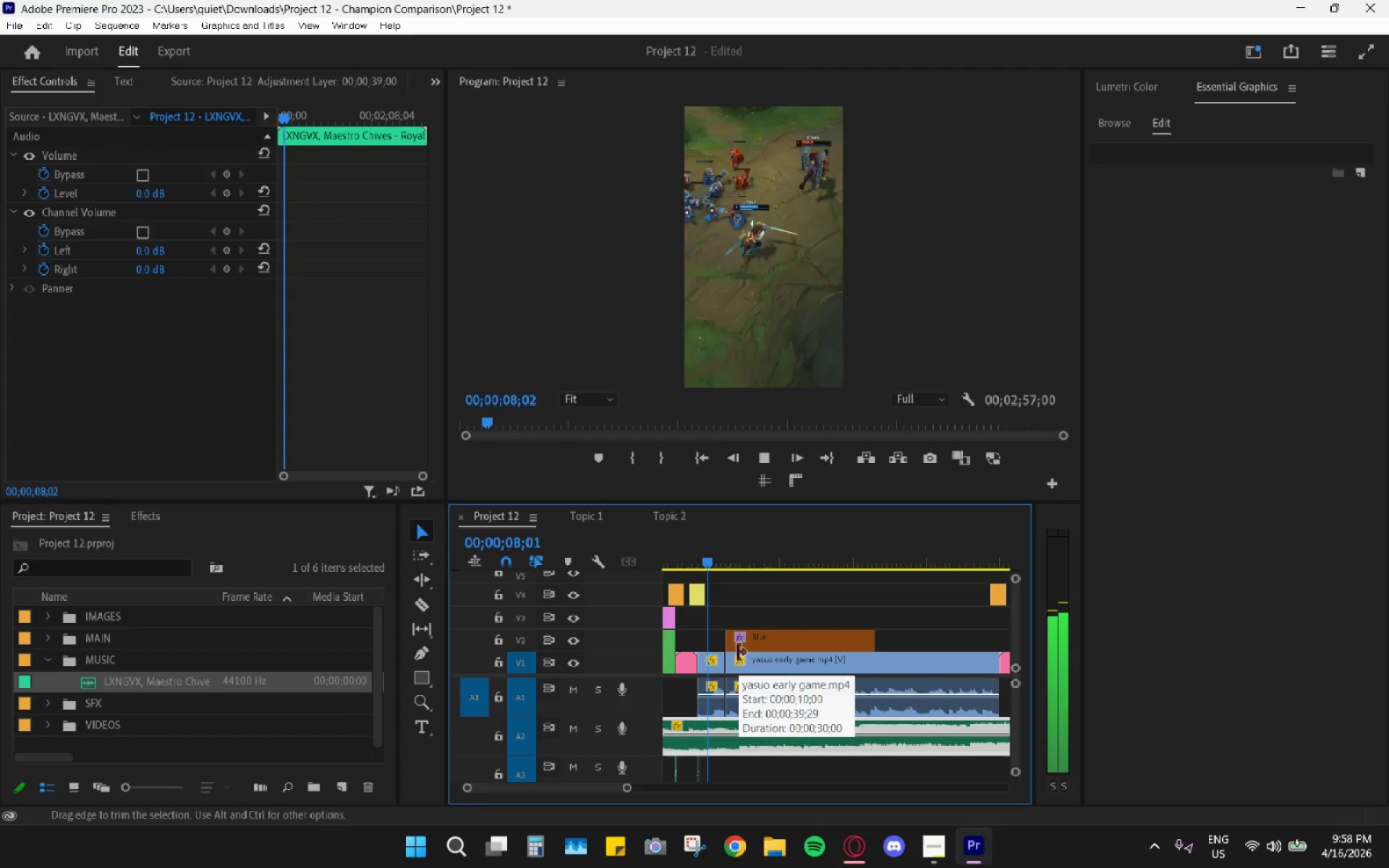 
mouse_move([755, 619])
 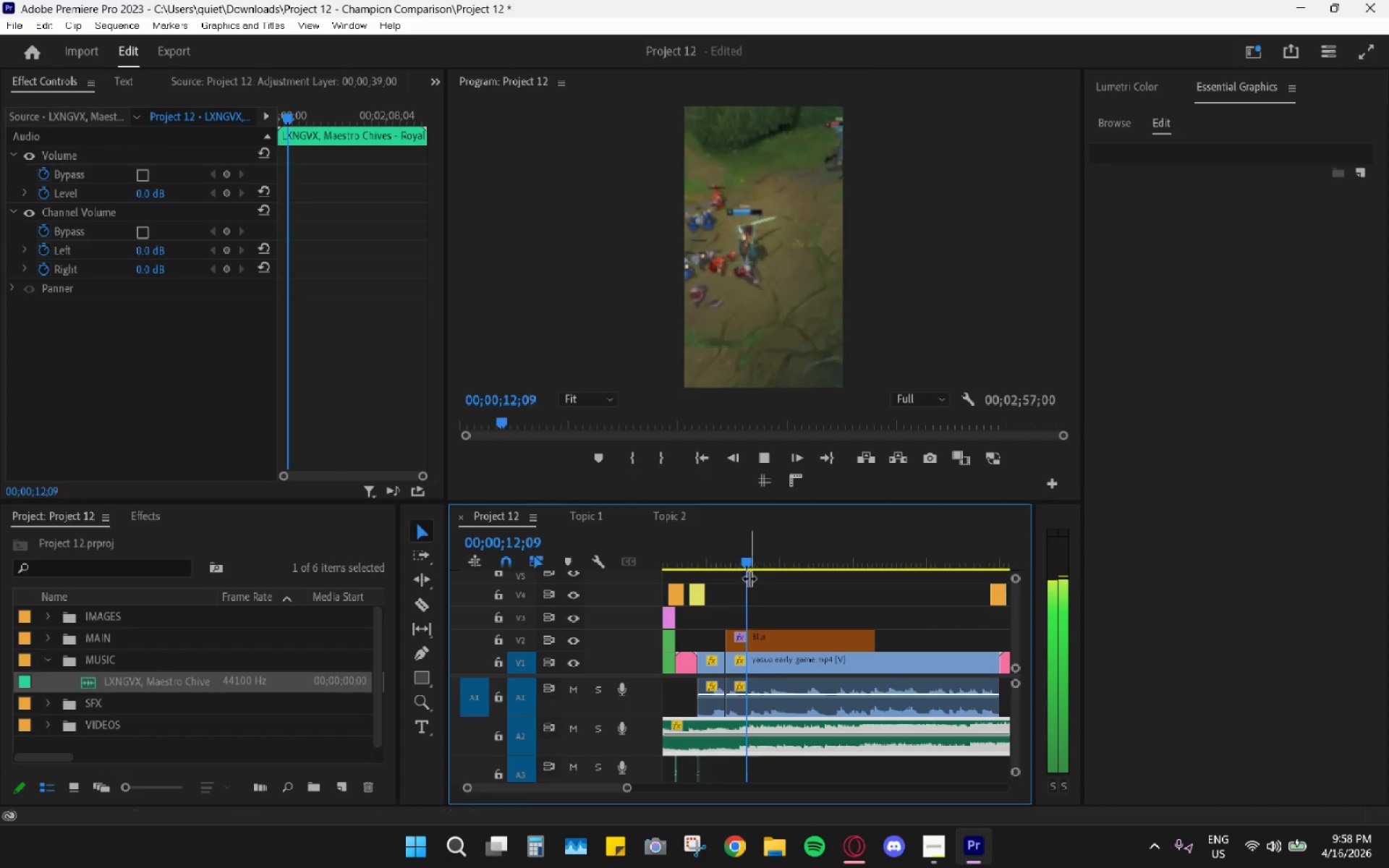 
key(Space)
 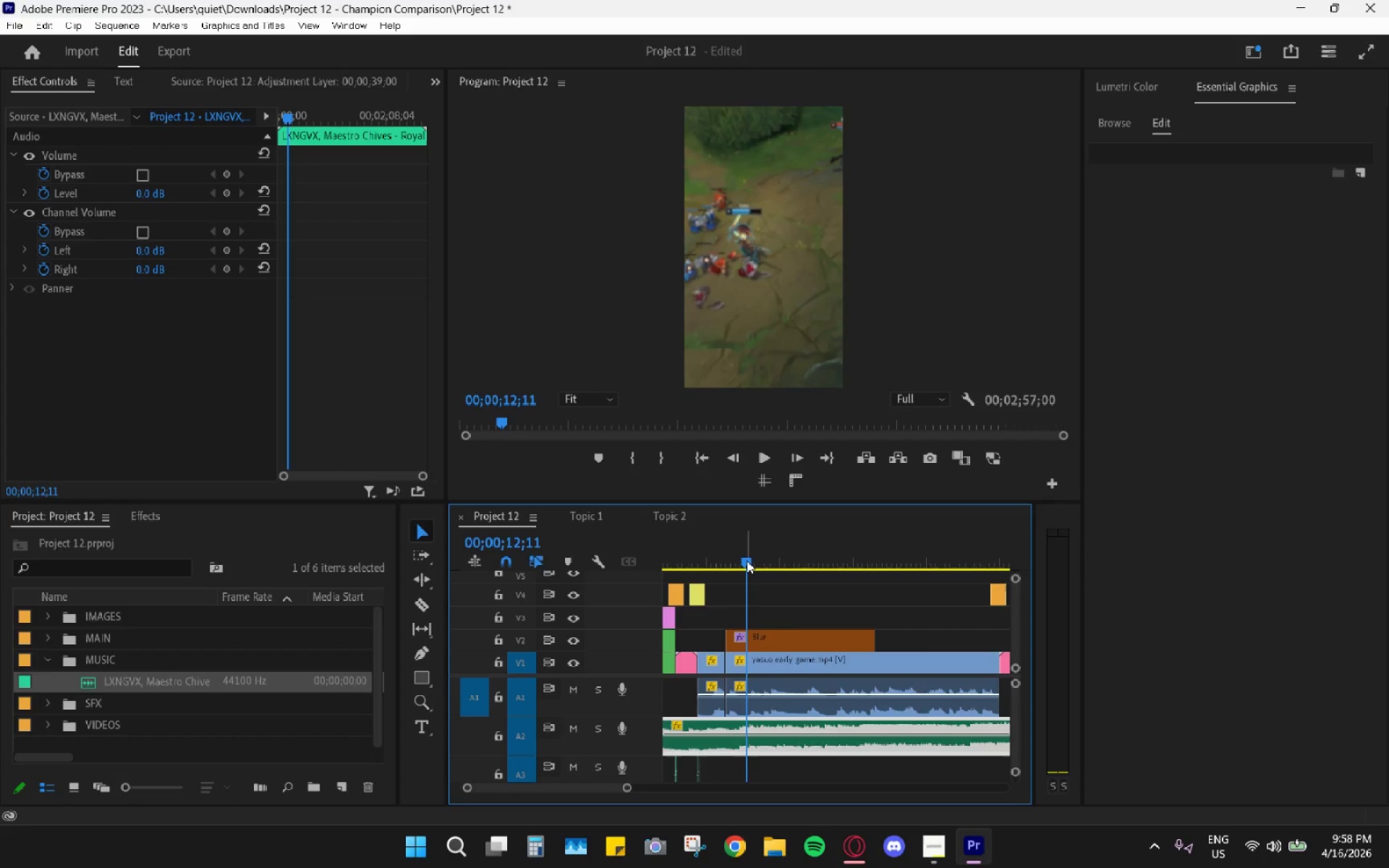 
left_click_drag(start_coordinate=[747, 561], to_coordinate=[737, 558])
 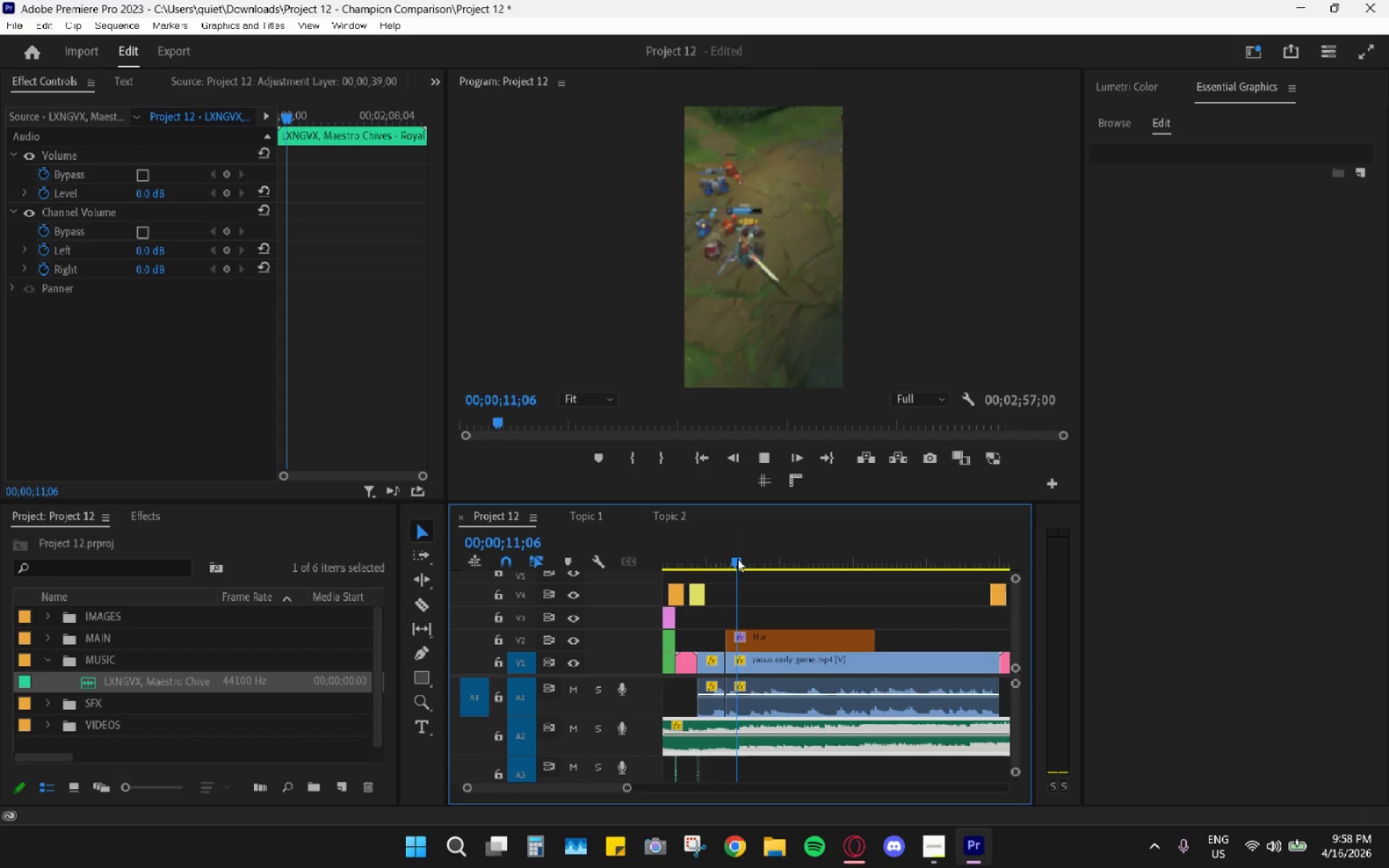 
key(Space)
 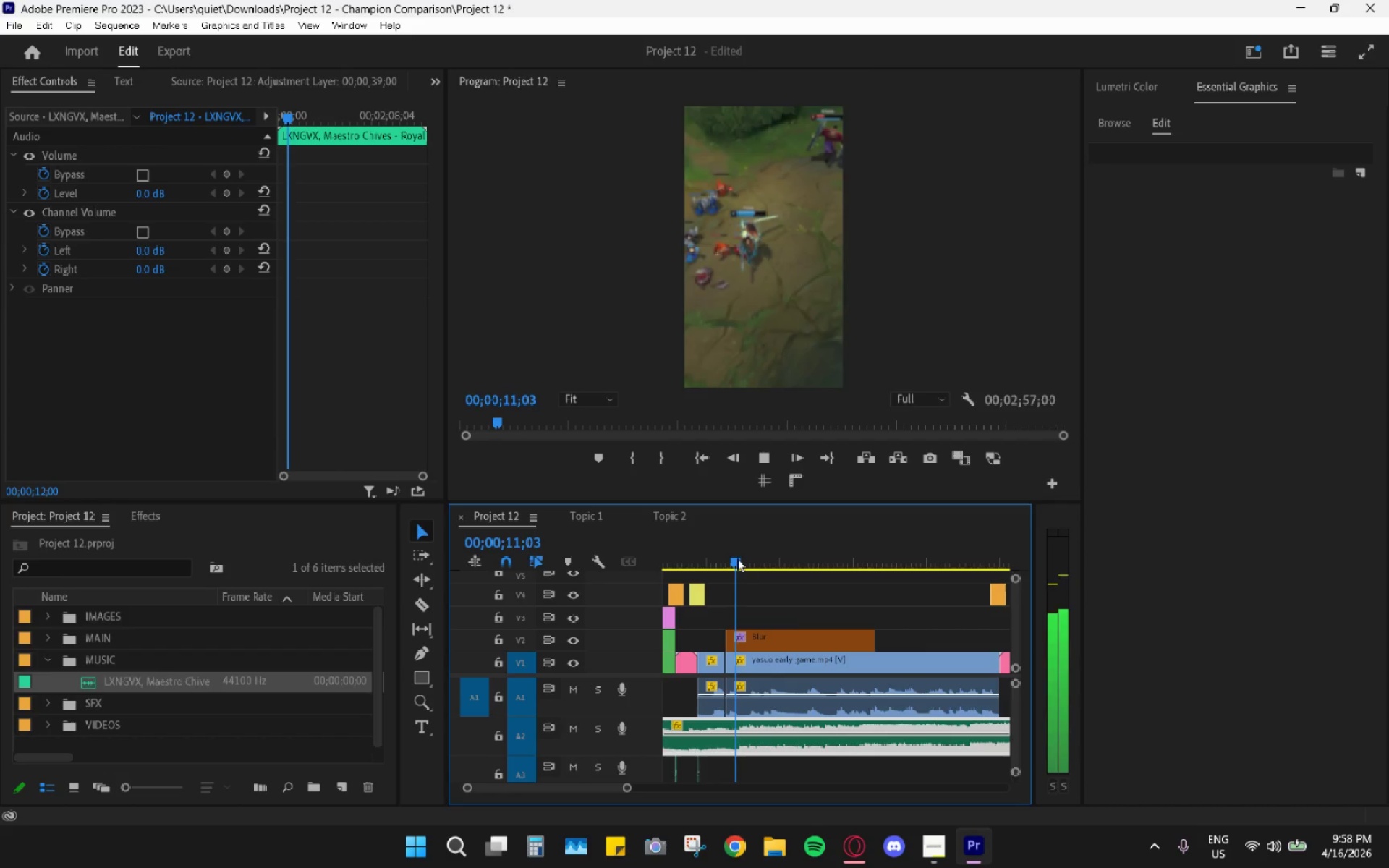 
left_click([737, 558])
 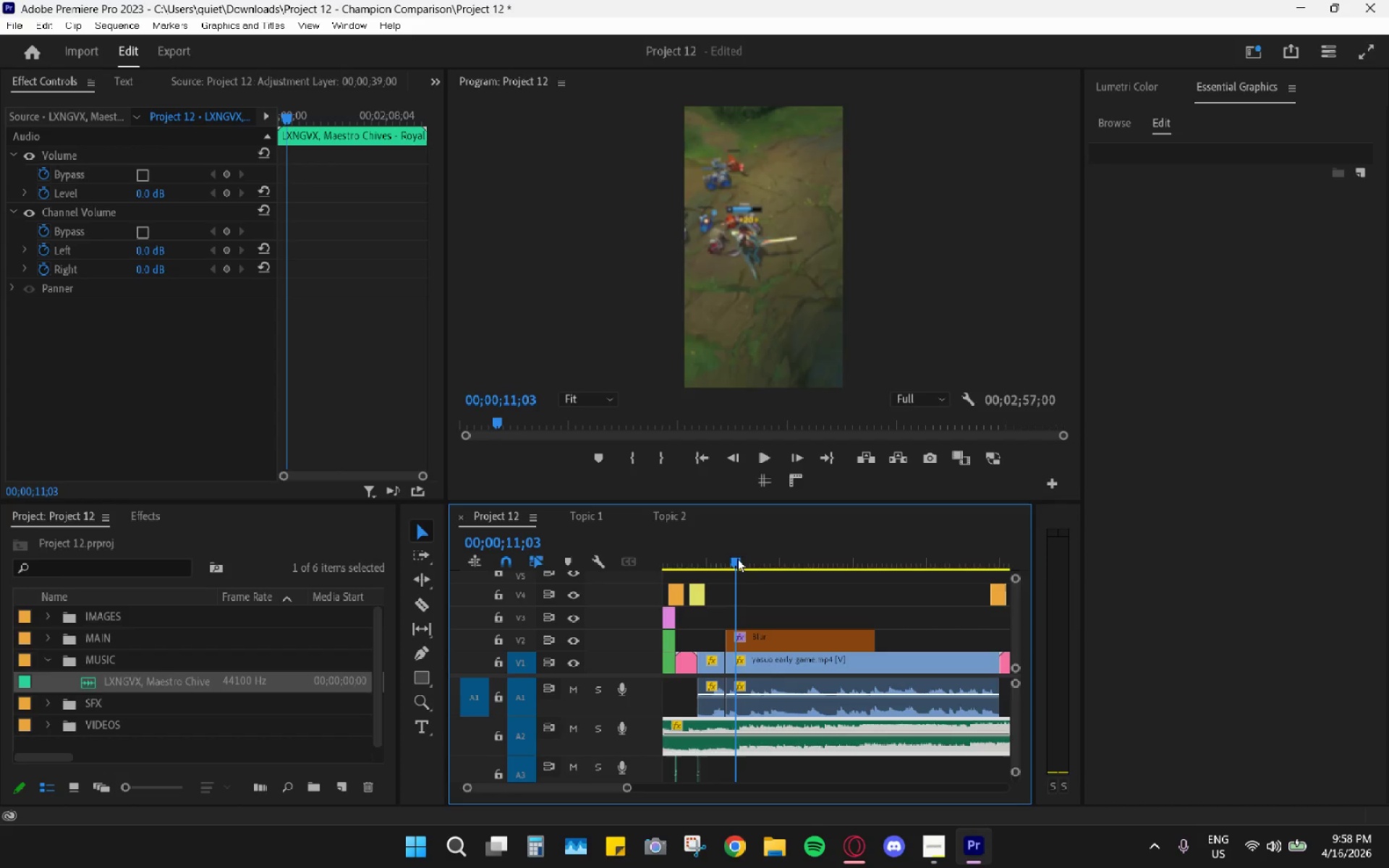 
key(Space)
 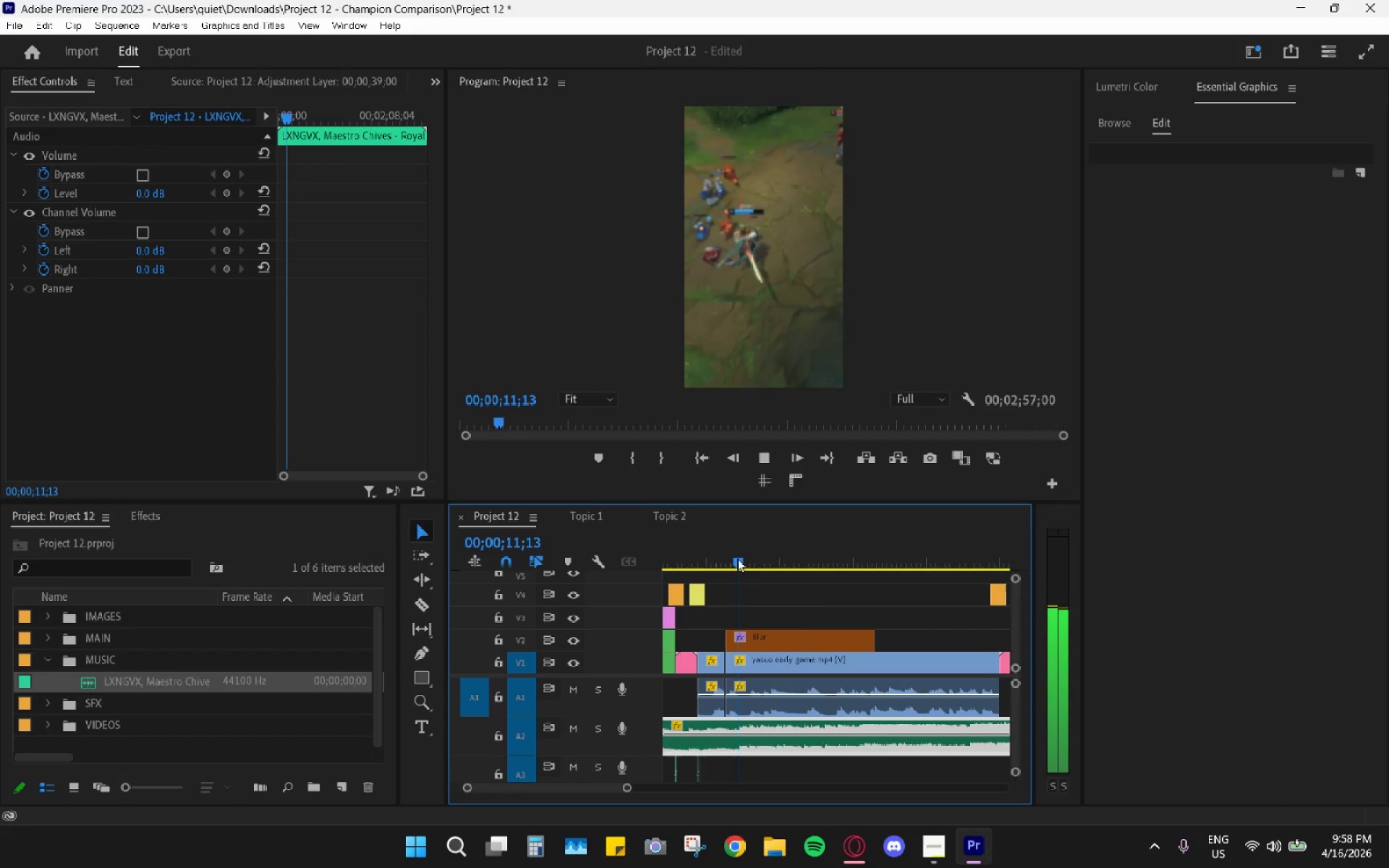 
left_click_drag(start_coordinate=[737, 558], to_coordinate=[723, 560])
 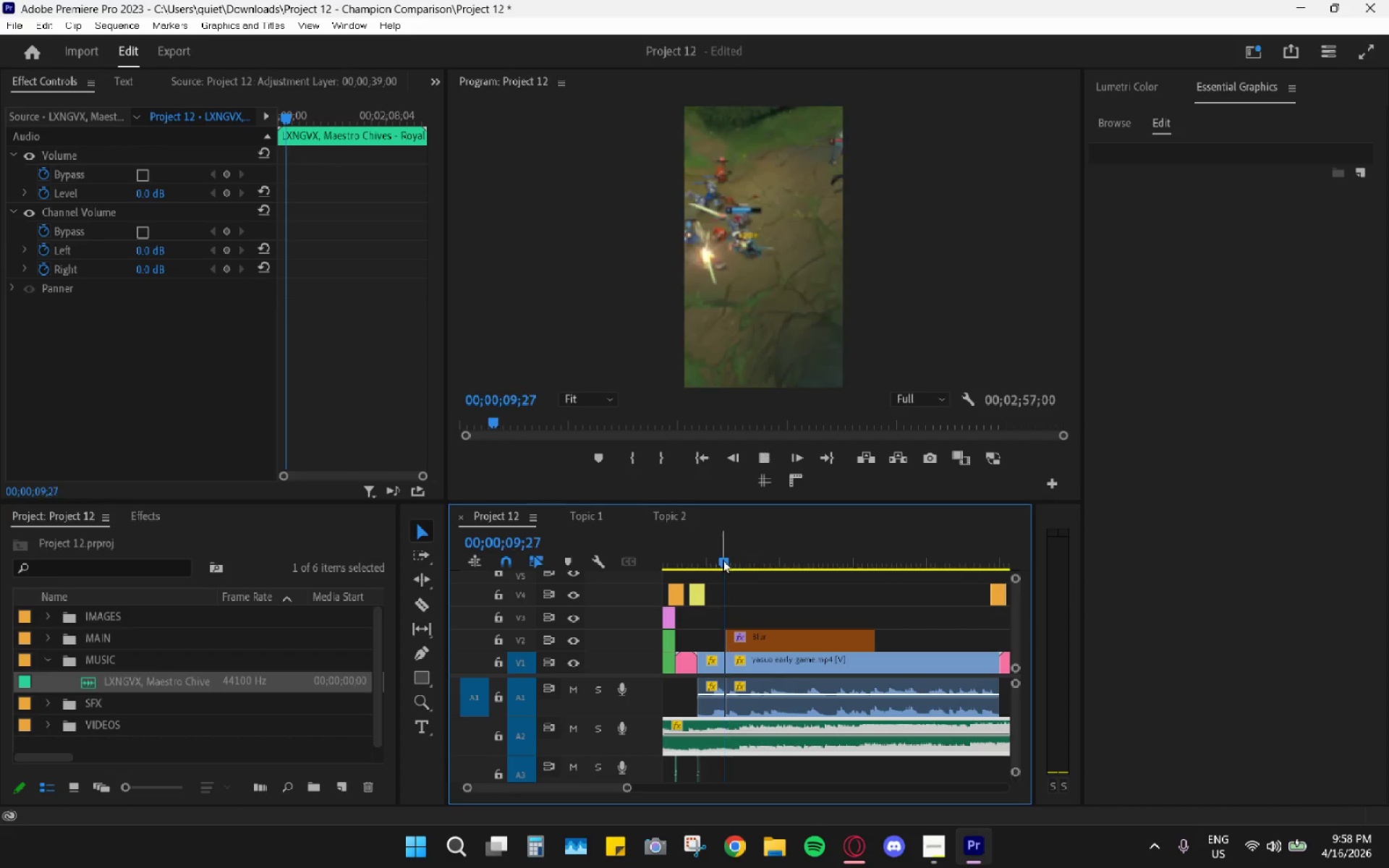 
key(Space)
 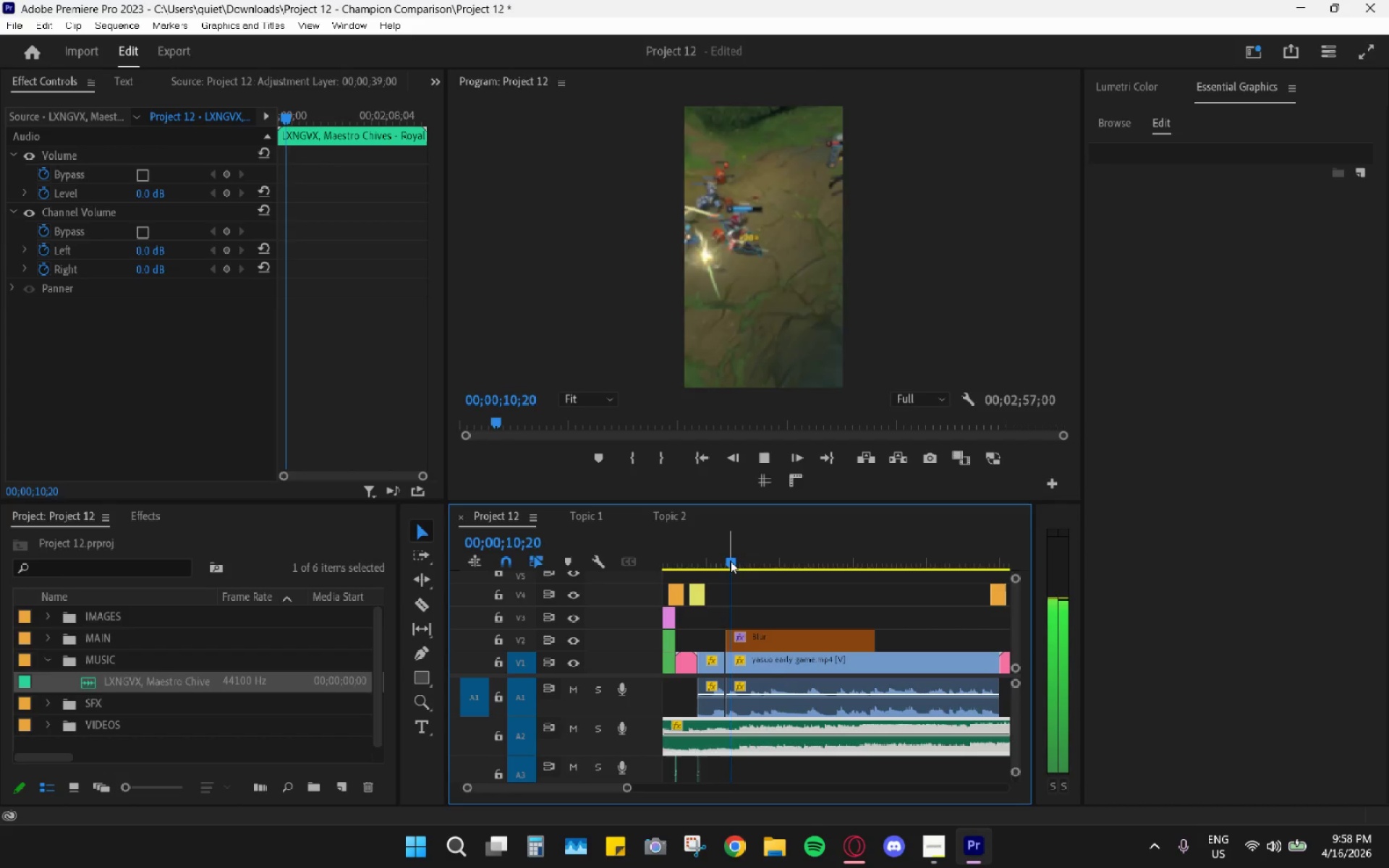 
key(Space)
 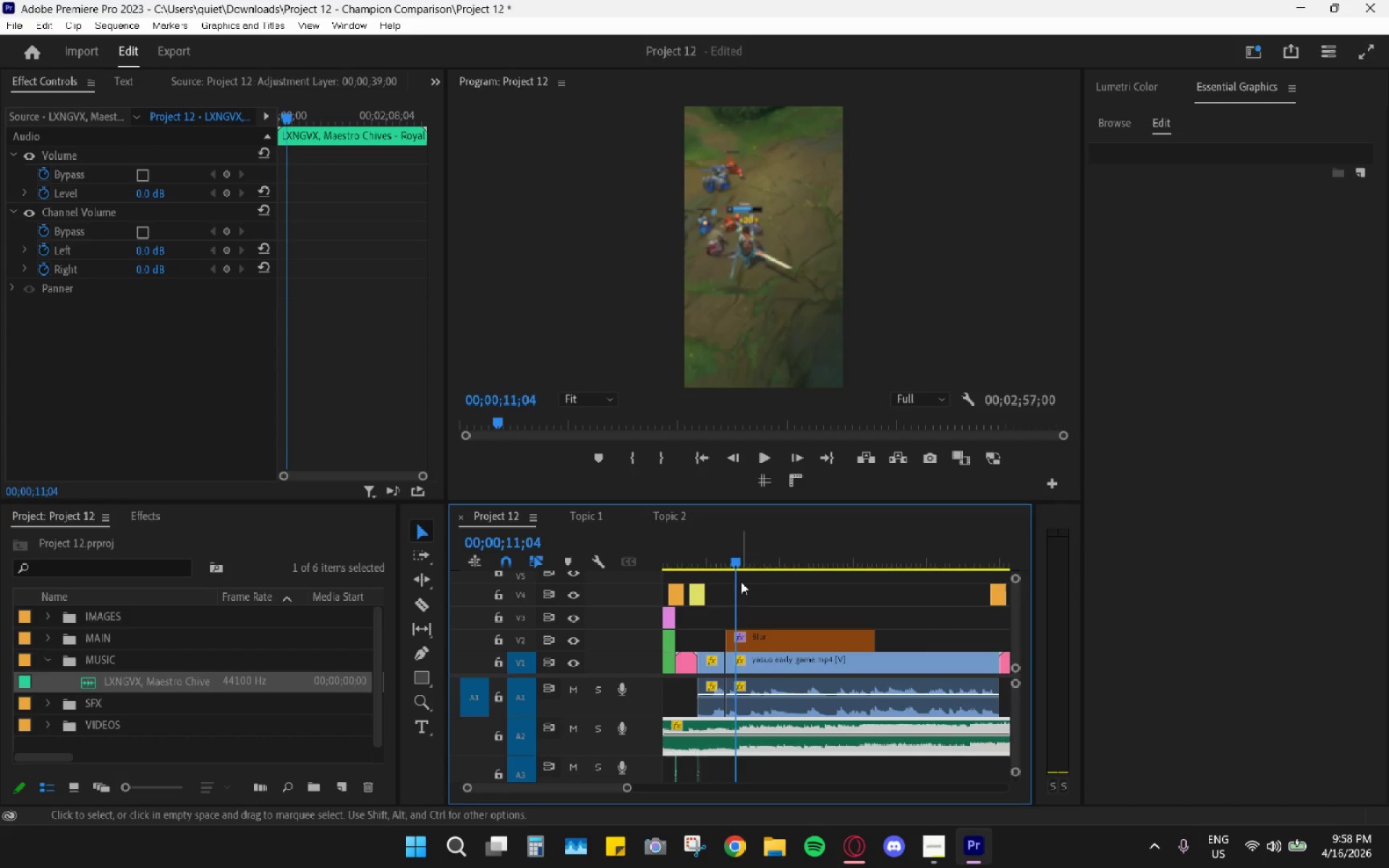 
key(Space)
 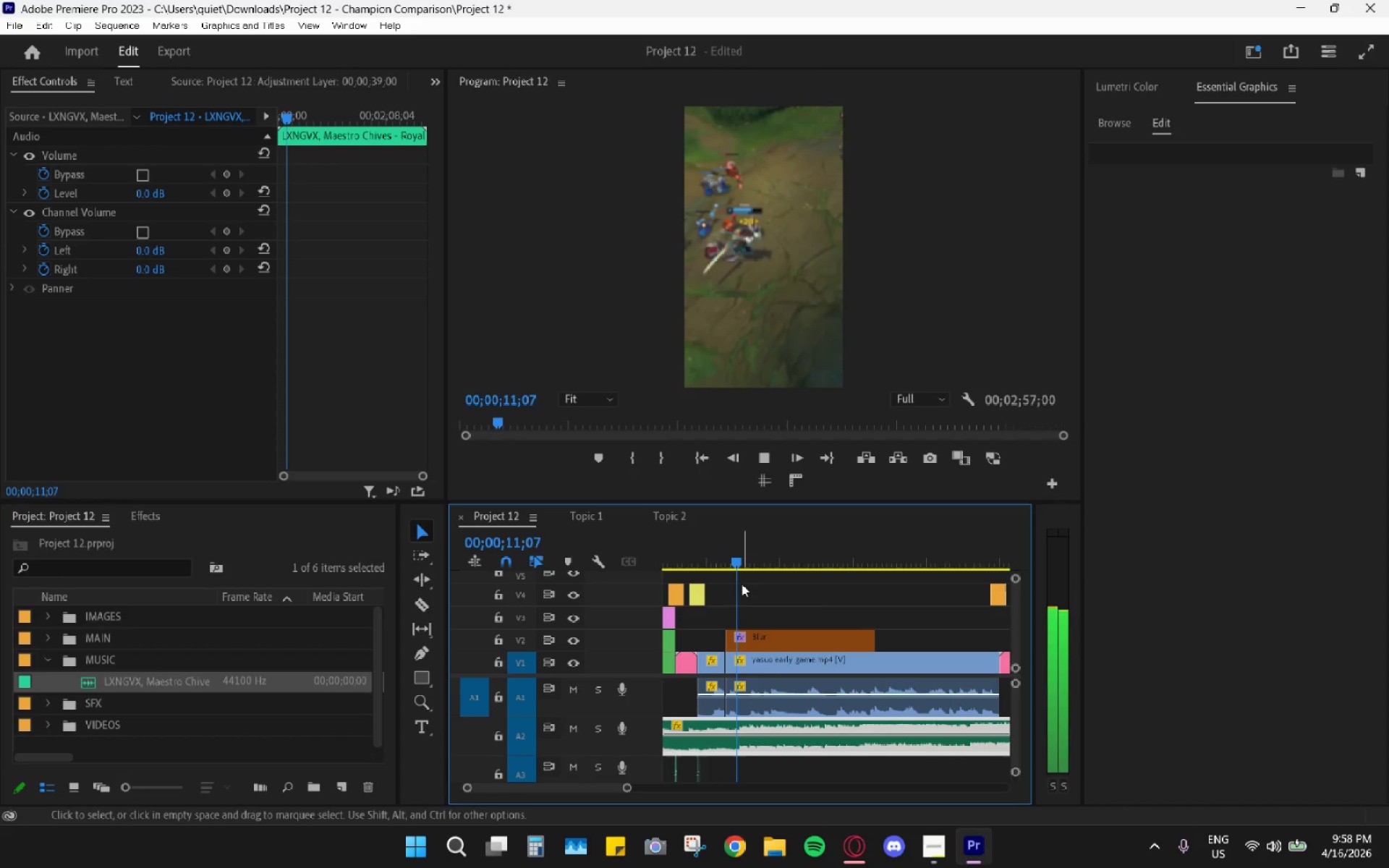 
key(Space)
 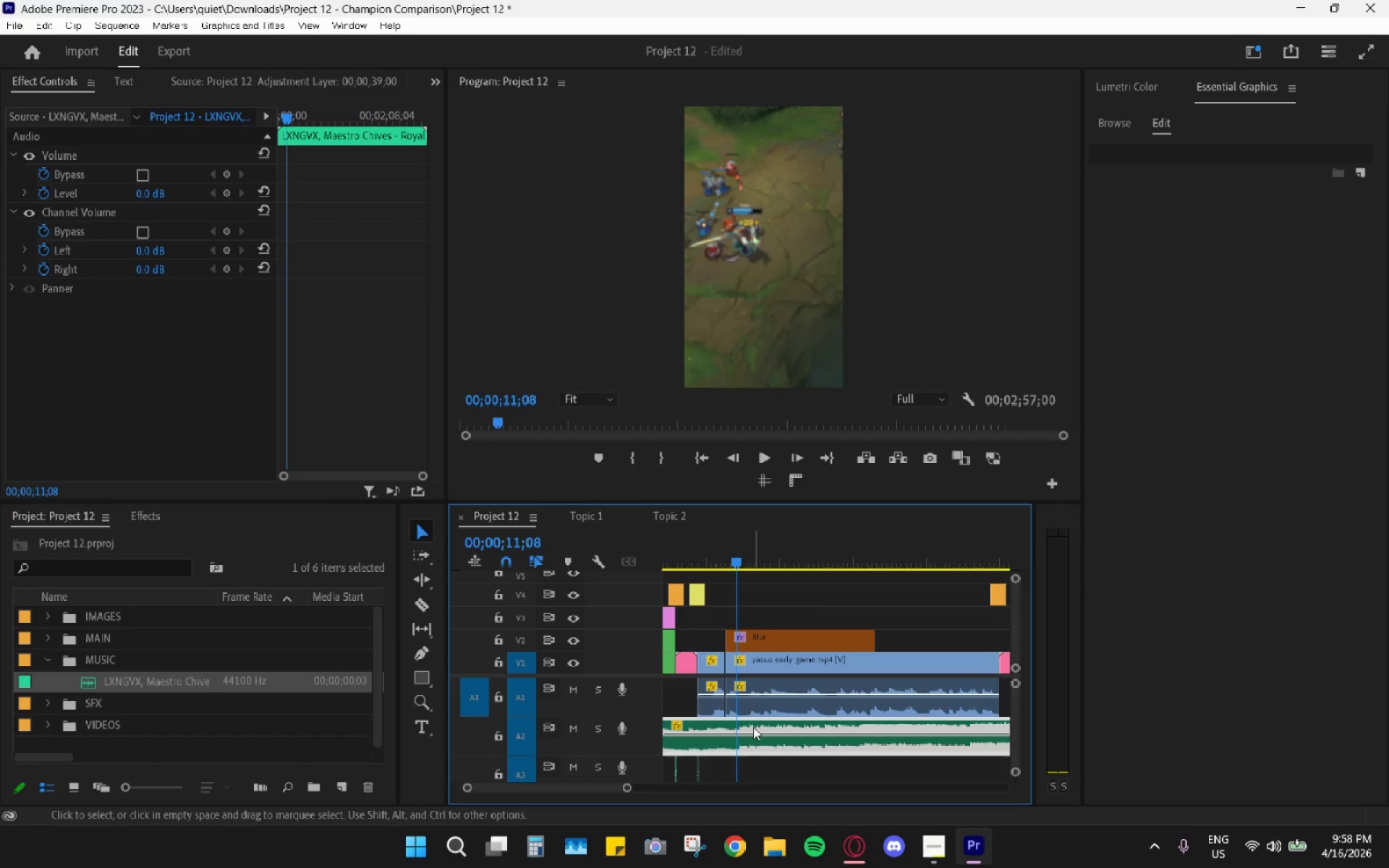 
key(C)
 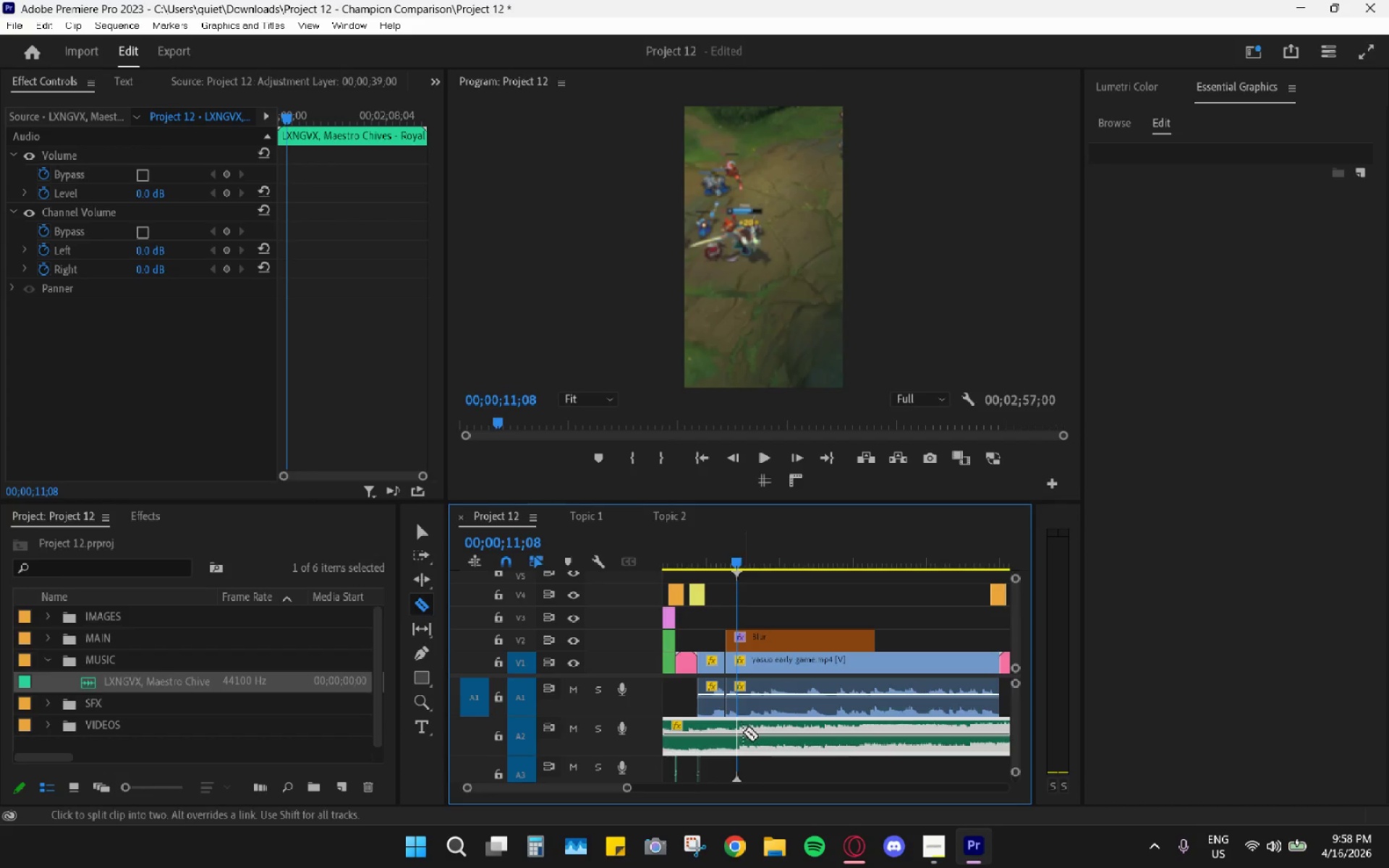 
hold_key(key=AltLeft, duration=0.8)
 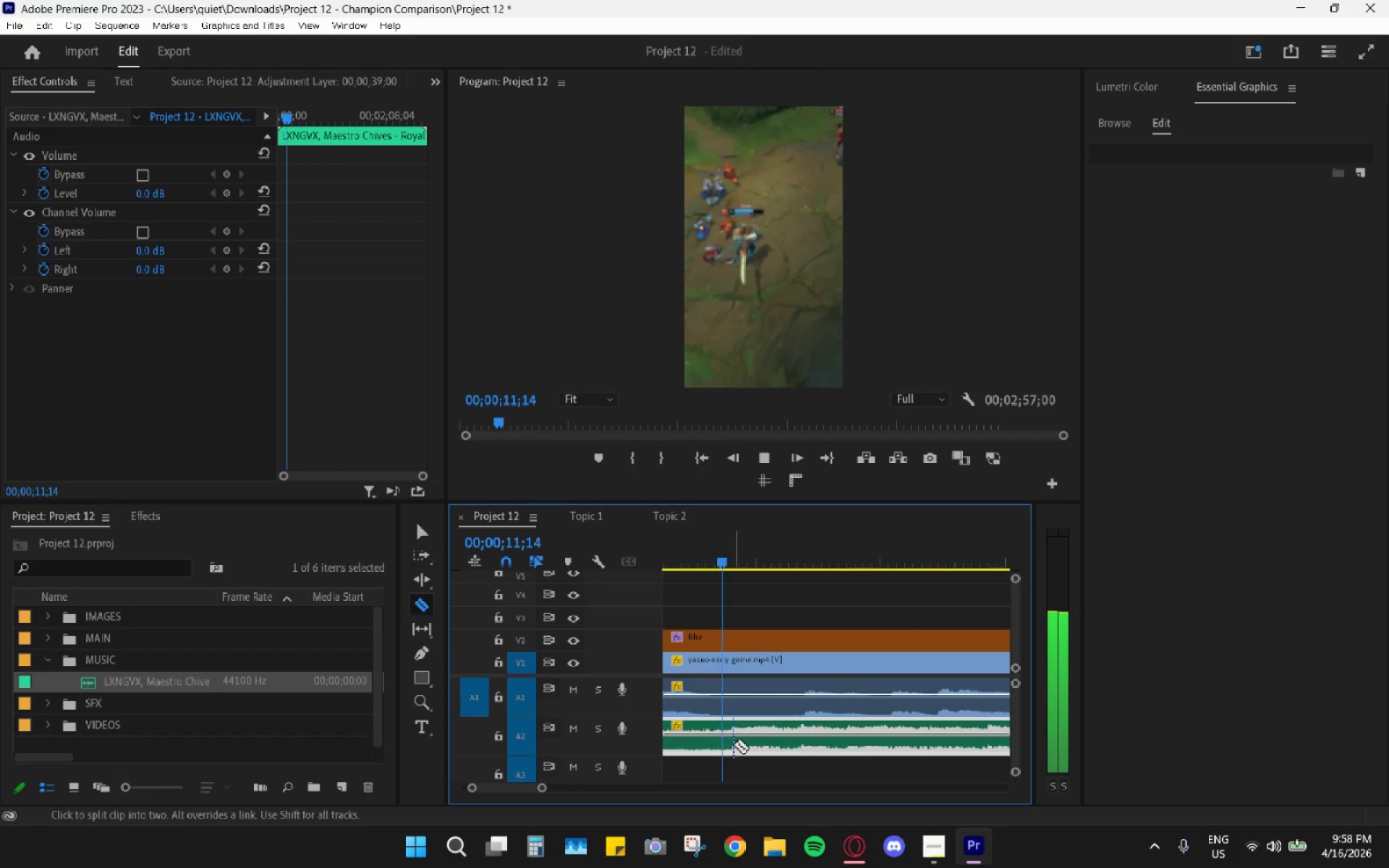 
key(Space)
 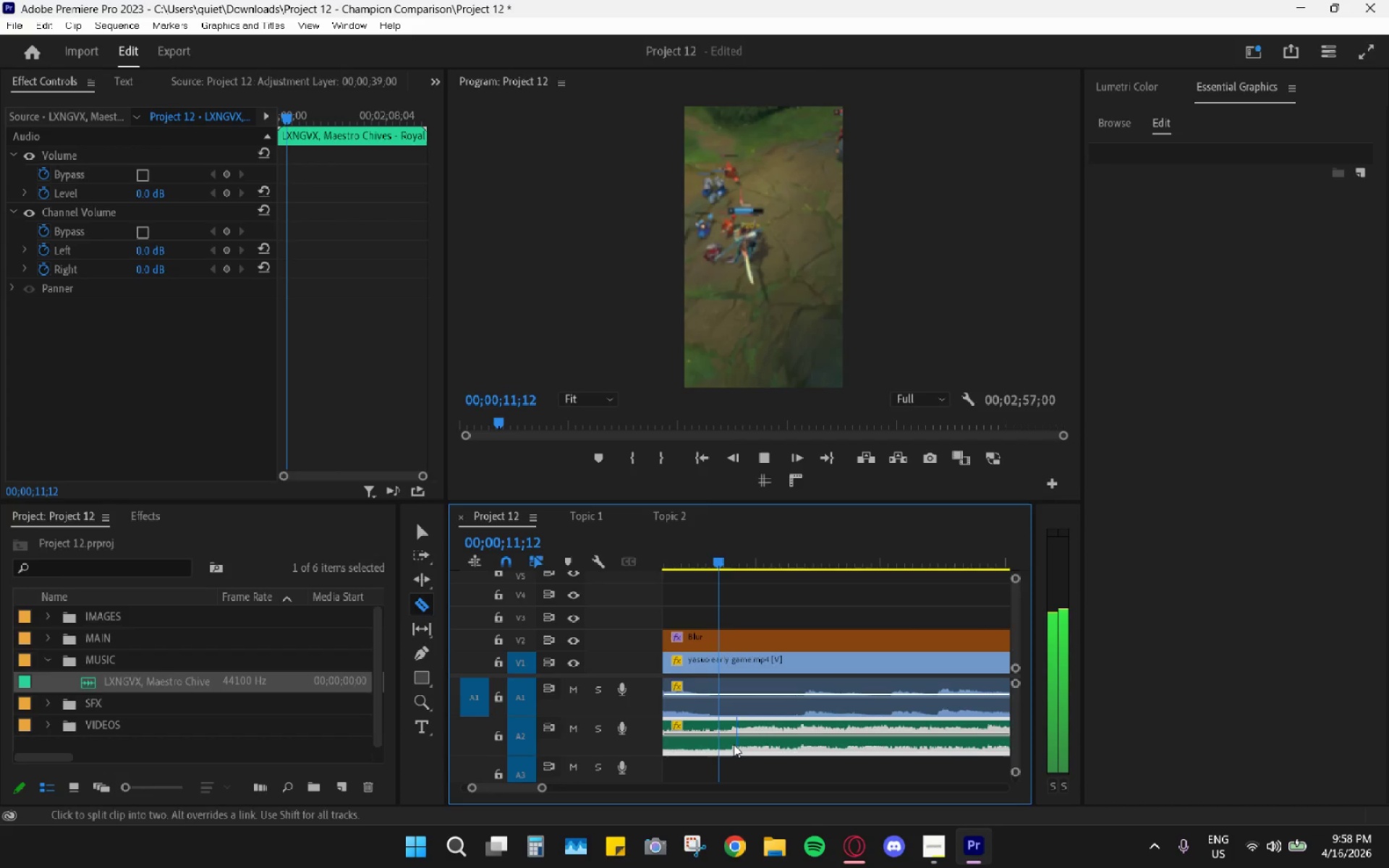 
scroll: coordinate [737, 745], scroll_direction: up, amount: 18.0
 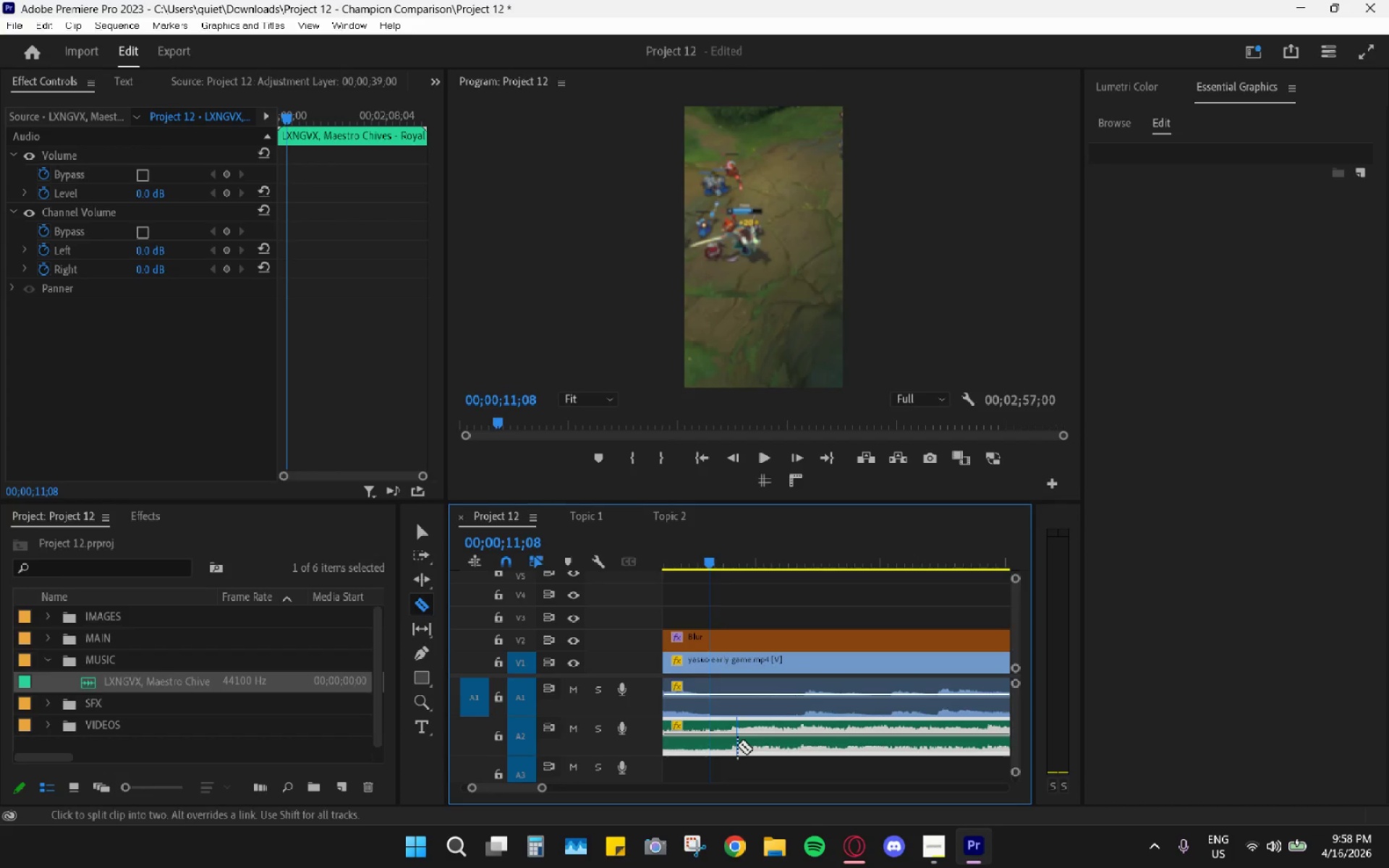 
key(Space)
 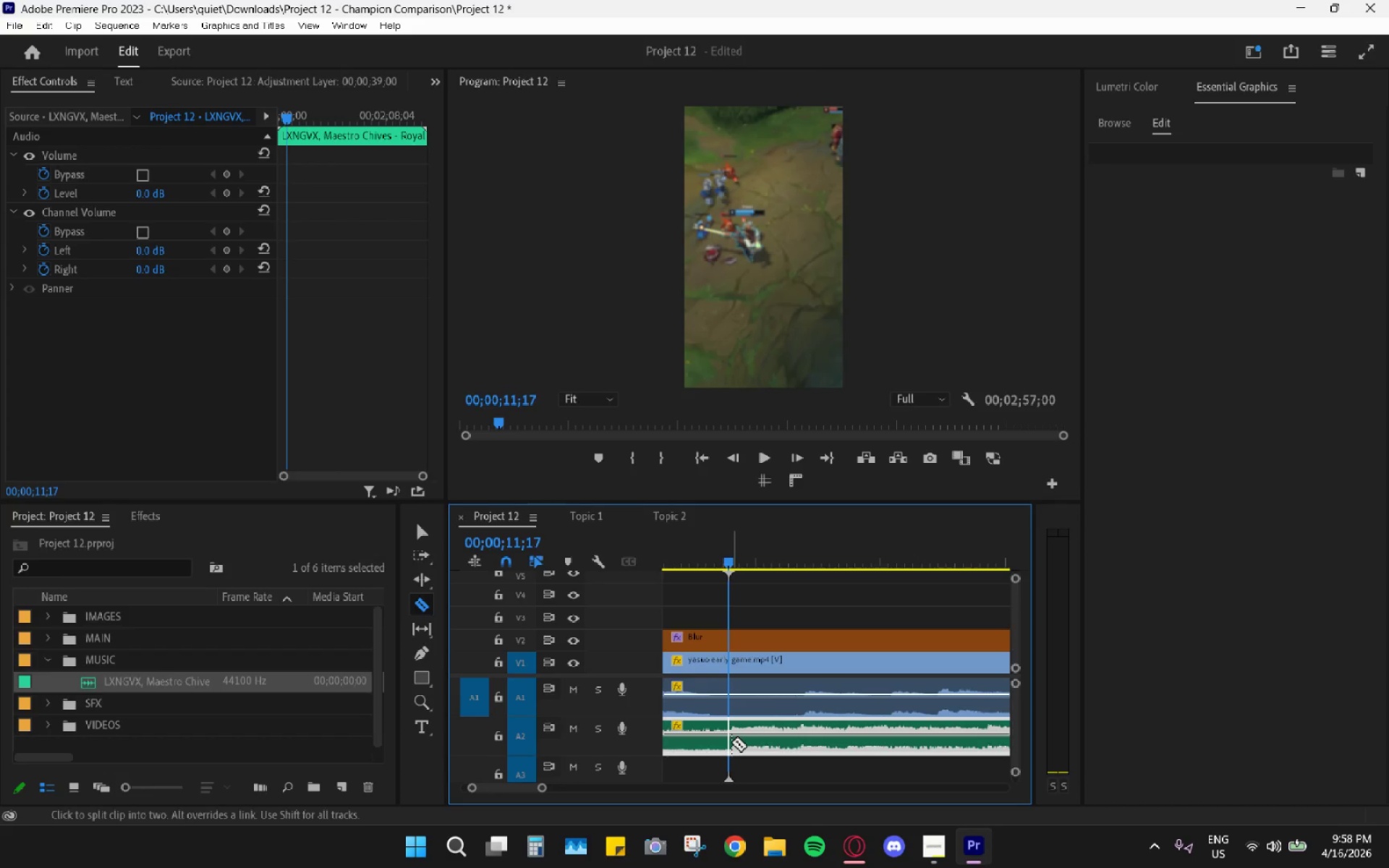 
left_click([731, 742])
 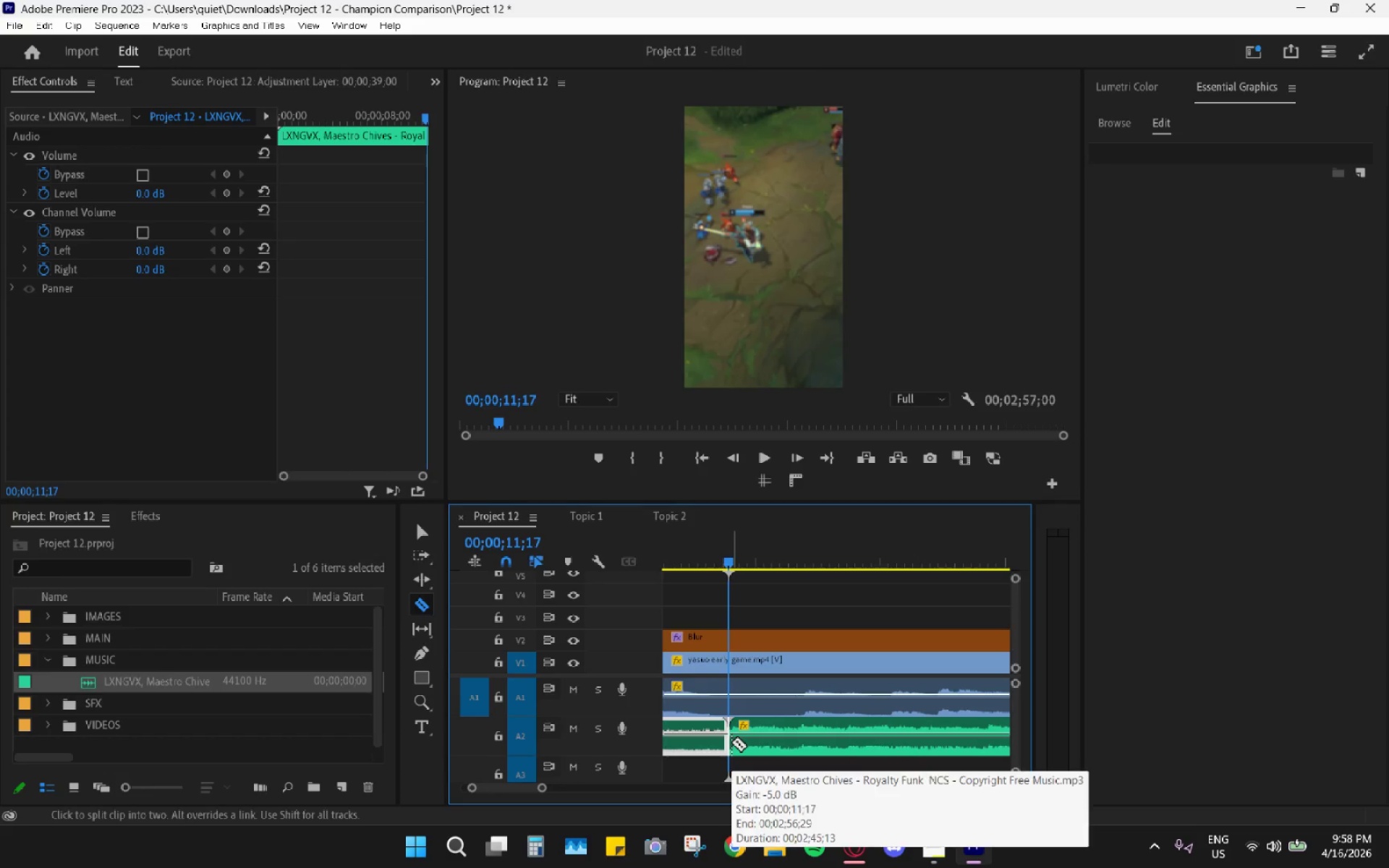 
key(V)
 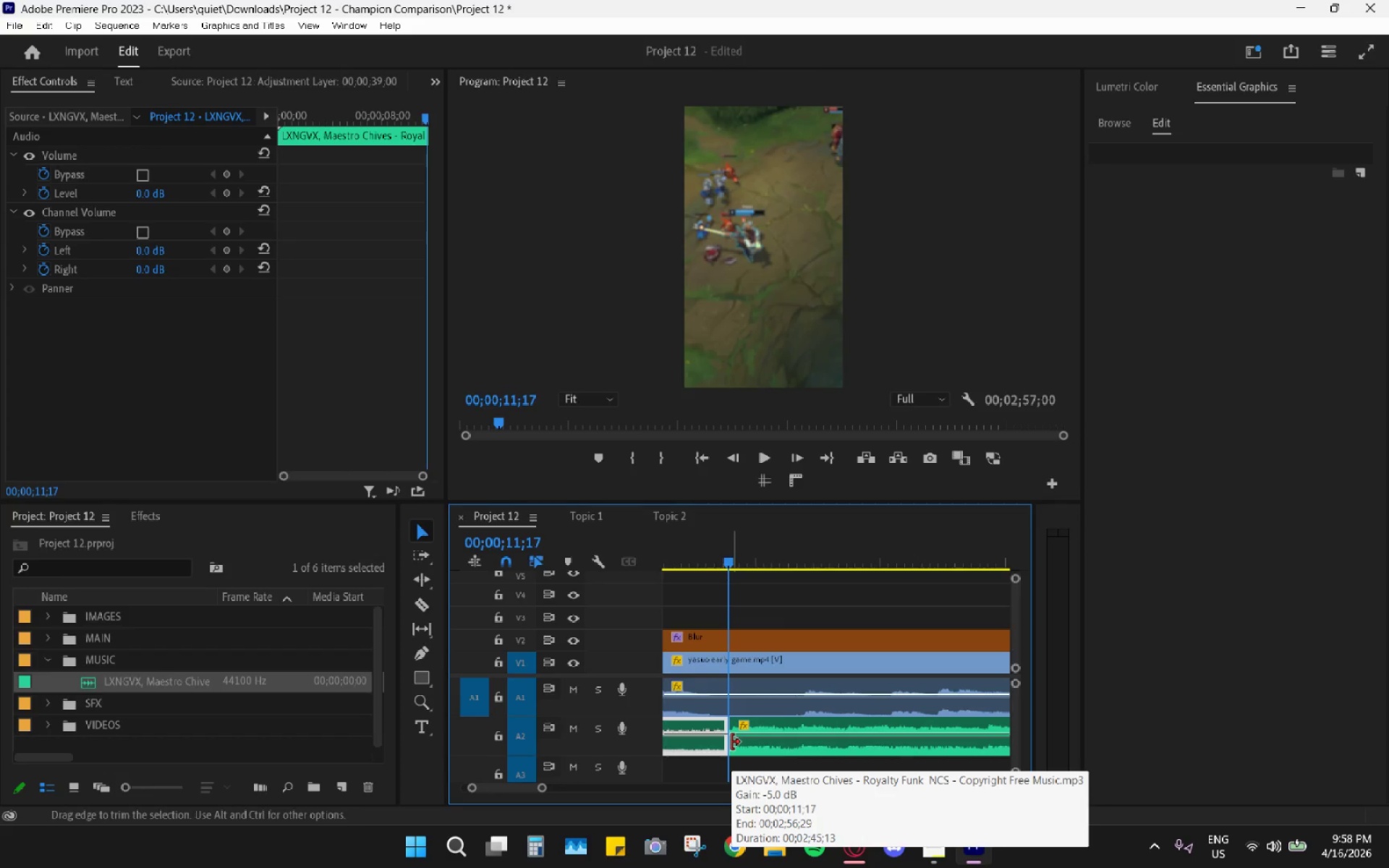 
hold_key(key=AltLeft, duration=0.59)
hold_key(key=AltLeft, duration=0.39)
scroll: coordinate [758, 726], scroll_direction: down, amount: 12.0
 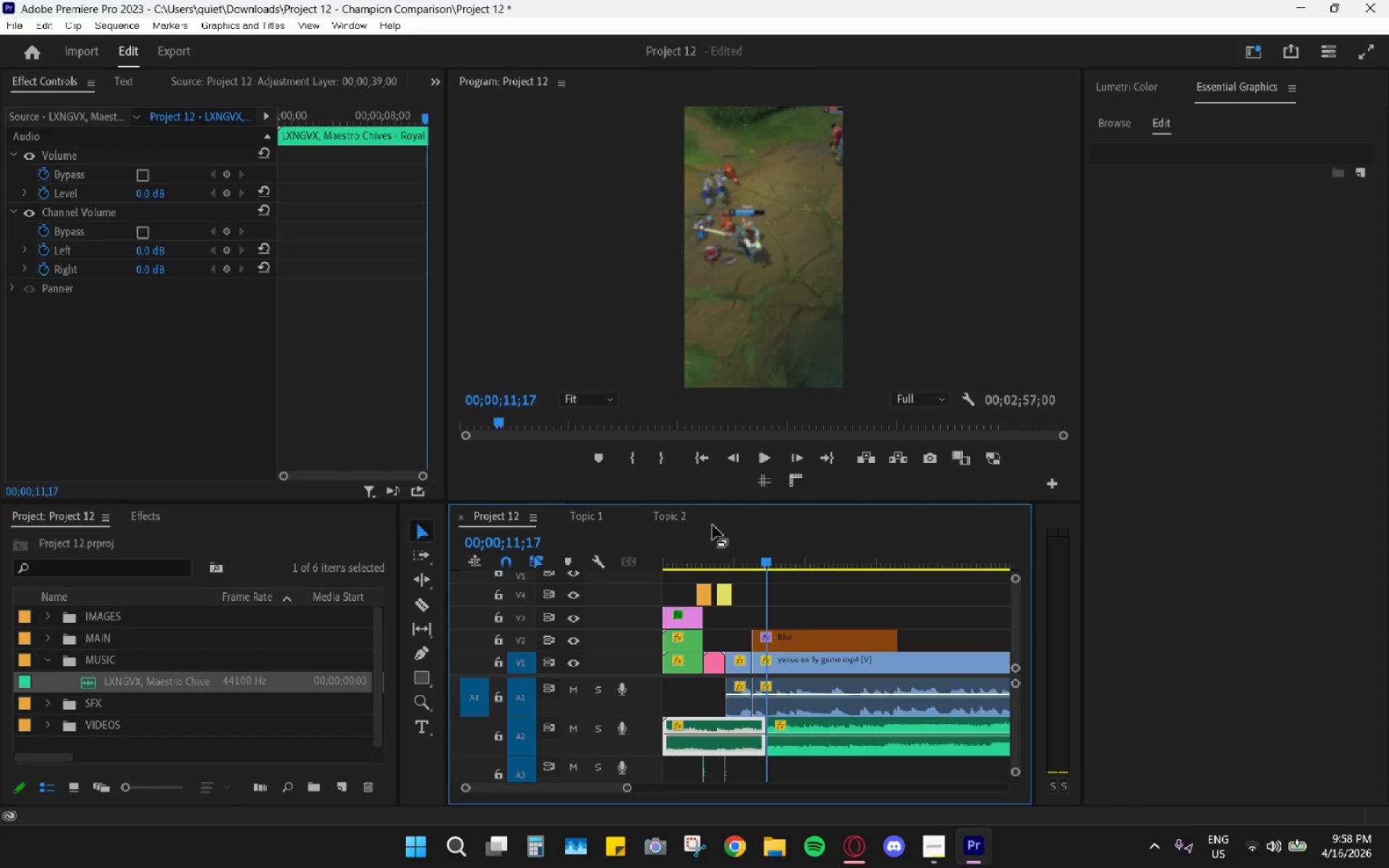 
left_click_drag(start_coordinate=[686, 542], to_coordinate=[623, 553])
 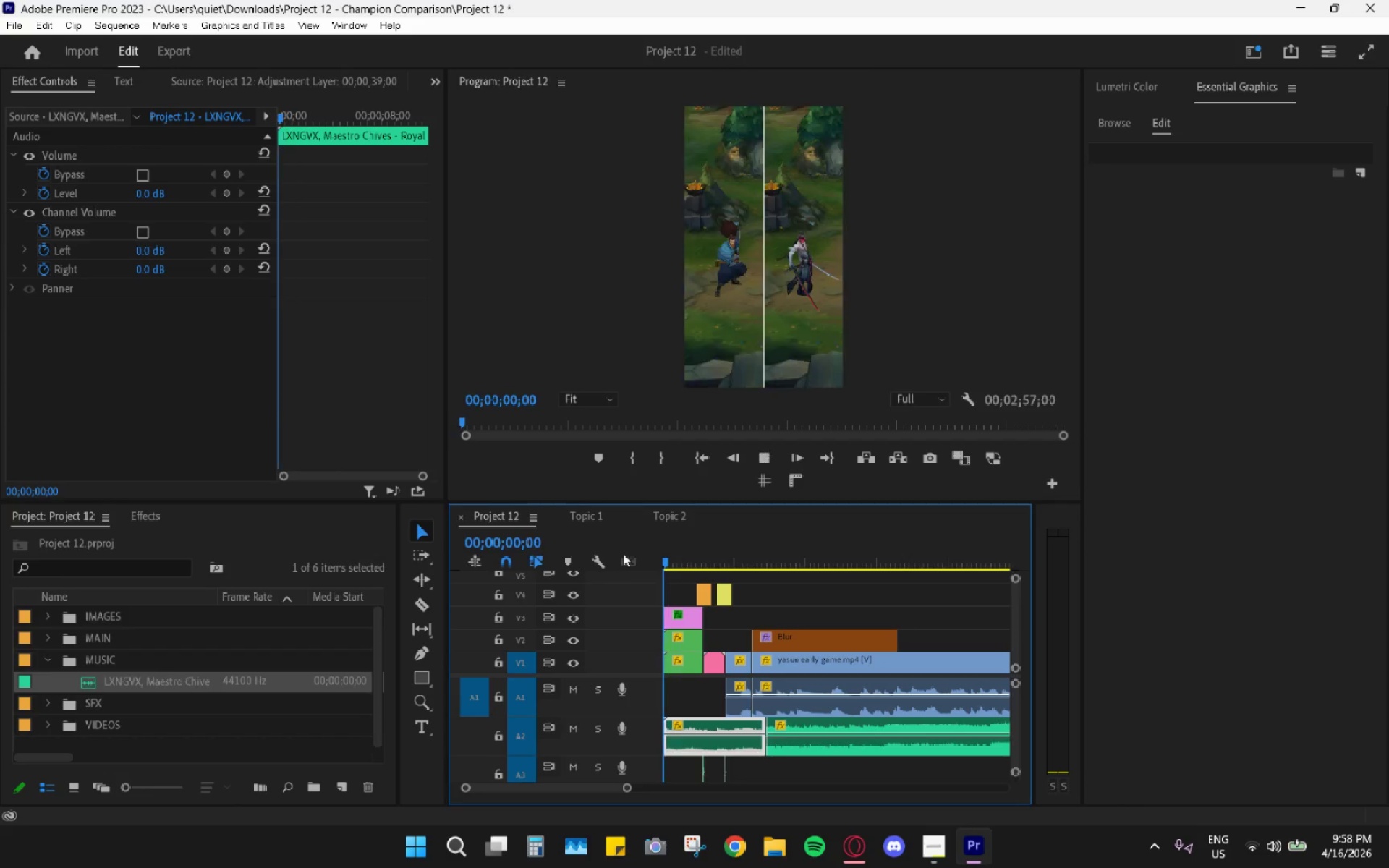 
key(Space)
 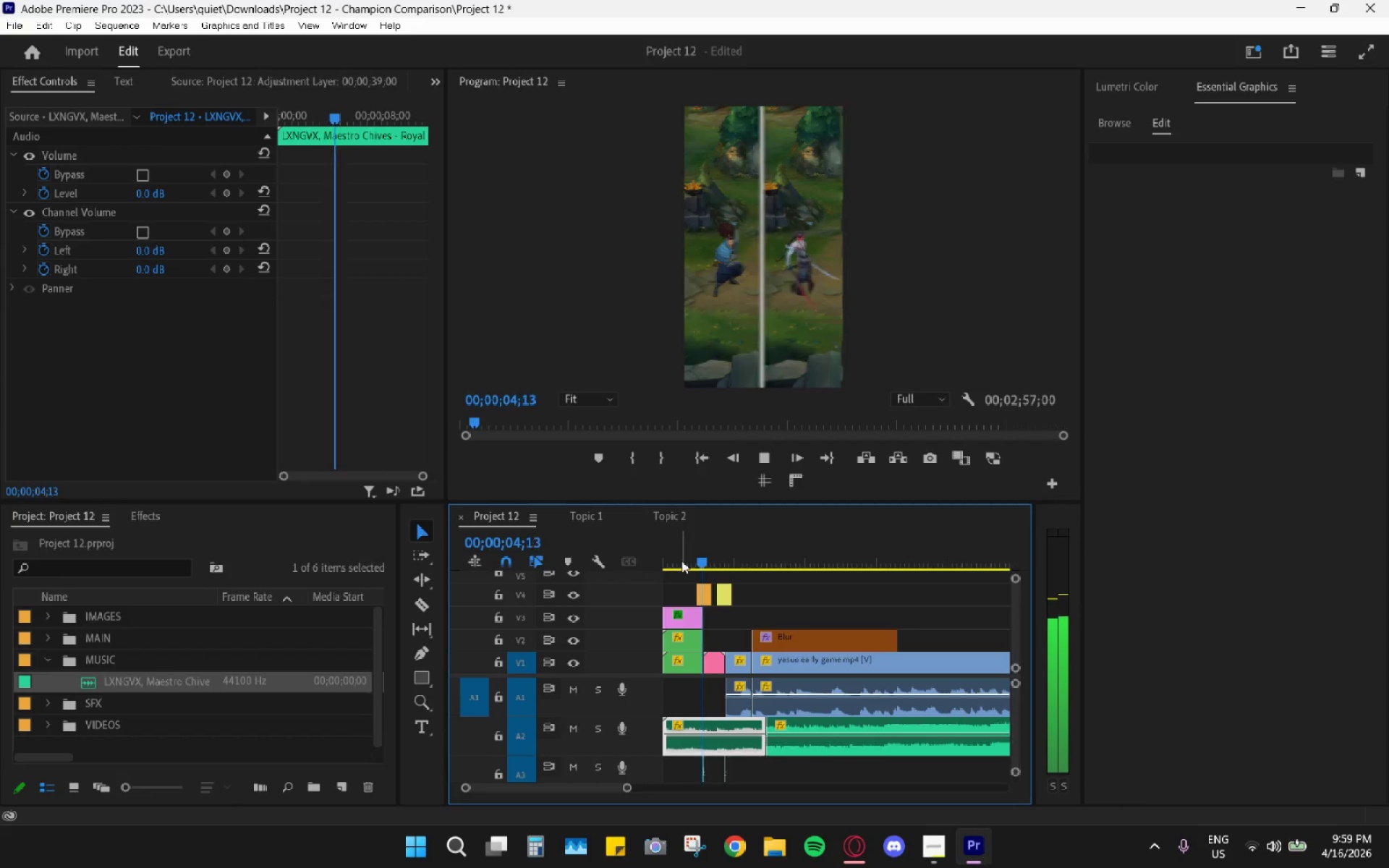 
wait(6.11)
 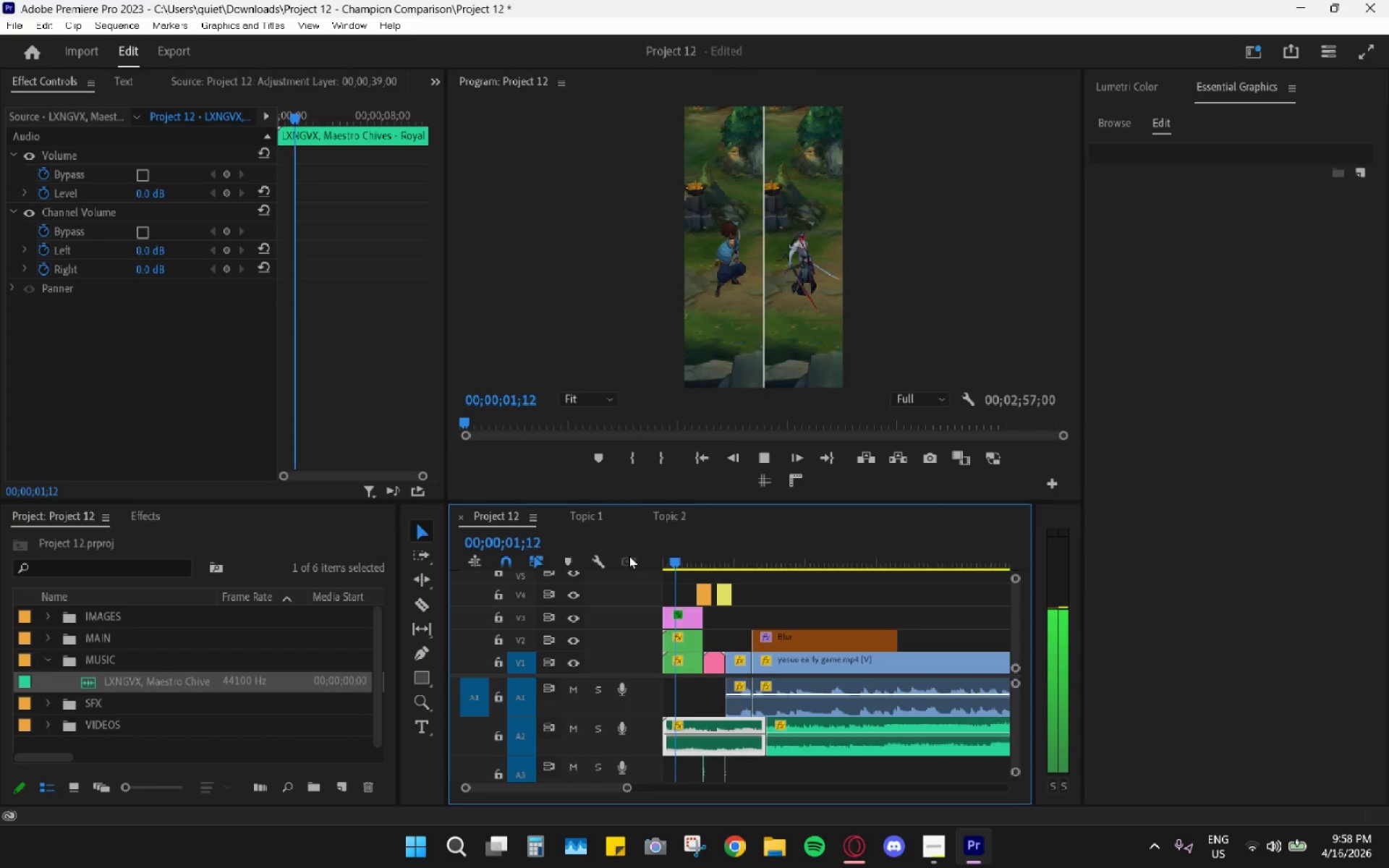 
key(Space)
 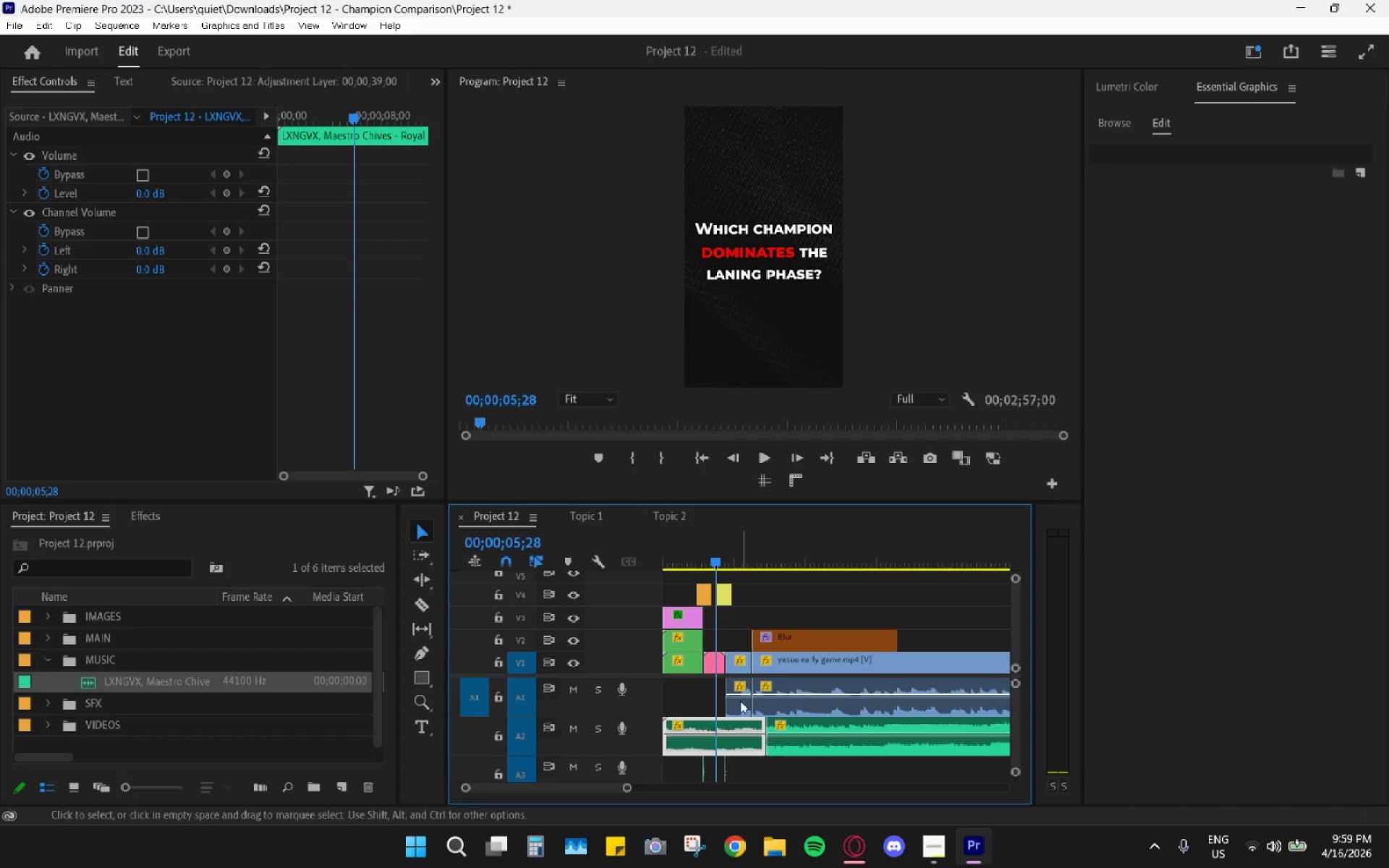 
hold_key(key=AltLeft, duration=1.19)
scroll: coordinate [742, 746], scroll_direction: up, amount: 20.0
 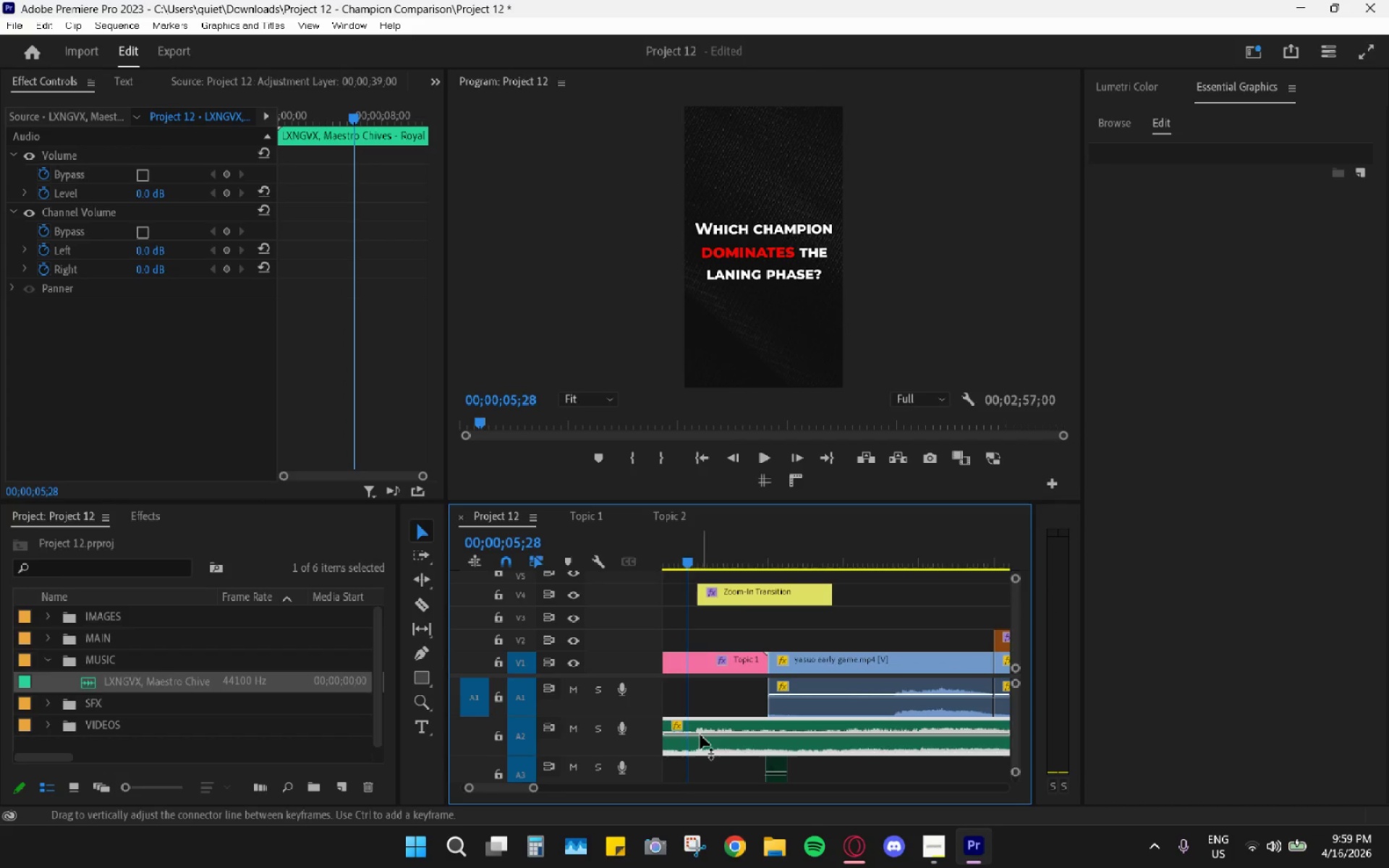 
key(C)
 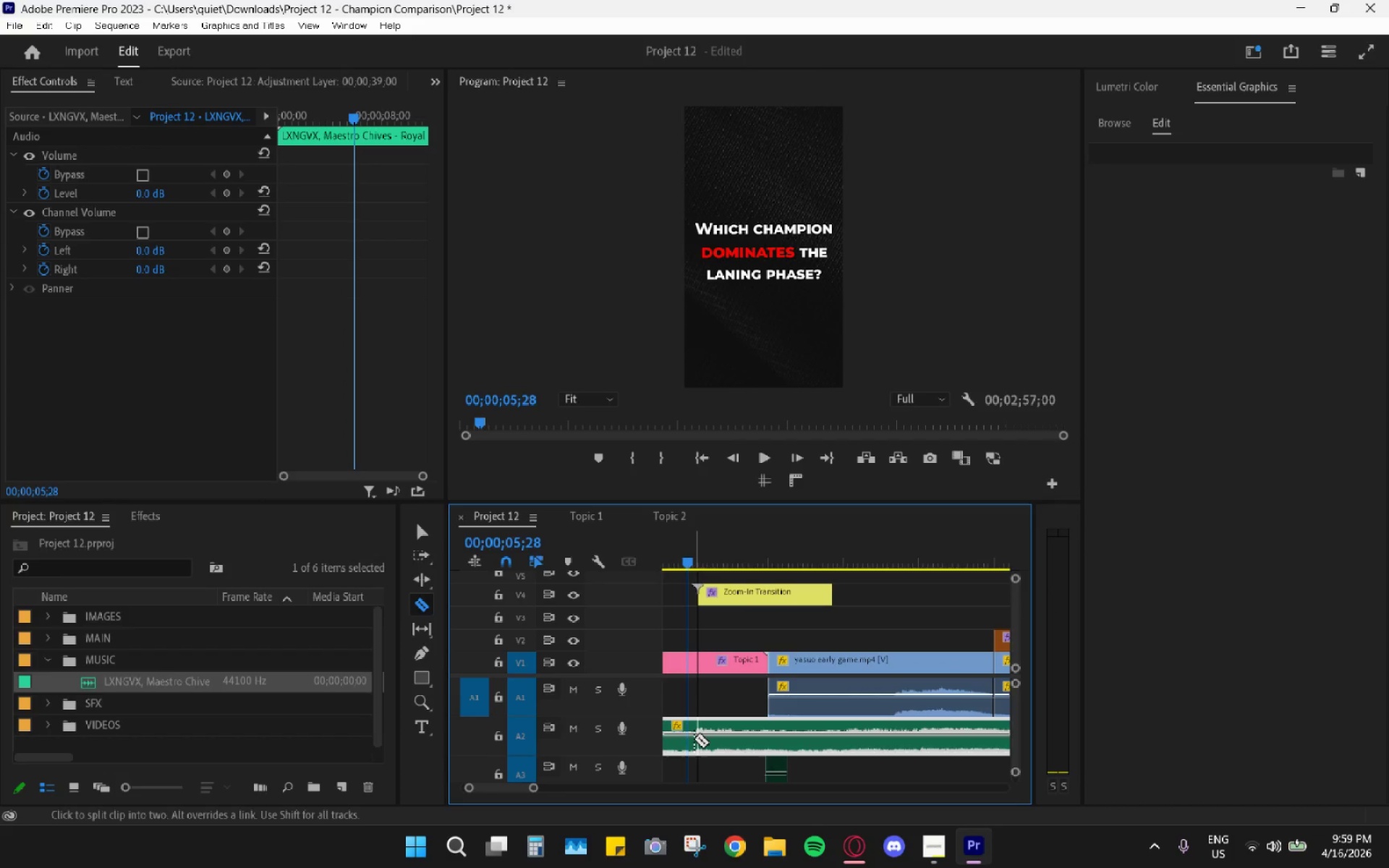 
left_click([694, 739])
 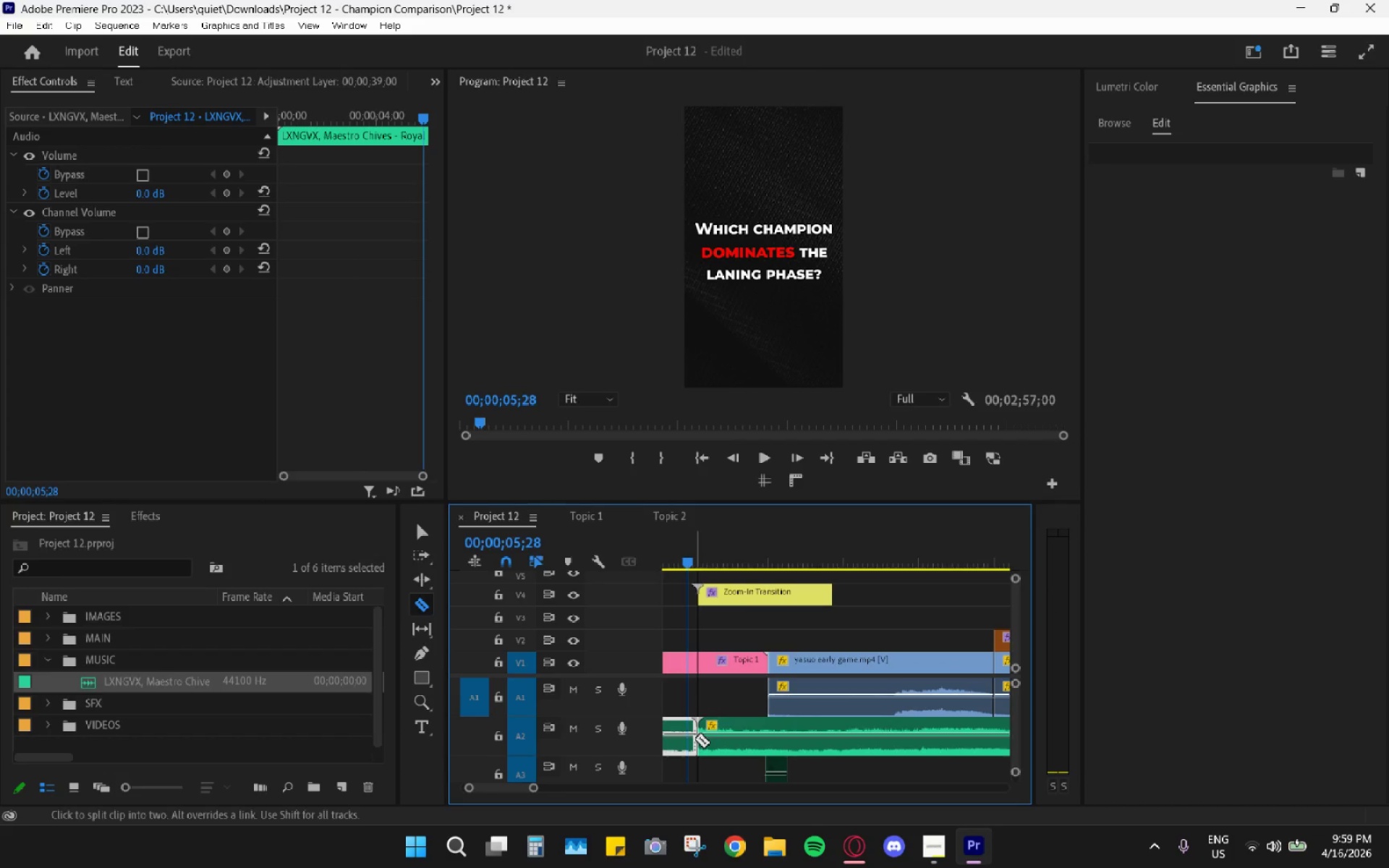 
key(V)
 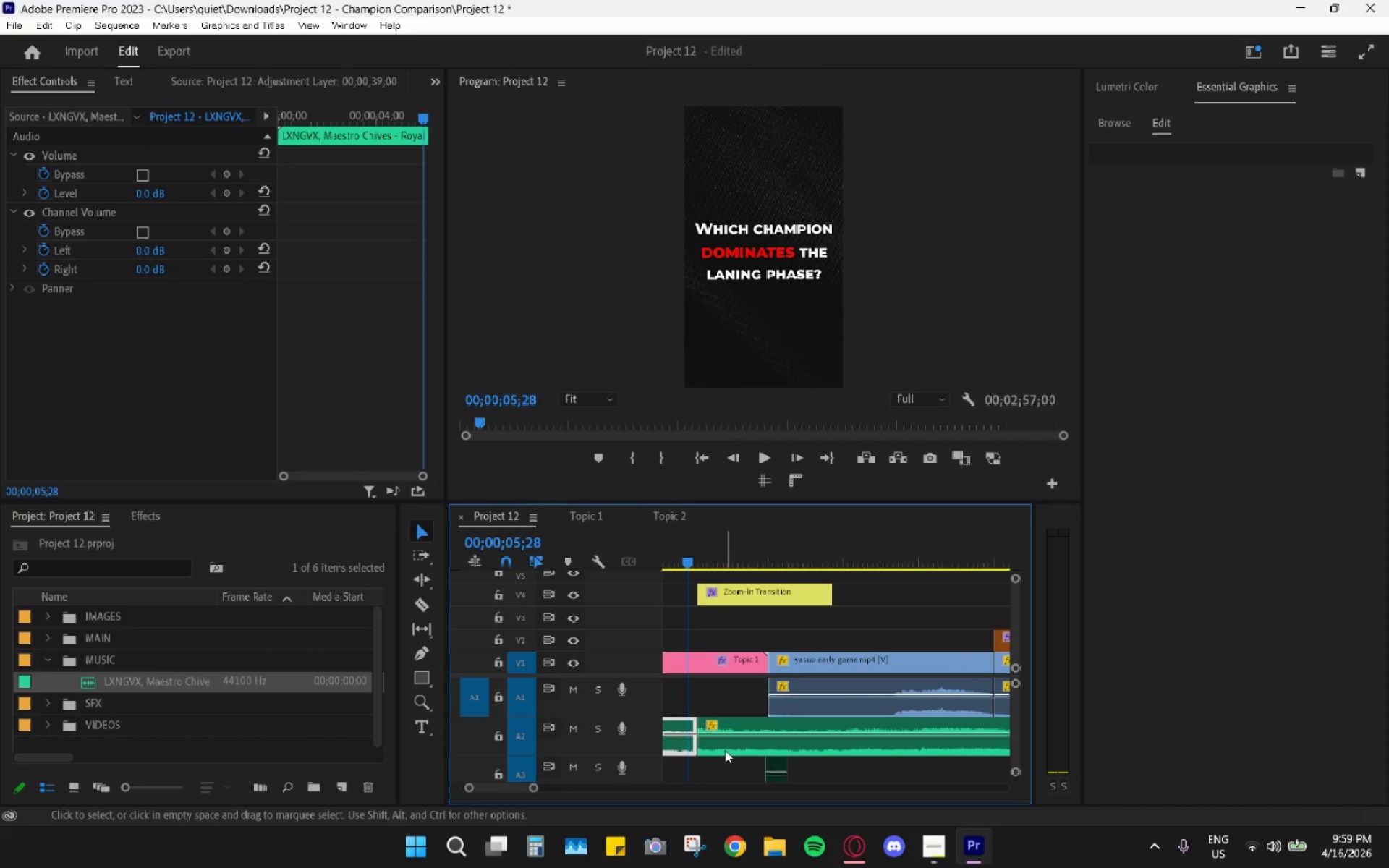 
key(Space)
 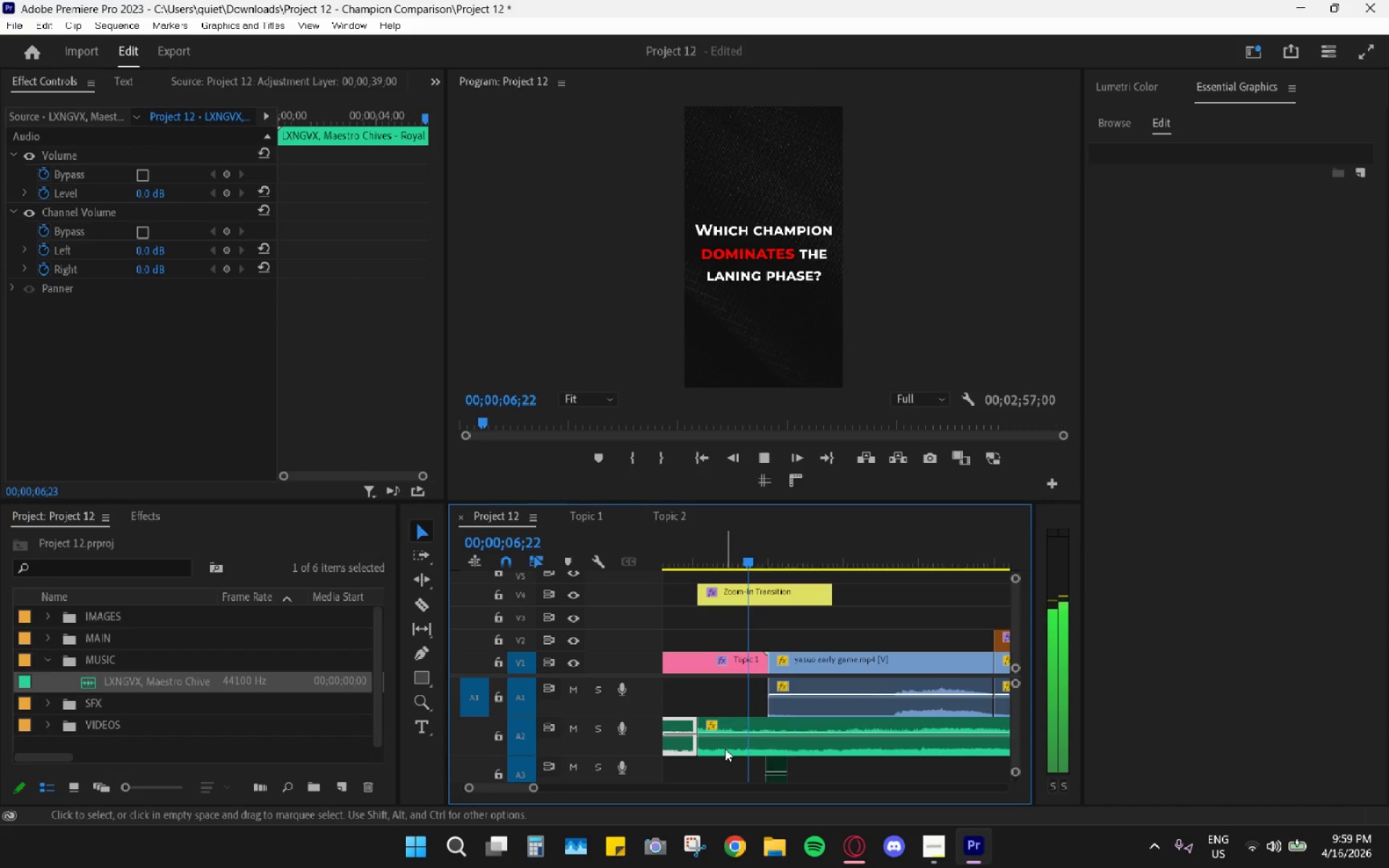 
hold_key(key=AltLeft, duration=1.03)
scroll: coordinate [735, 754], scroll_direction: down, amount: 15.0
 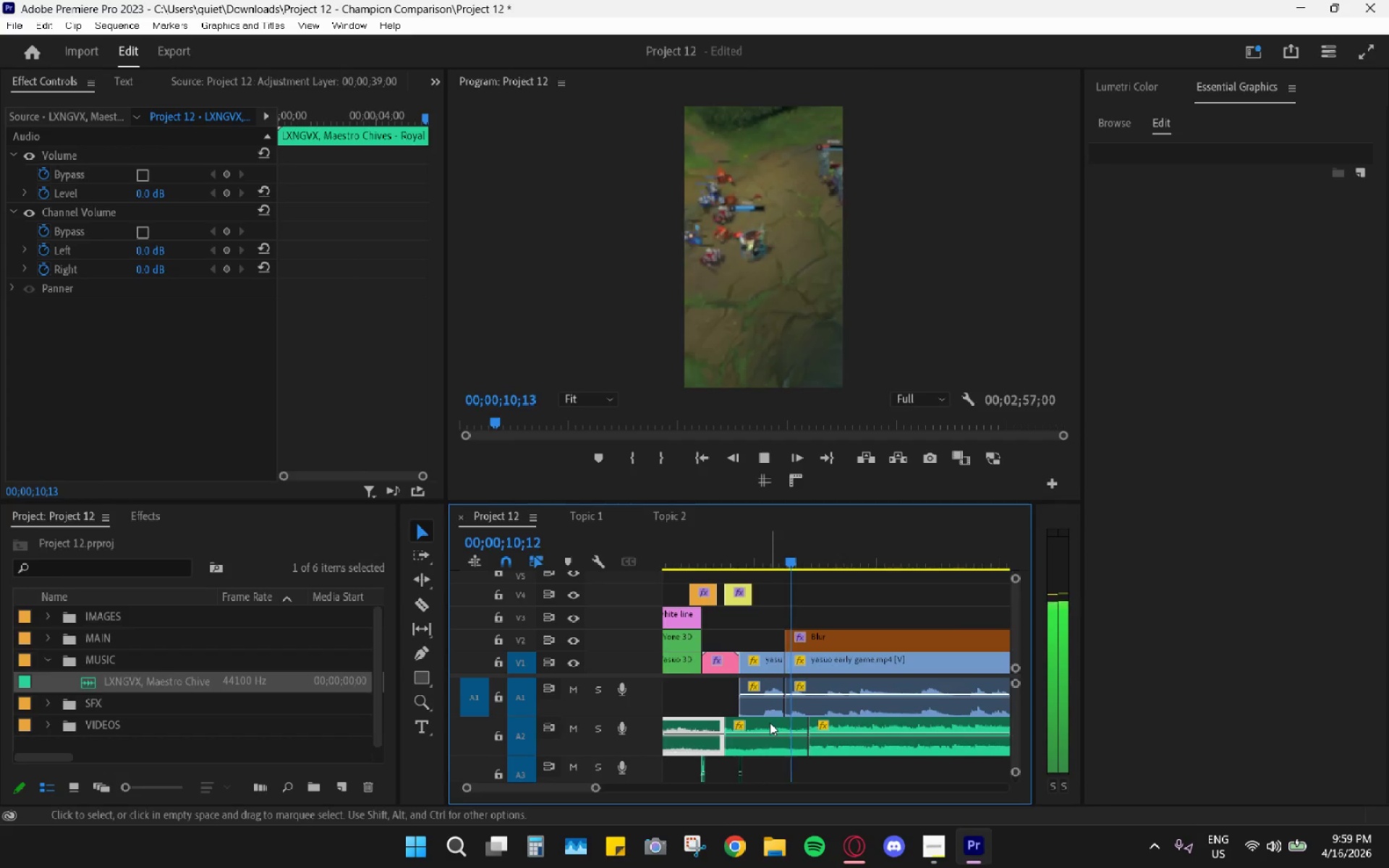 
key(V)
 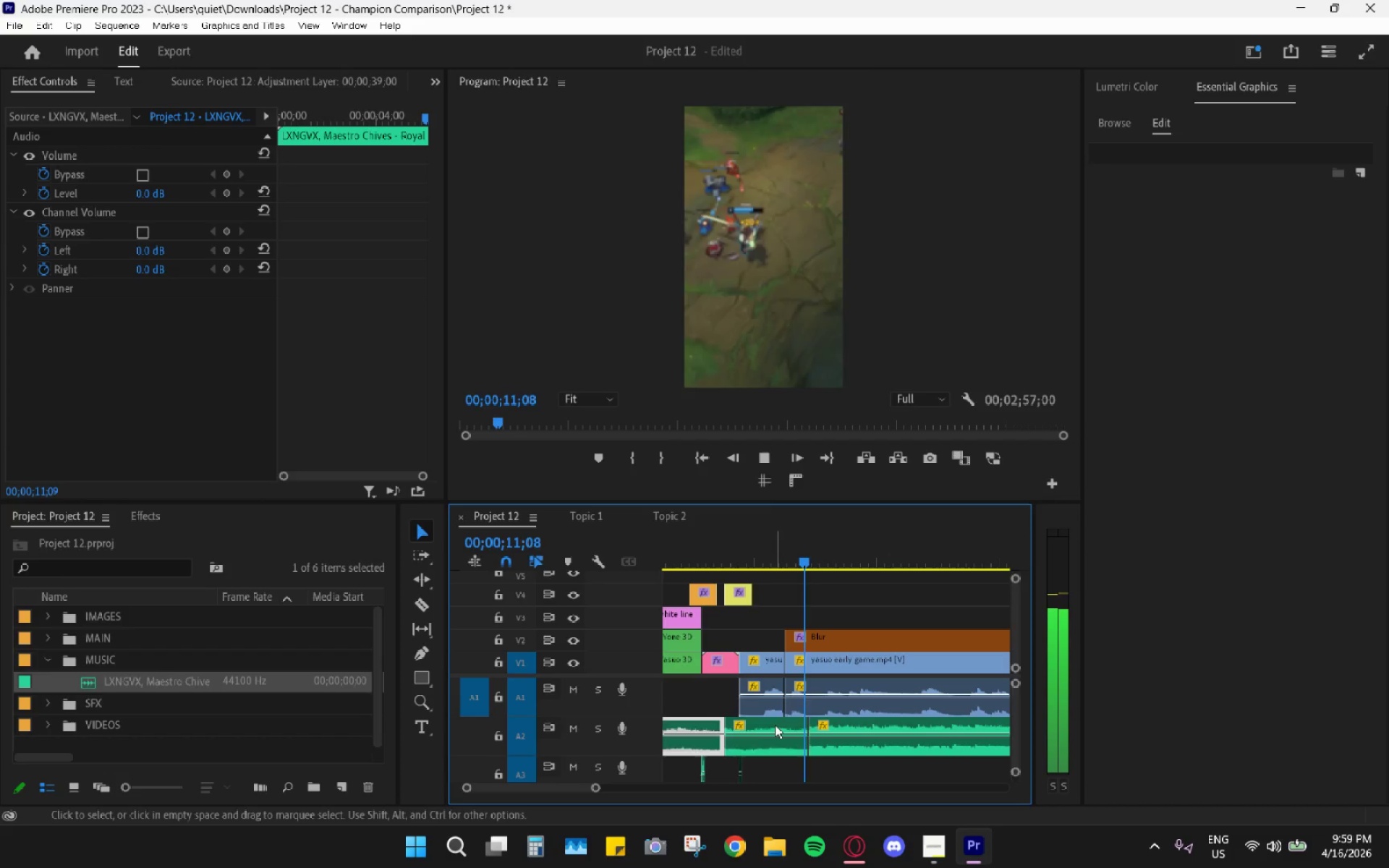 
left_click([776, 725])
 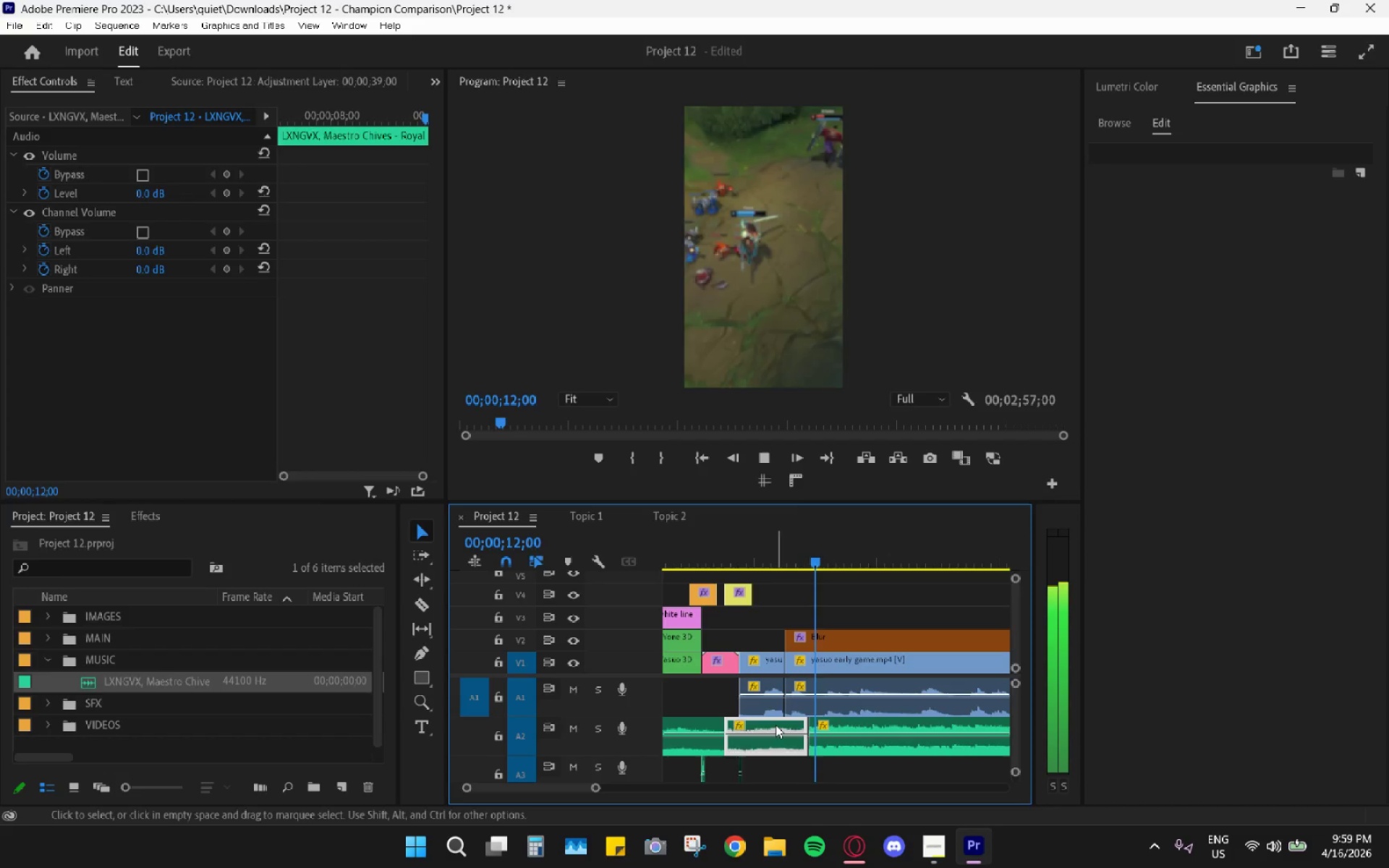 
key(H)
 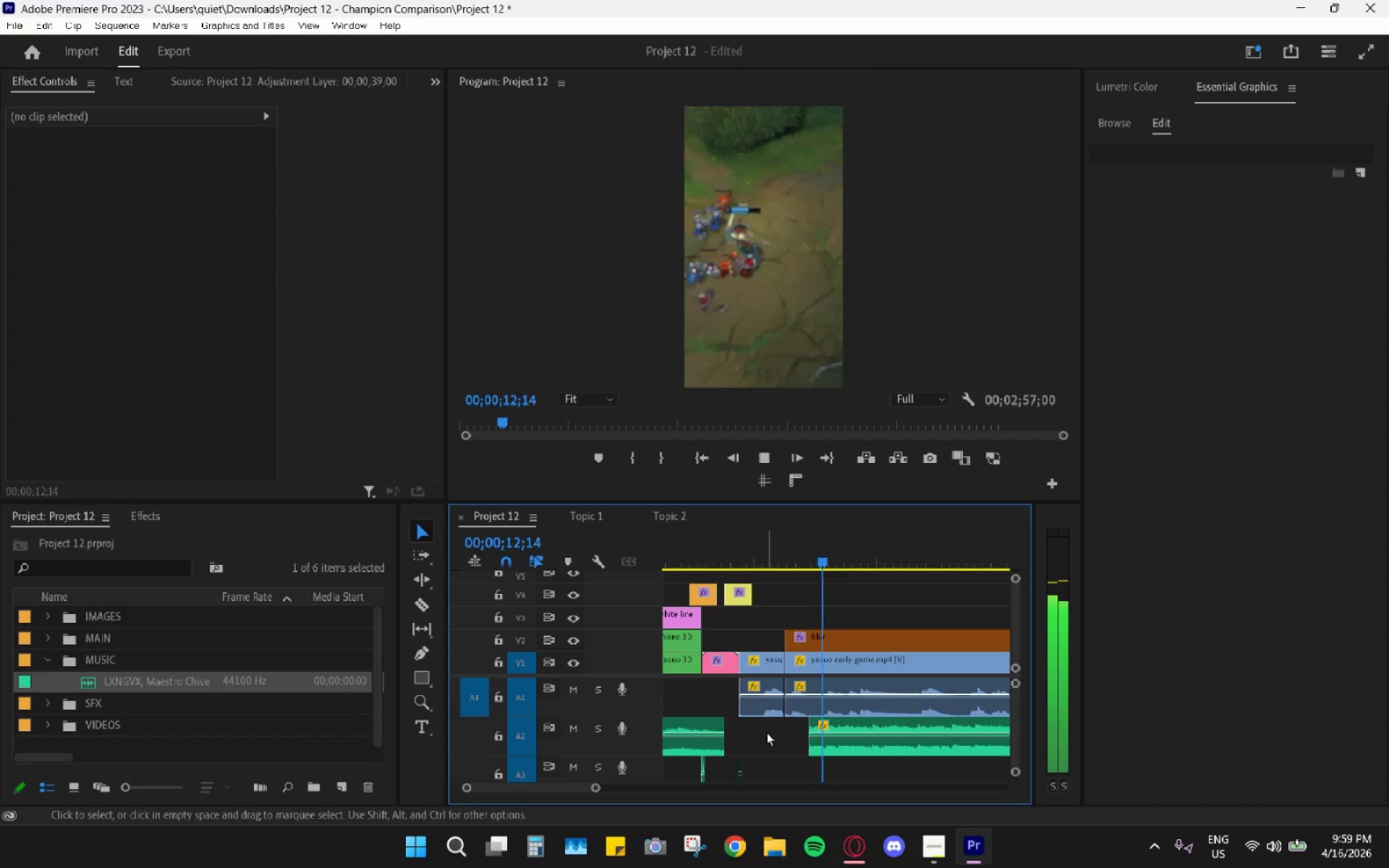 
left_click([766, 732])
 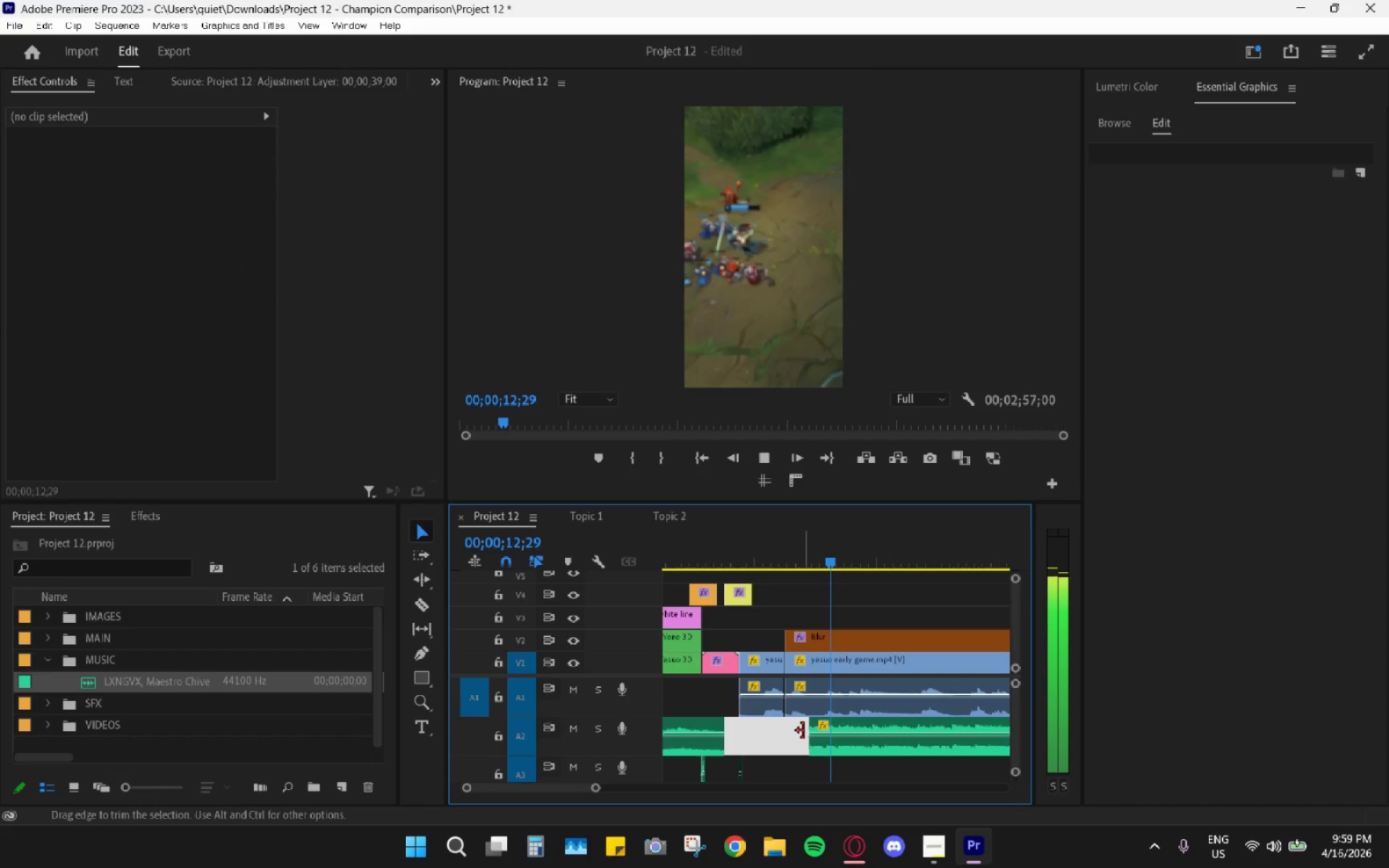 
key(H)
 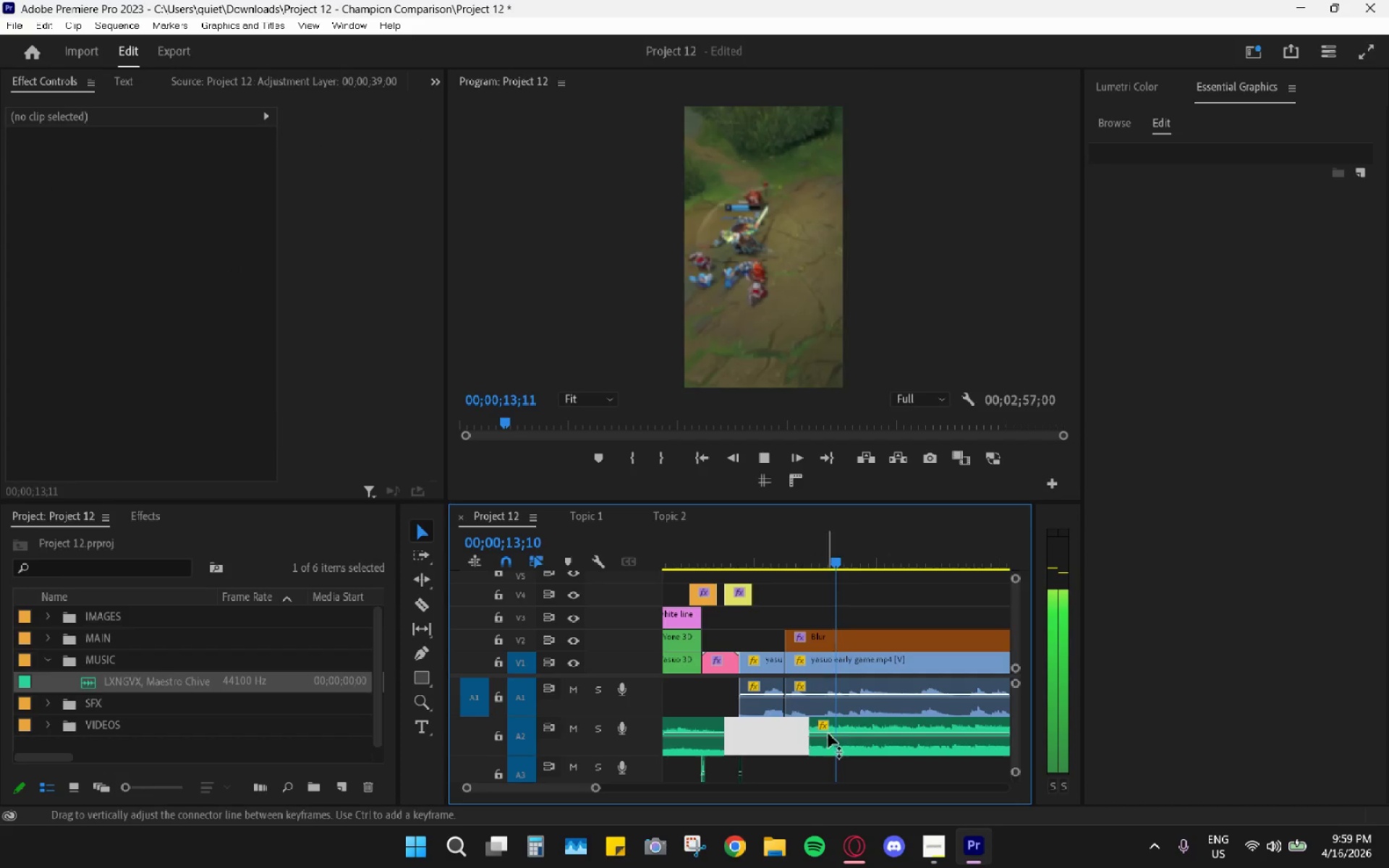 
key(Space)
 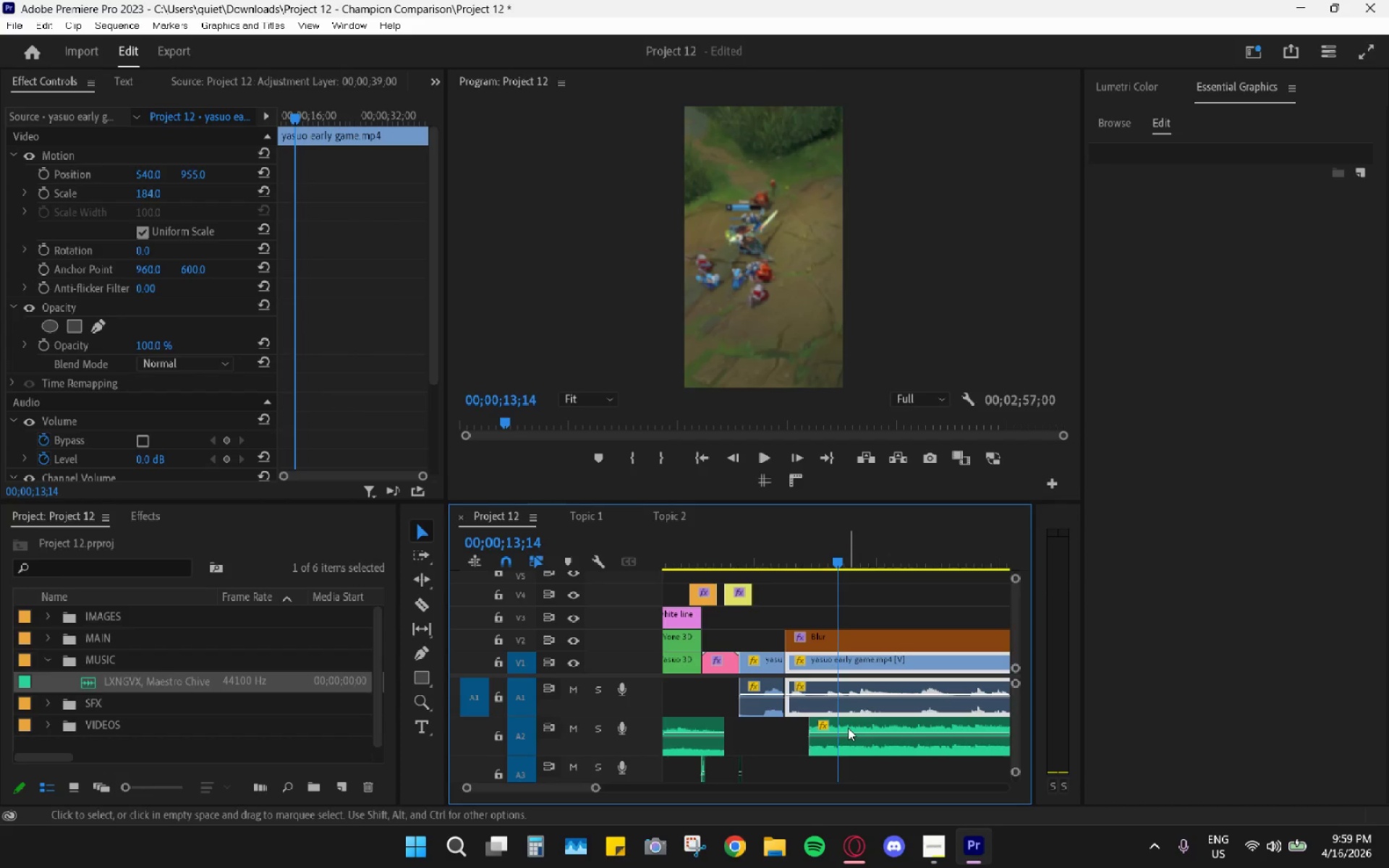 
left_click_drag(start_coordinate=[848, 727], to_coordinate=[761, 729])
 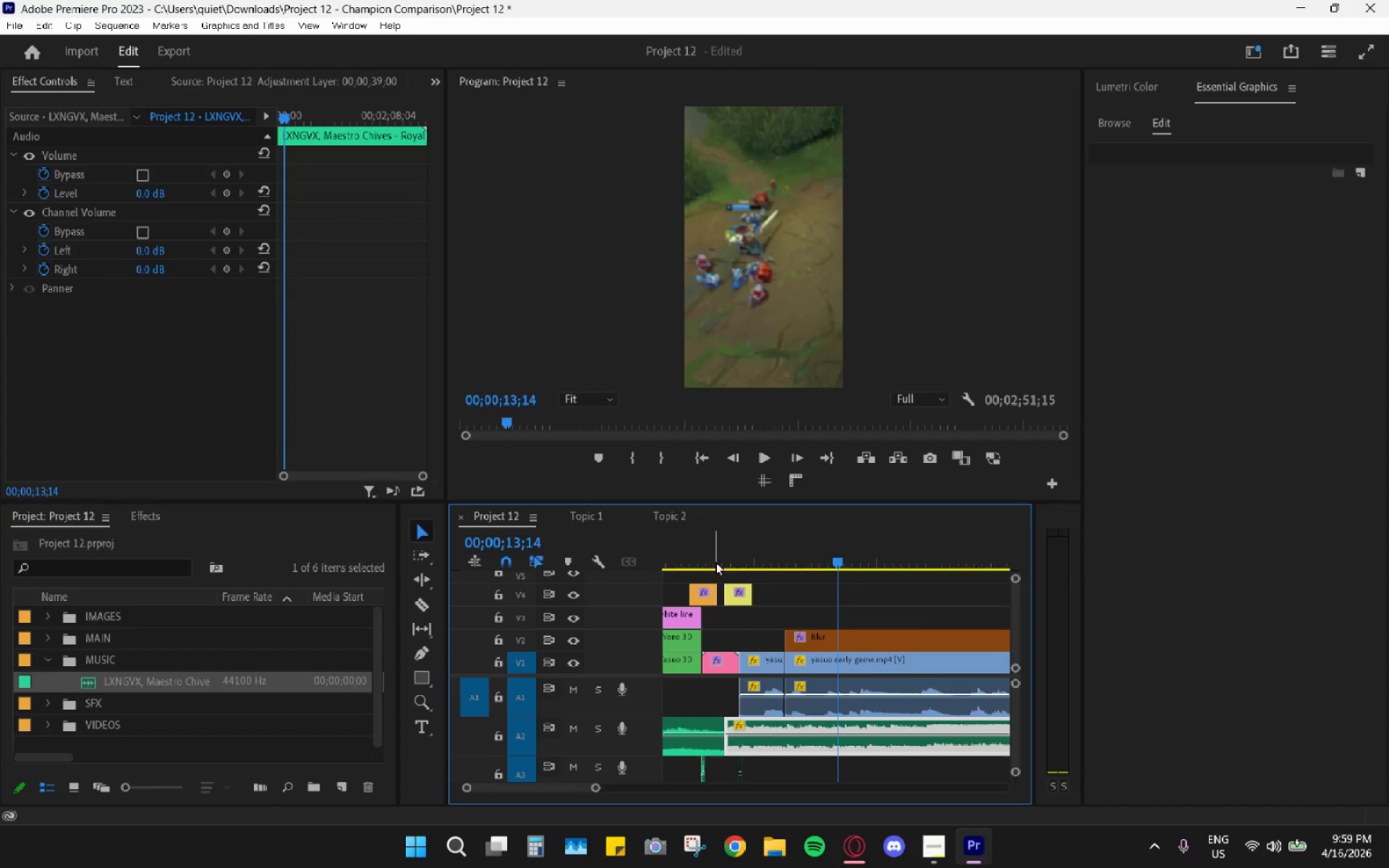 
left_click([705, 550])
 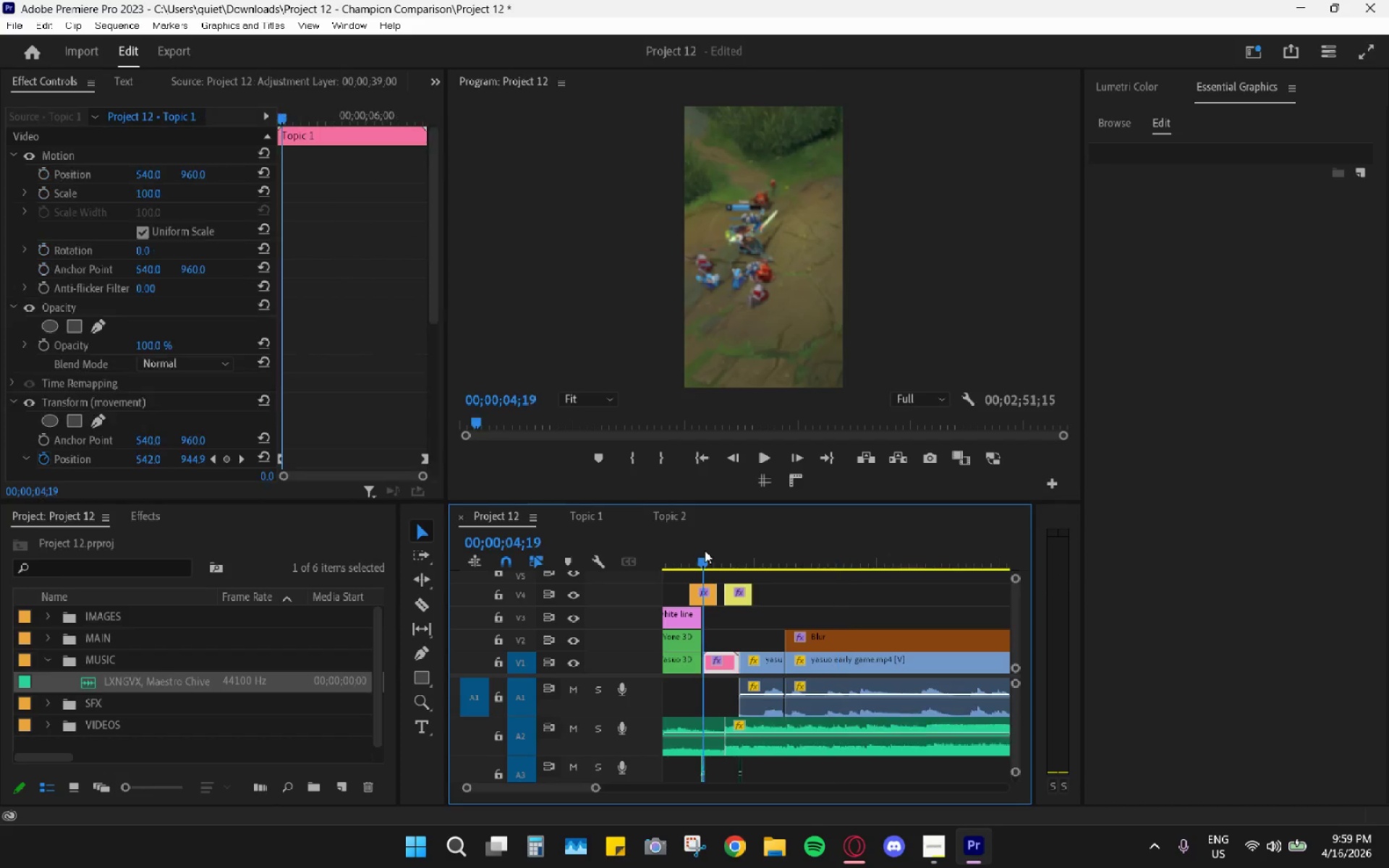 
key(Space)
 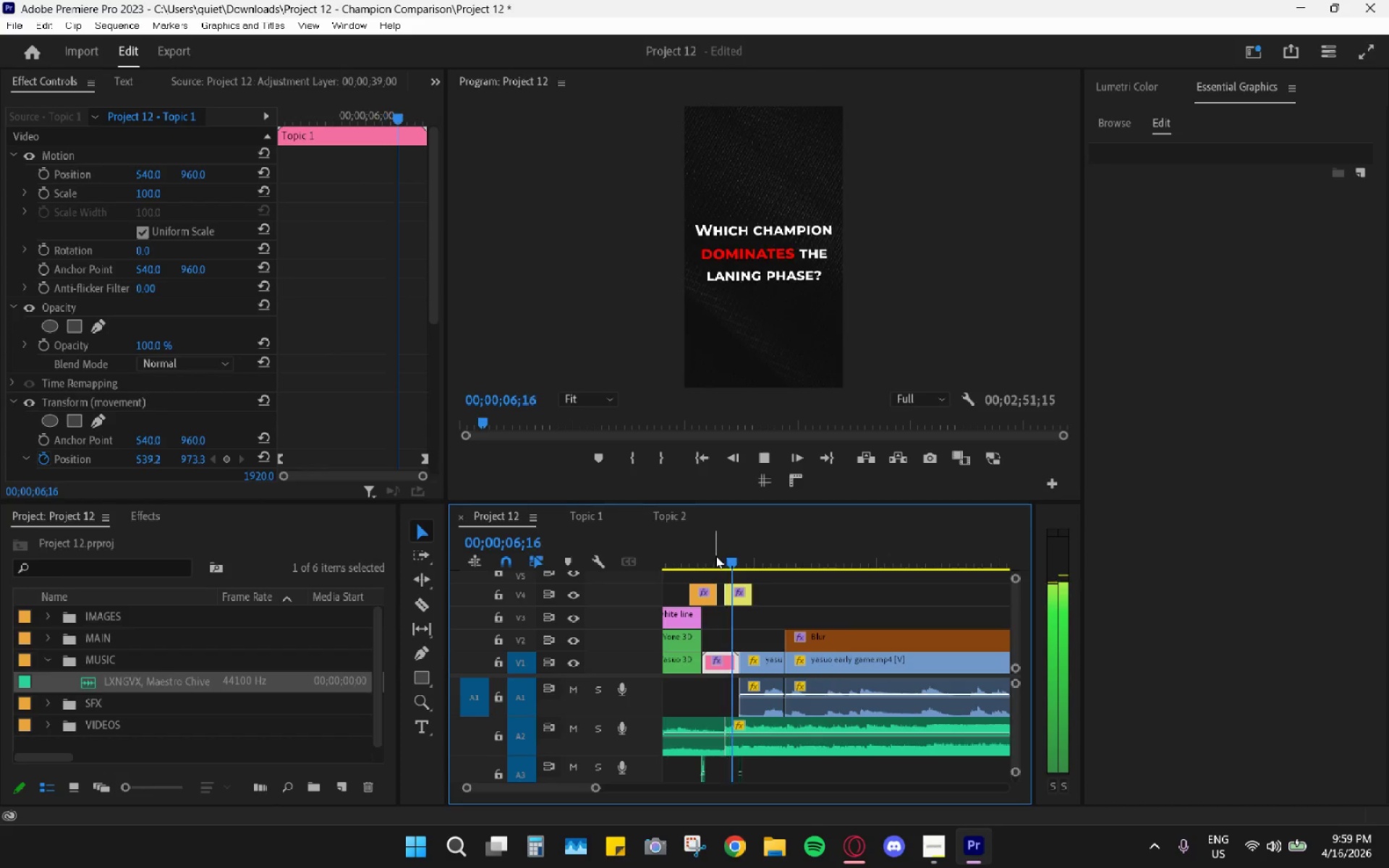 
key(Space)
 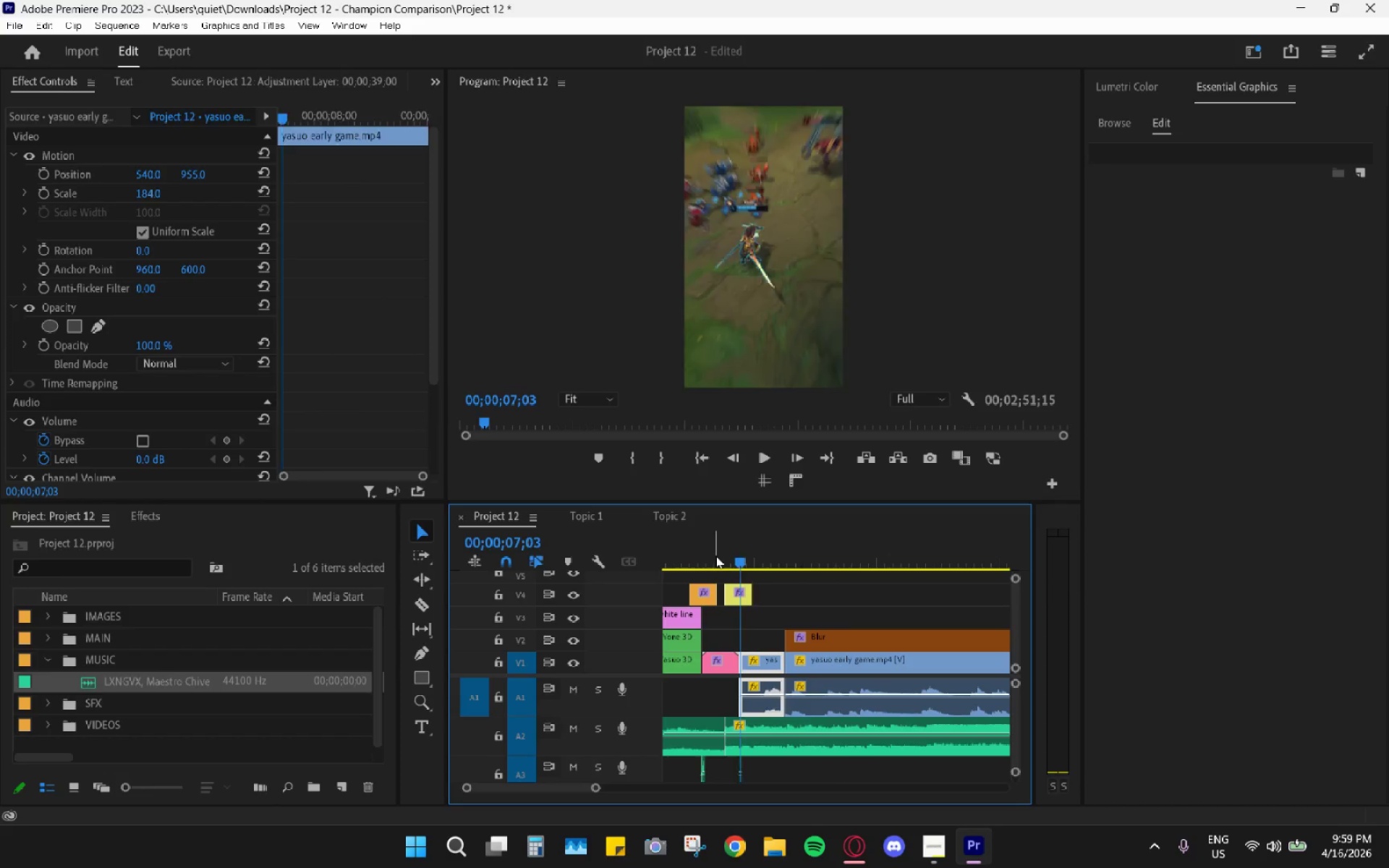 
left_click_drag(start_coordinate=[715, 556], to_coordinate=[578, 568])
 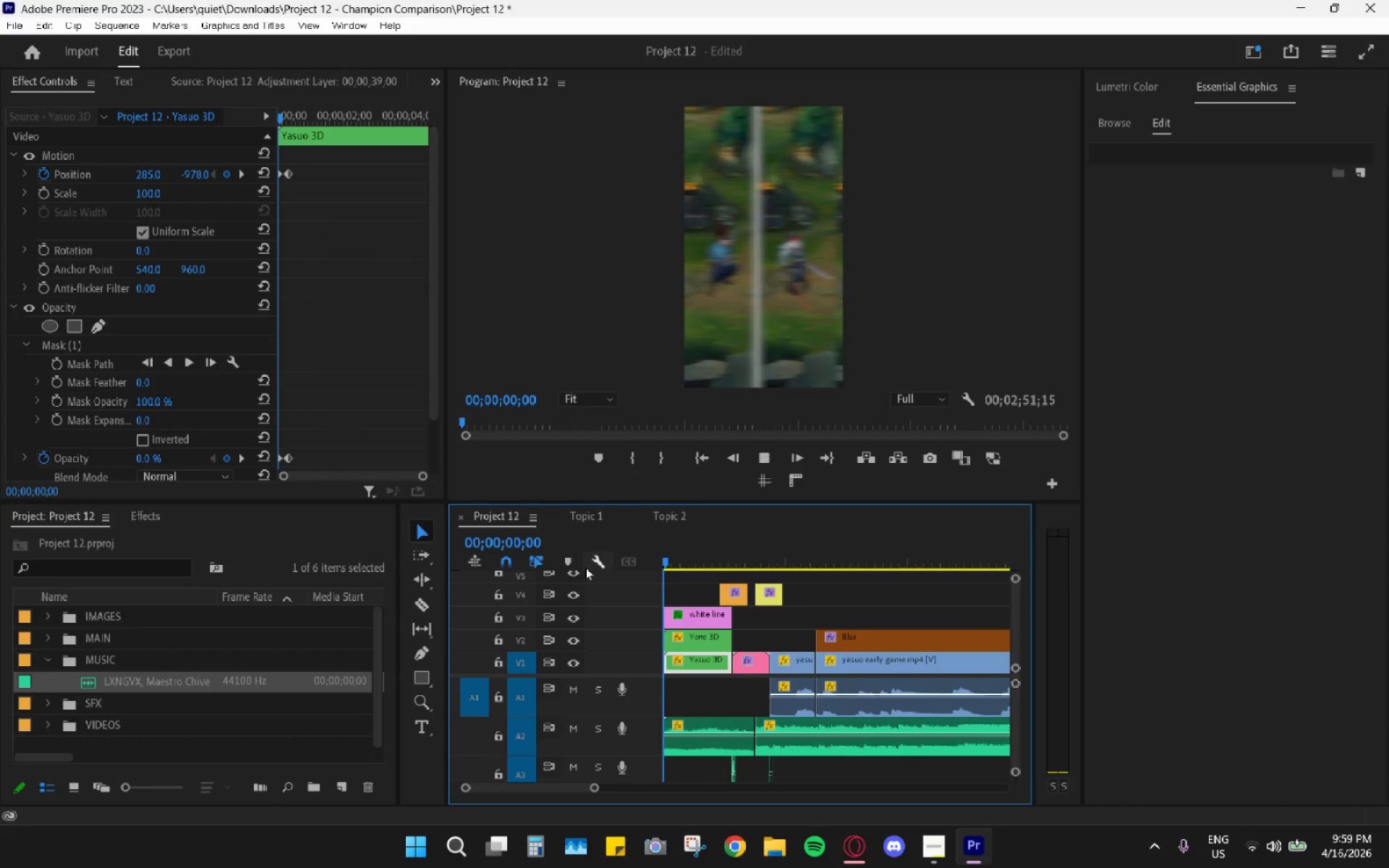 
key(Space)
 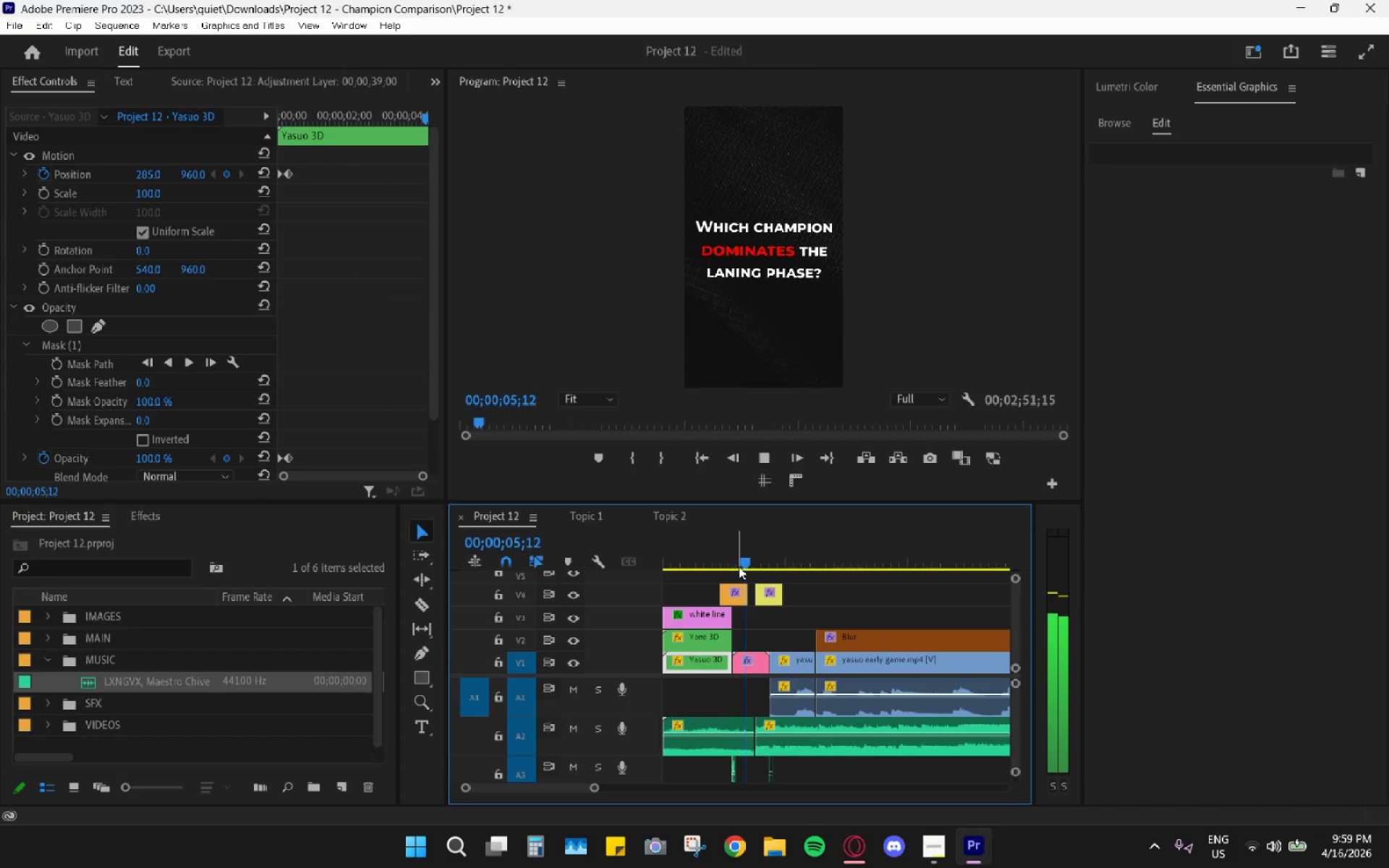 
wait(7.42)
 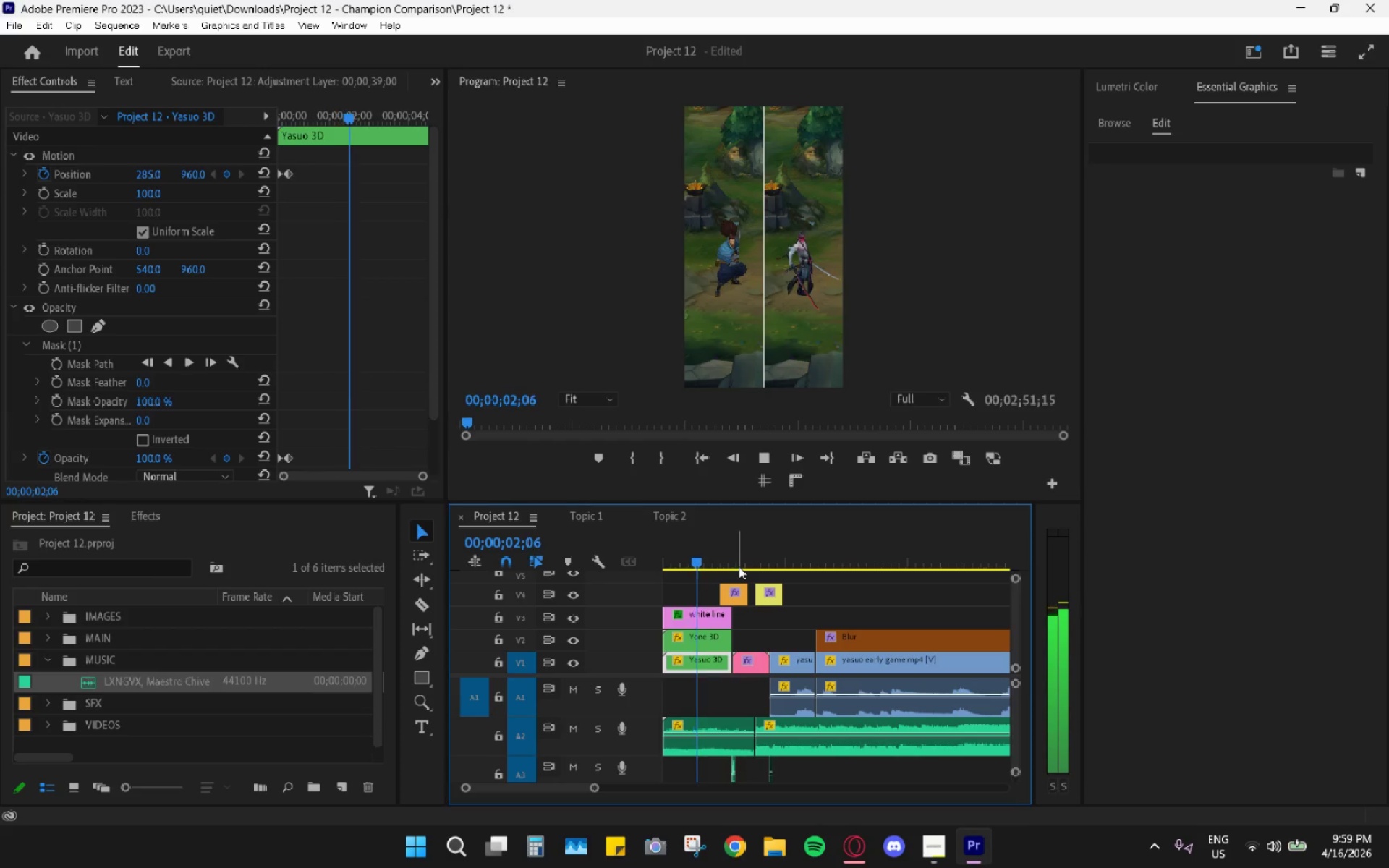 
key(Space)
 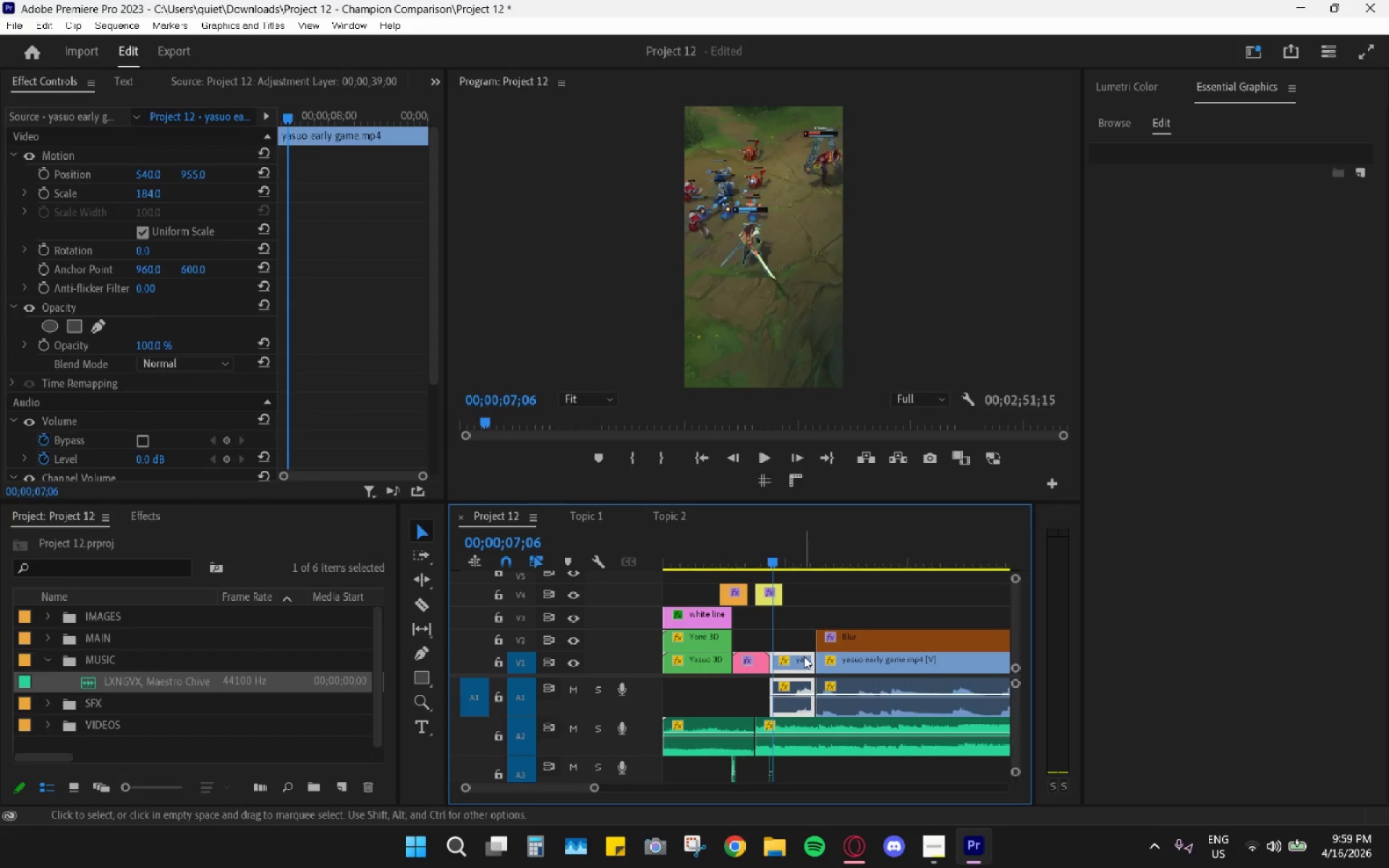 
hold_key(key=AltLeft, duration=0.62)
scroll: coordinate [804, 655], scroll_direction: down, amount: 4.0
 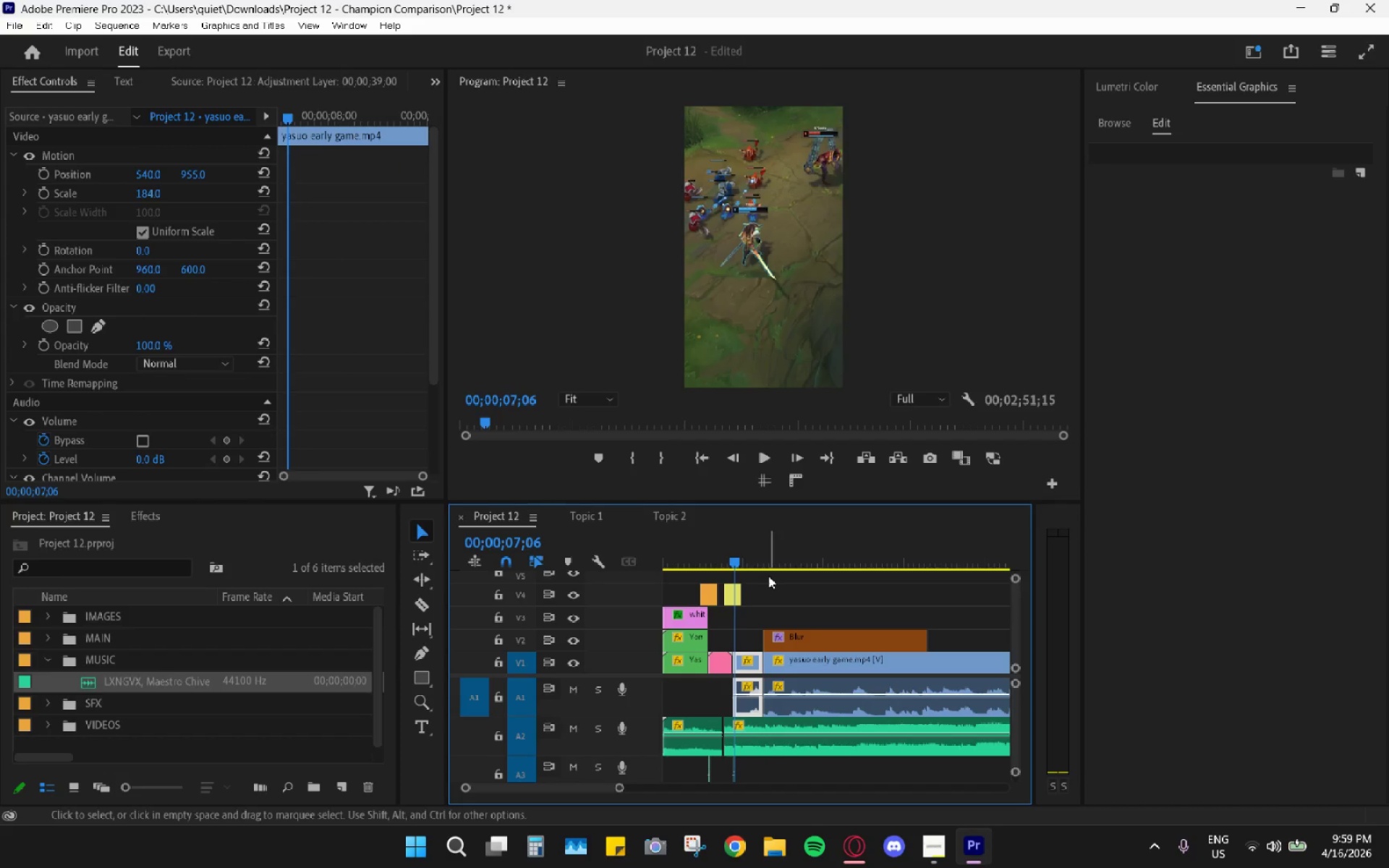 
hold_key(key=AltLeft, duration=0.59)
scroll: coordinate [764, 713], scroll_direction: up, amount: 5.0
 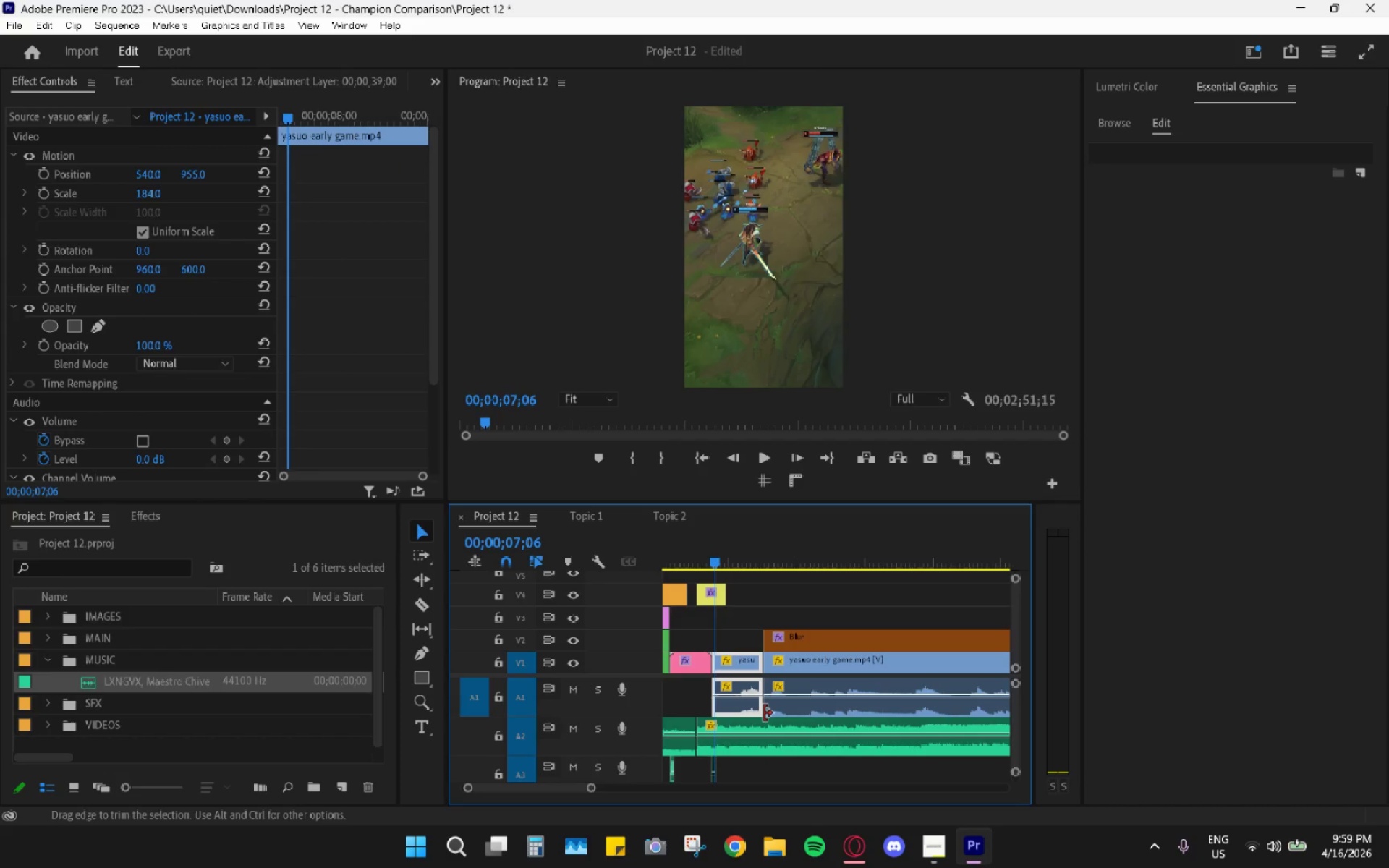 
key(Control+Z)
 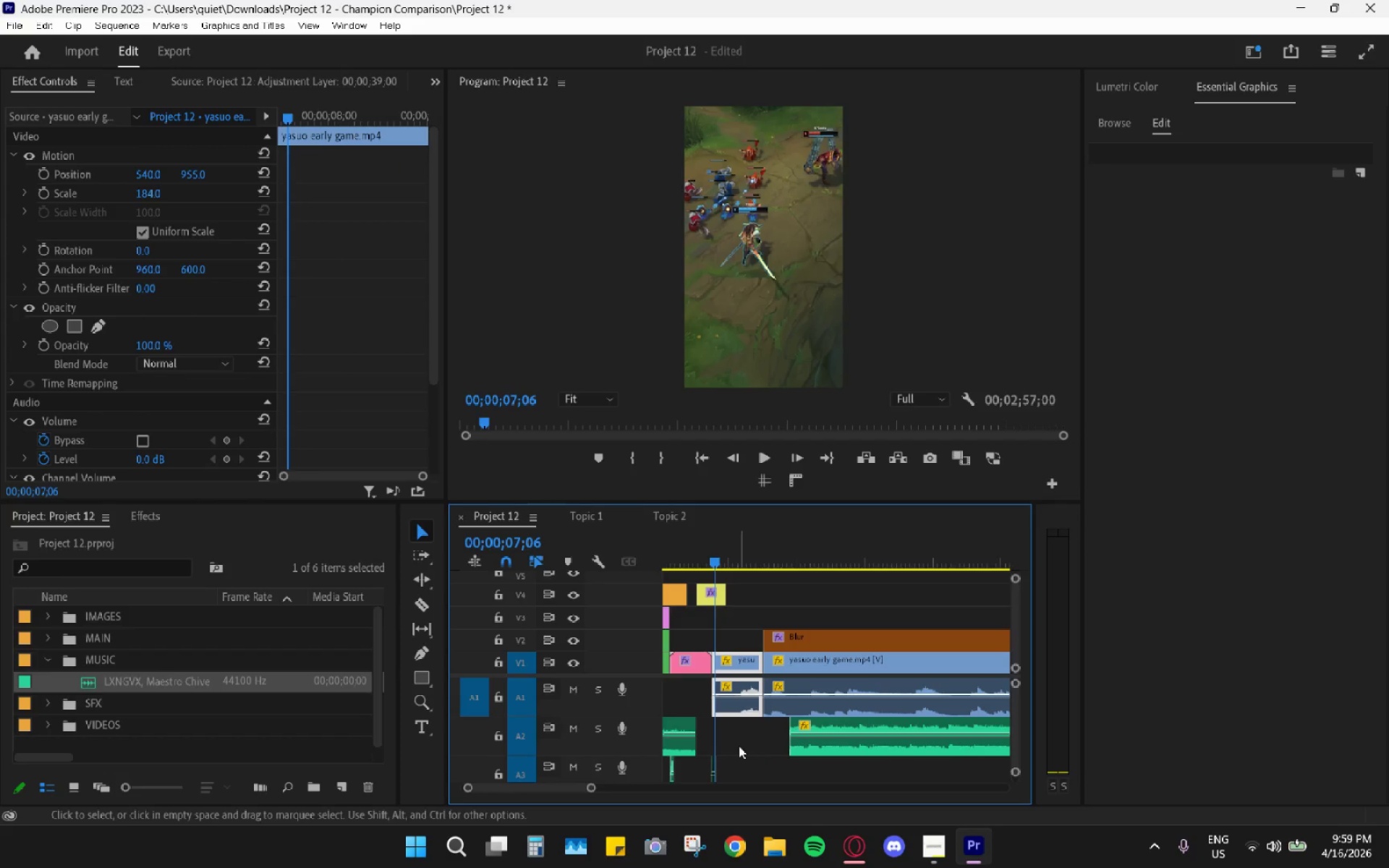 
key(Control+Z)
 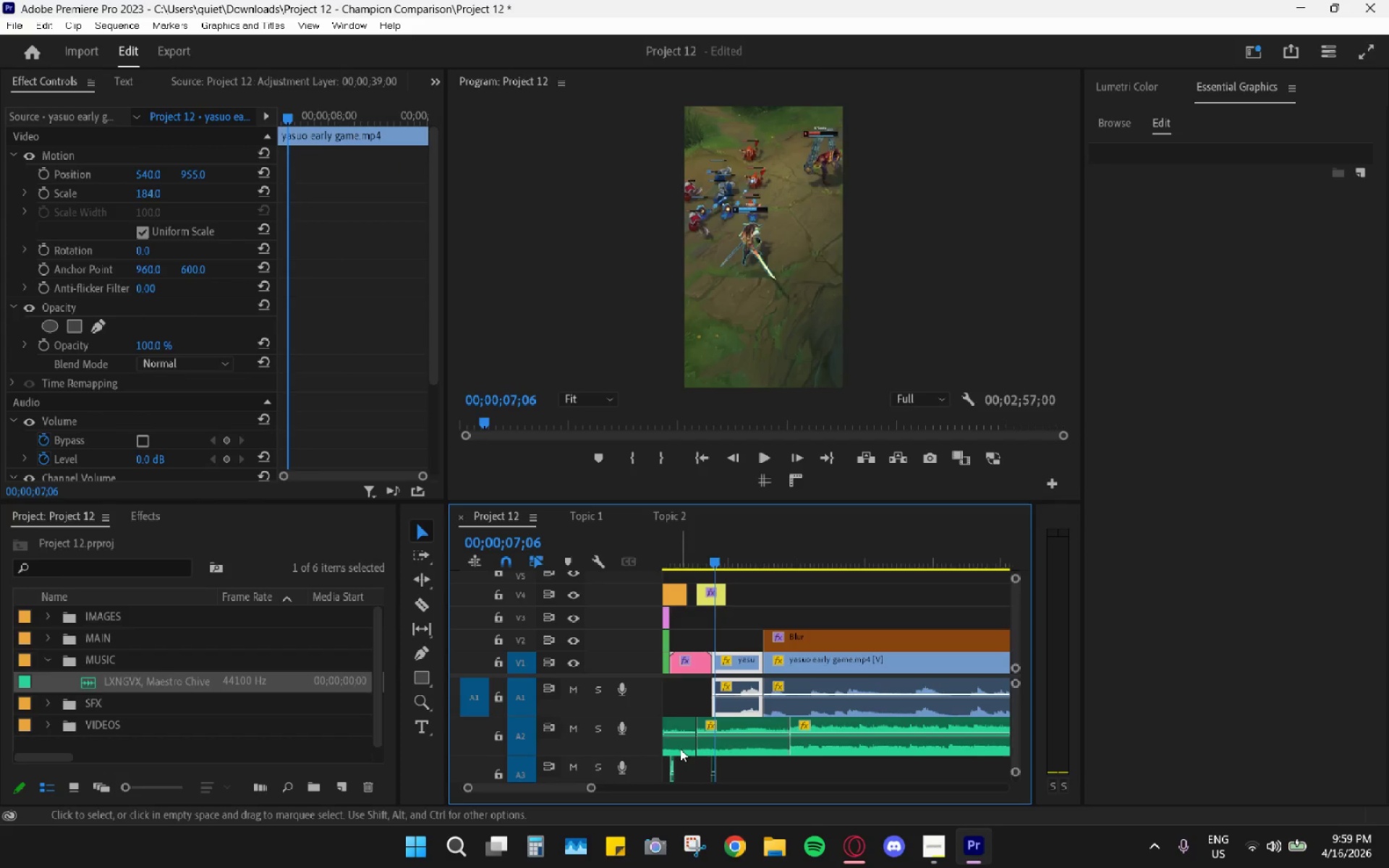 
left_click([680, 749])
 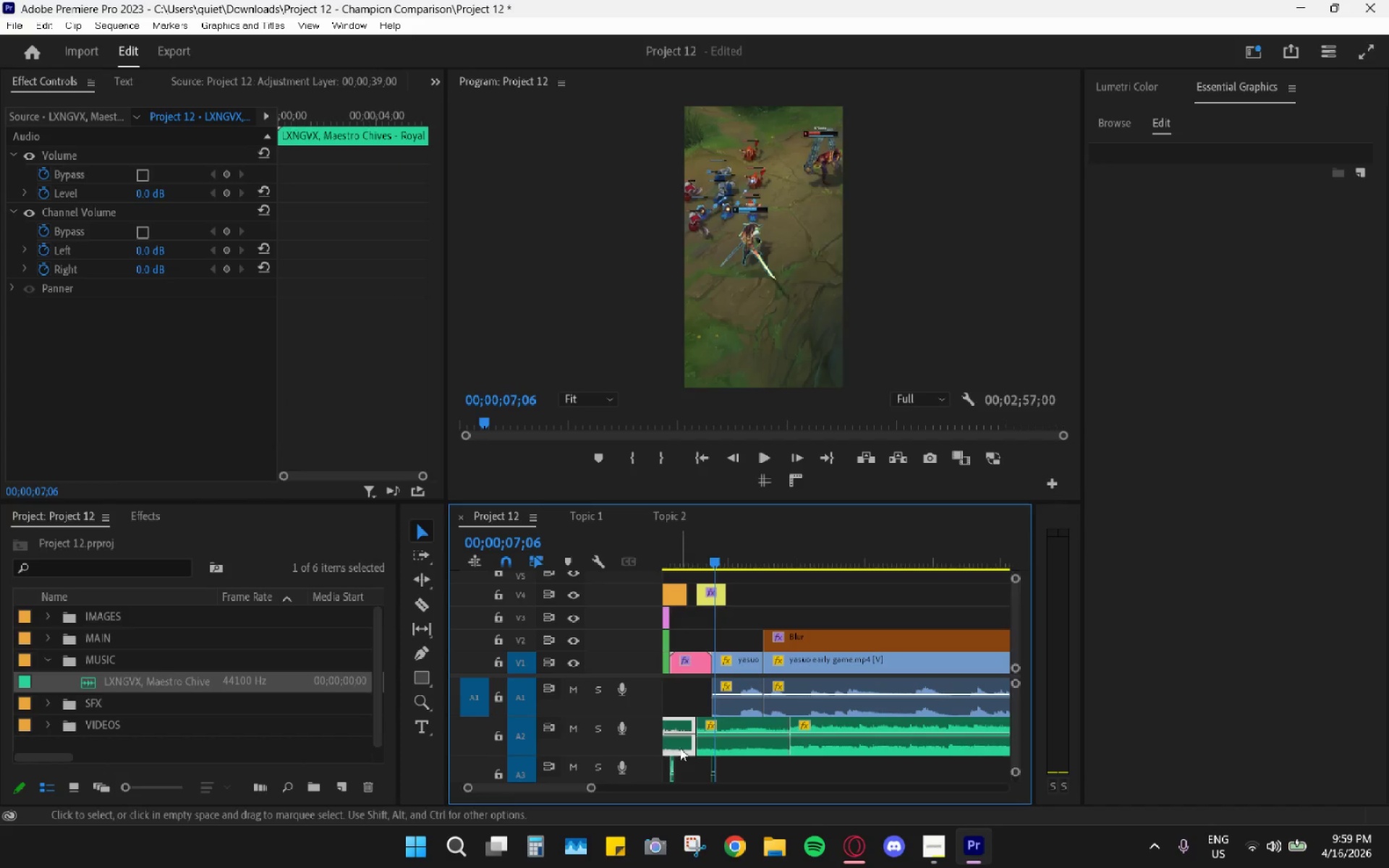 
key(H)
 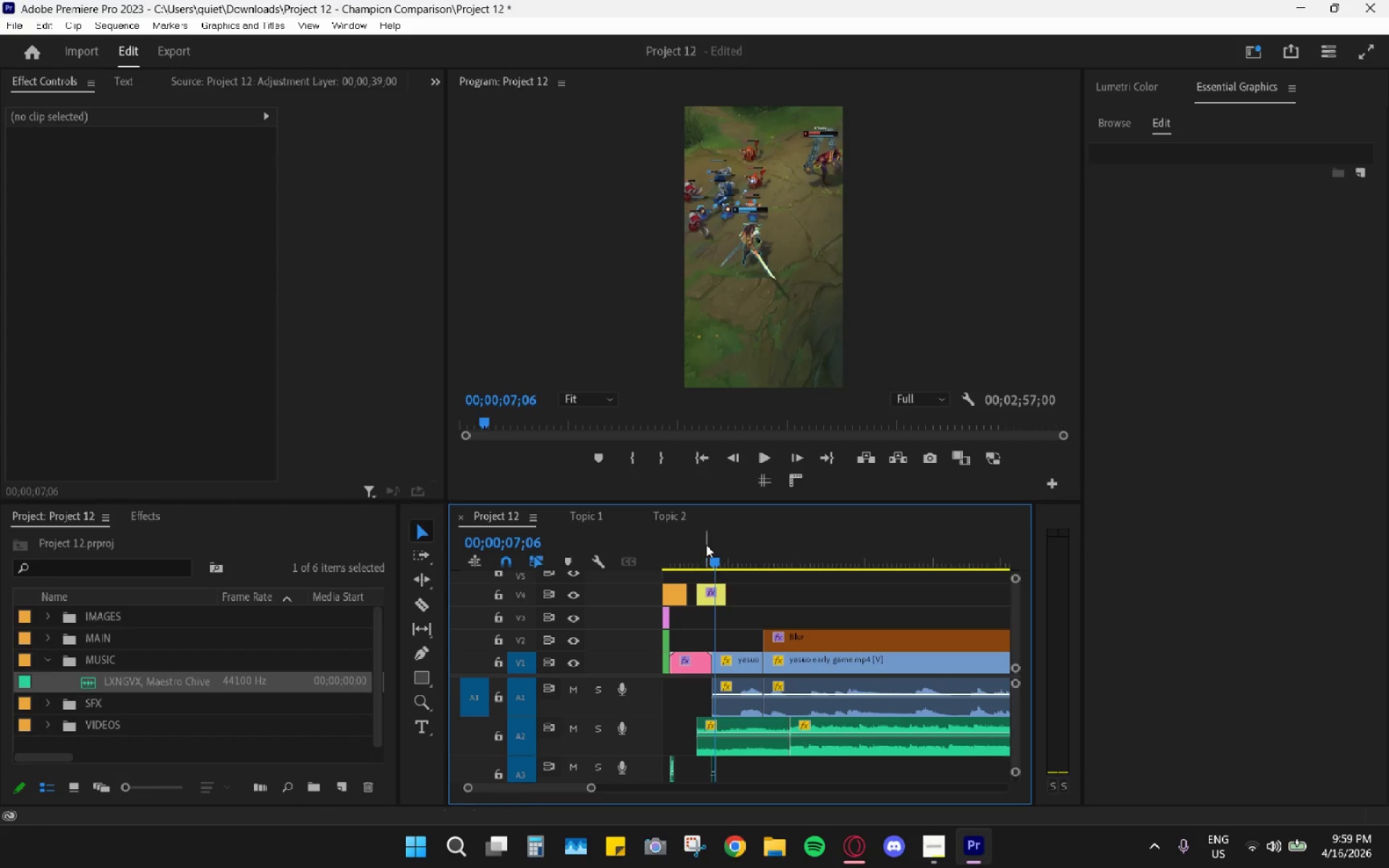 
left_click_drag(start_coordinate=[705, 543], to_coordinate=[685, 546])
 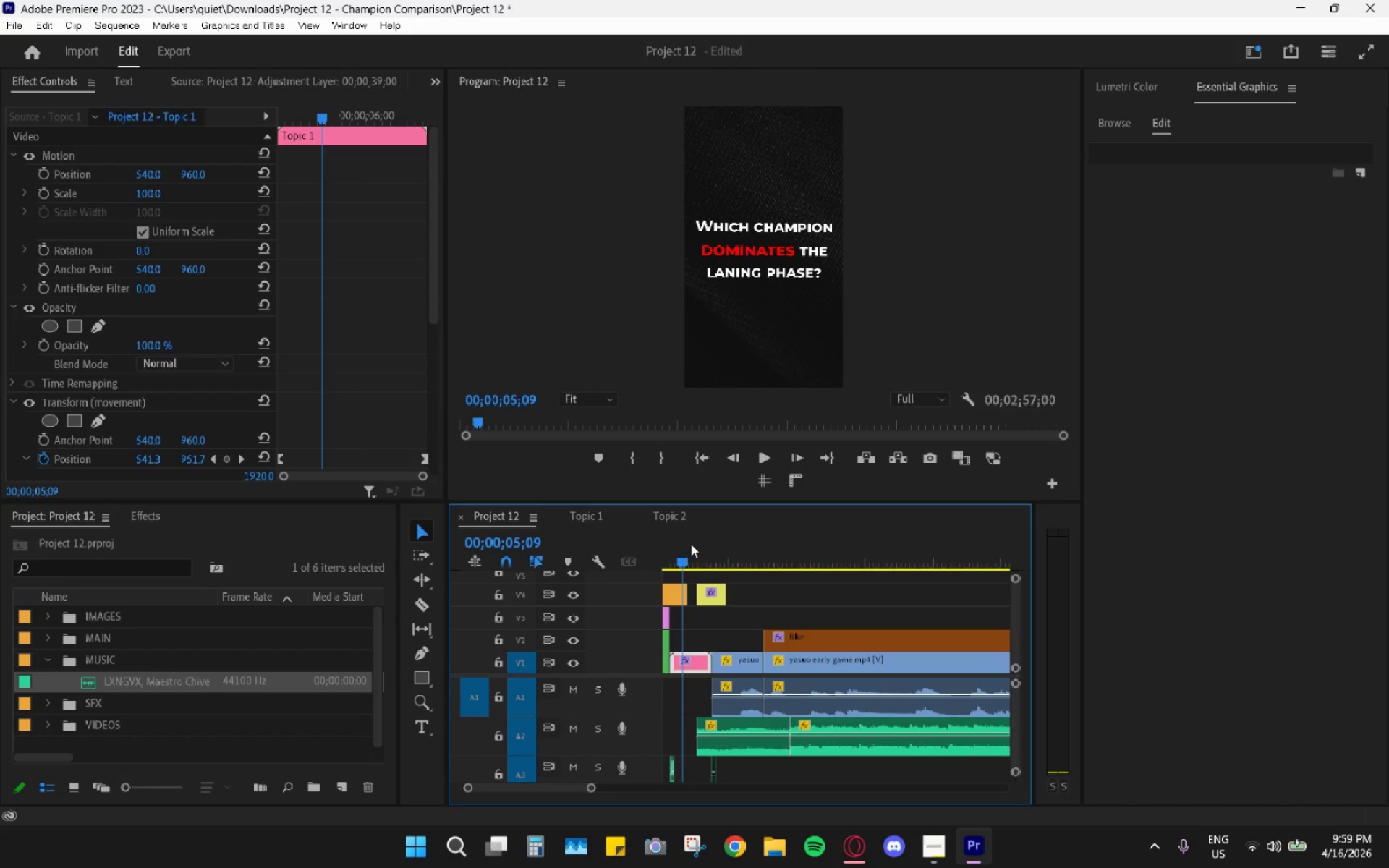 
key(Space)
 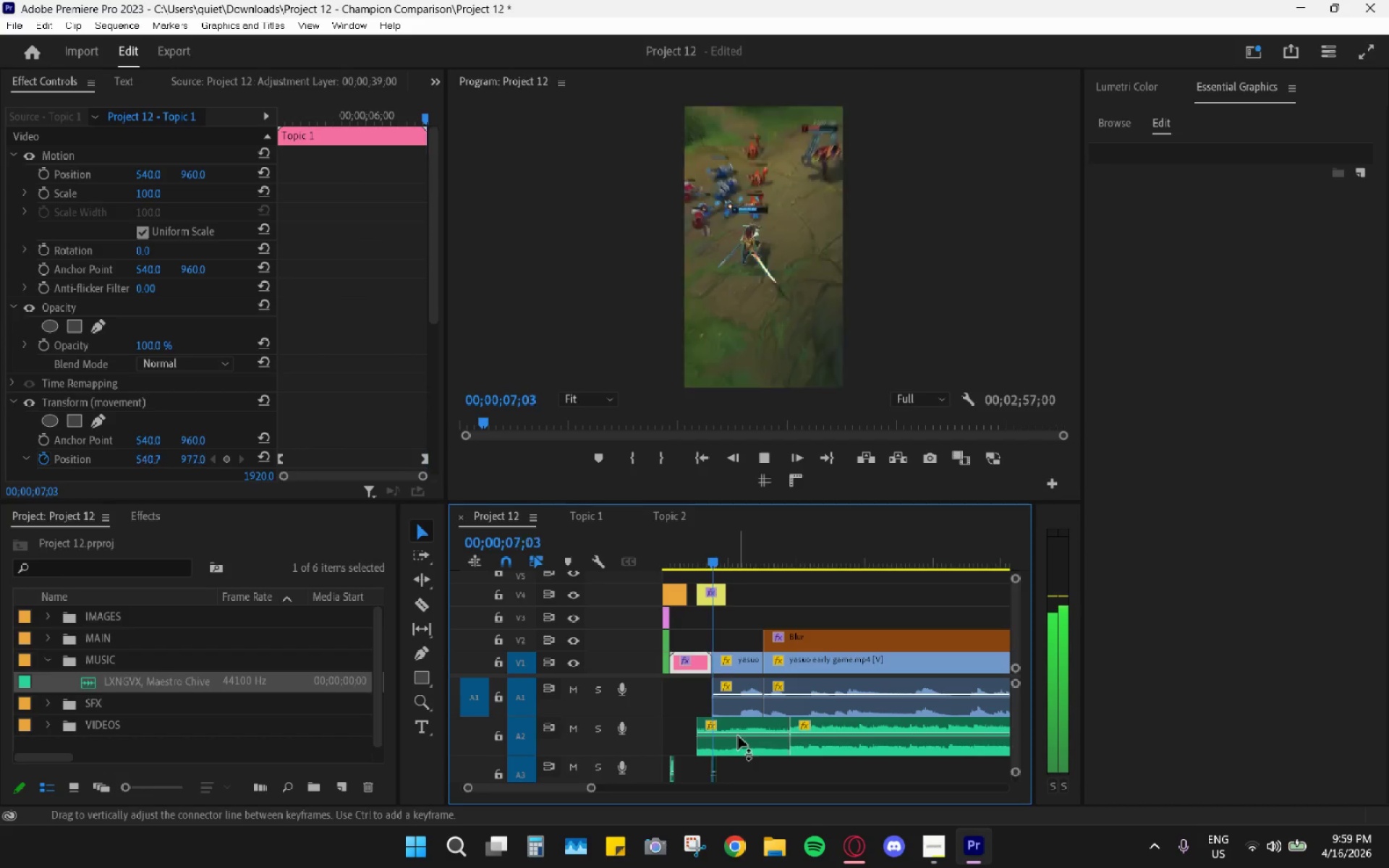 
left_click_drag(start_coordinate=[765, 771], to_coordinate=[836, 747])
 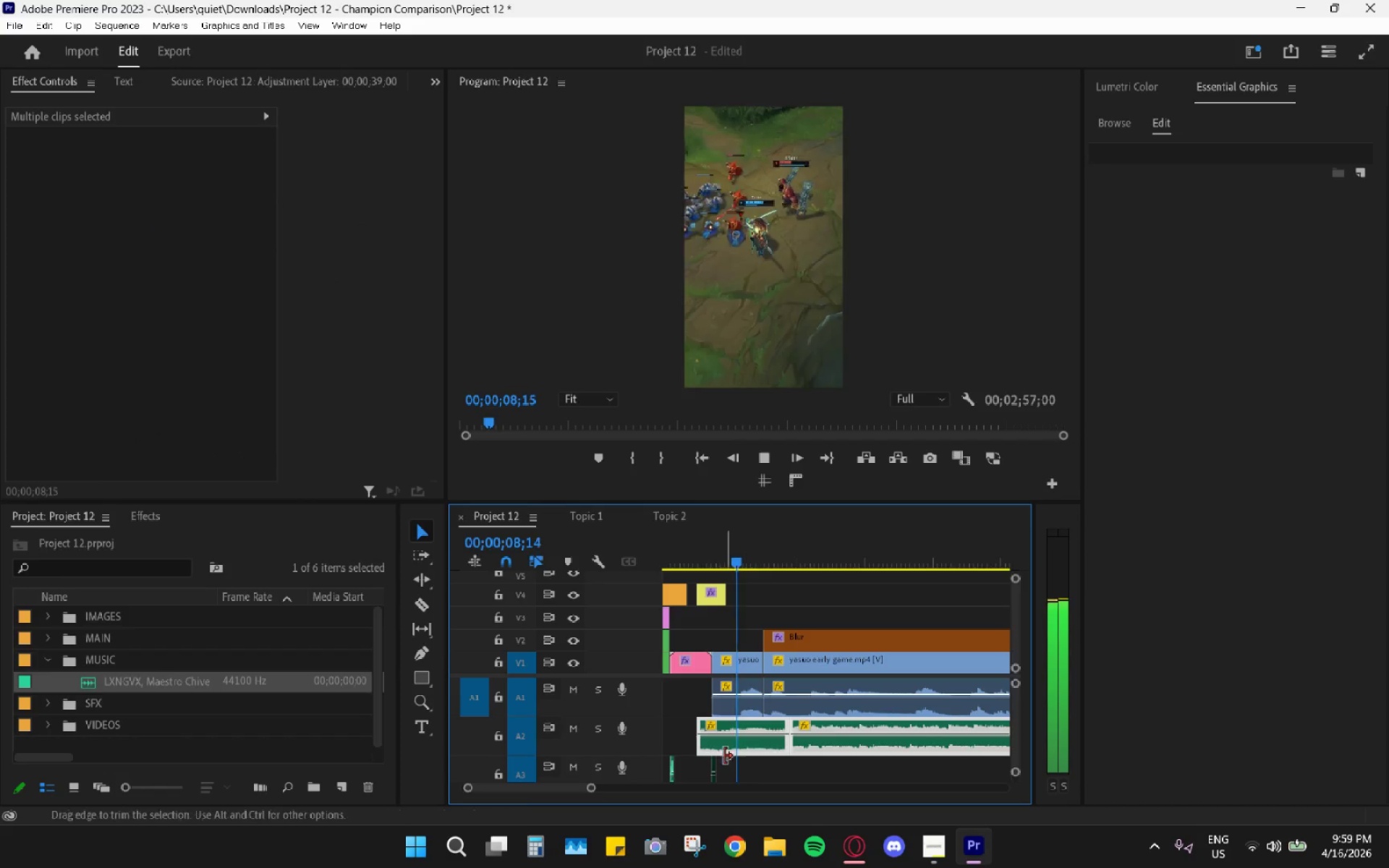 
scroll: coordinate [723, 755], scroll_direction: up, amount: 4.0
 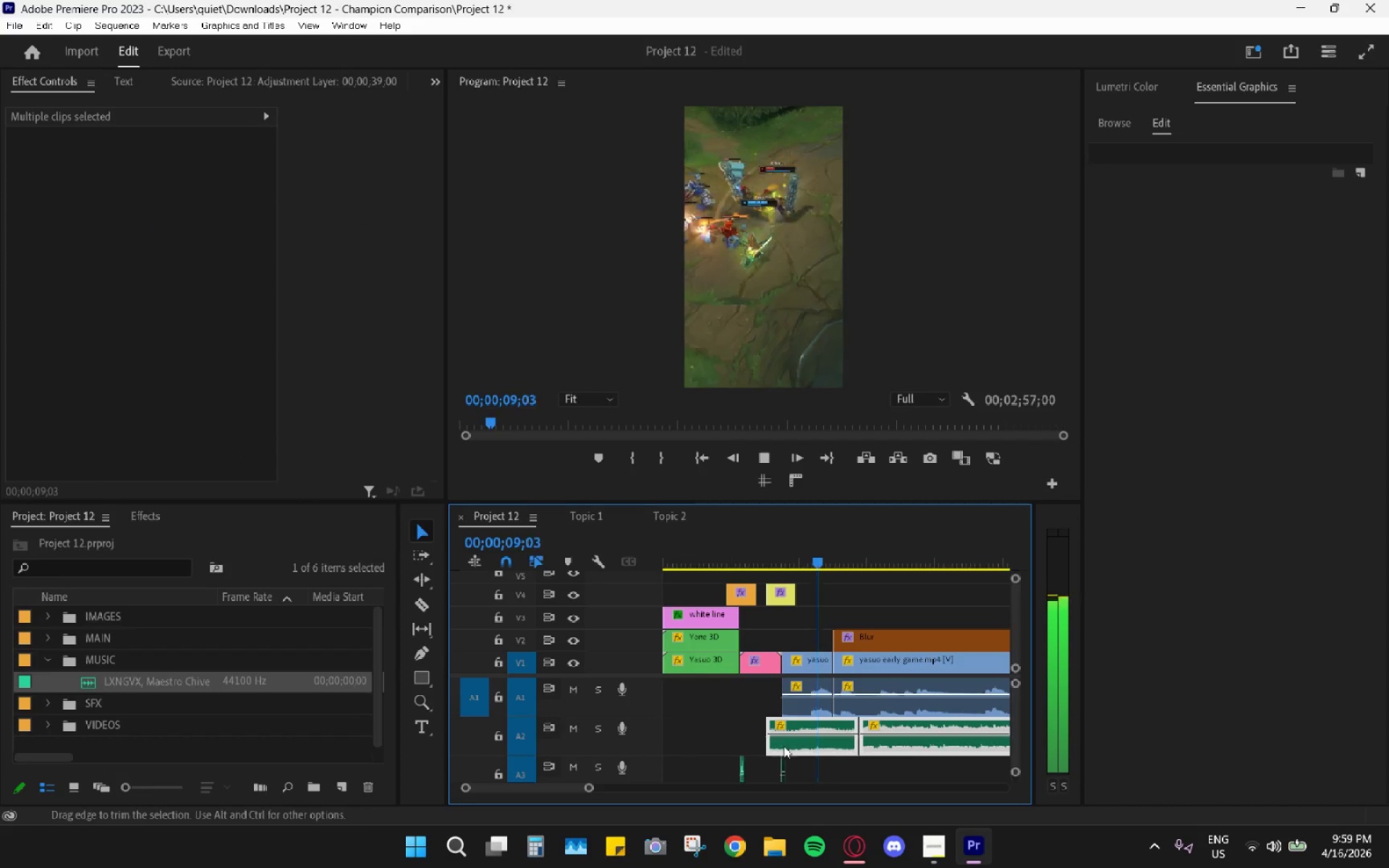 
key(Space)
 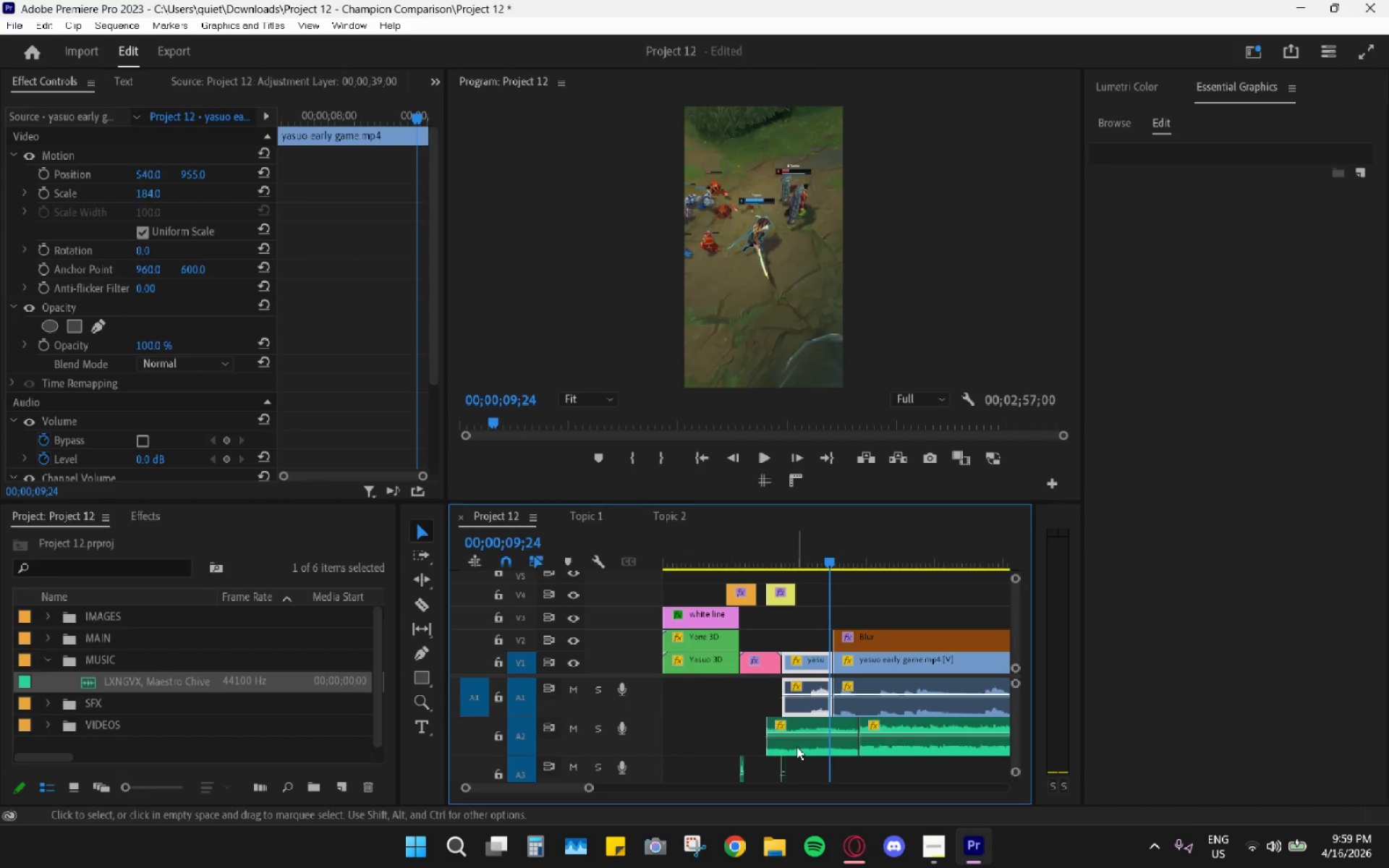 
scroll: coordinate [793, 746], scroll_direction: up, amount: 3.0
 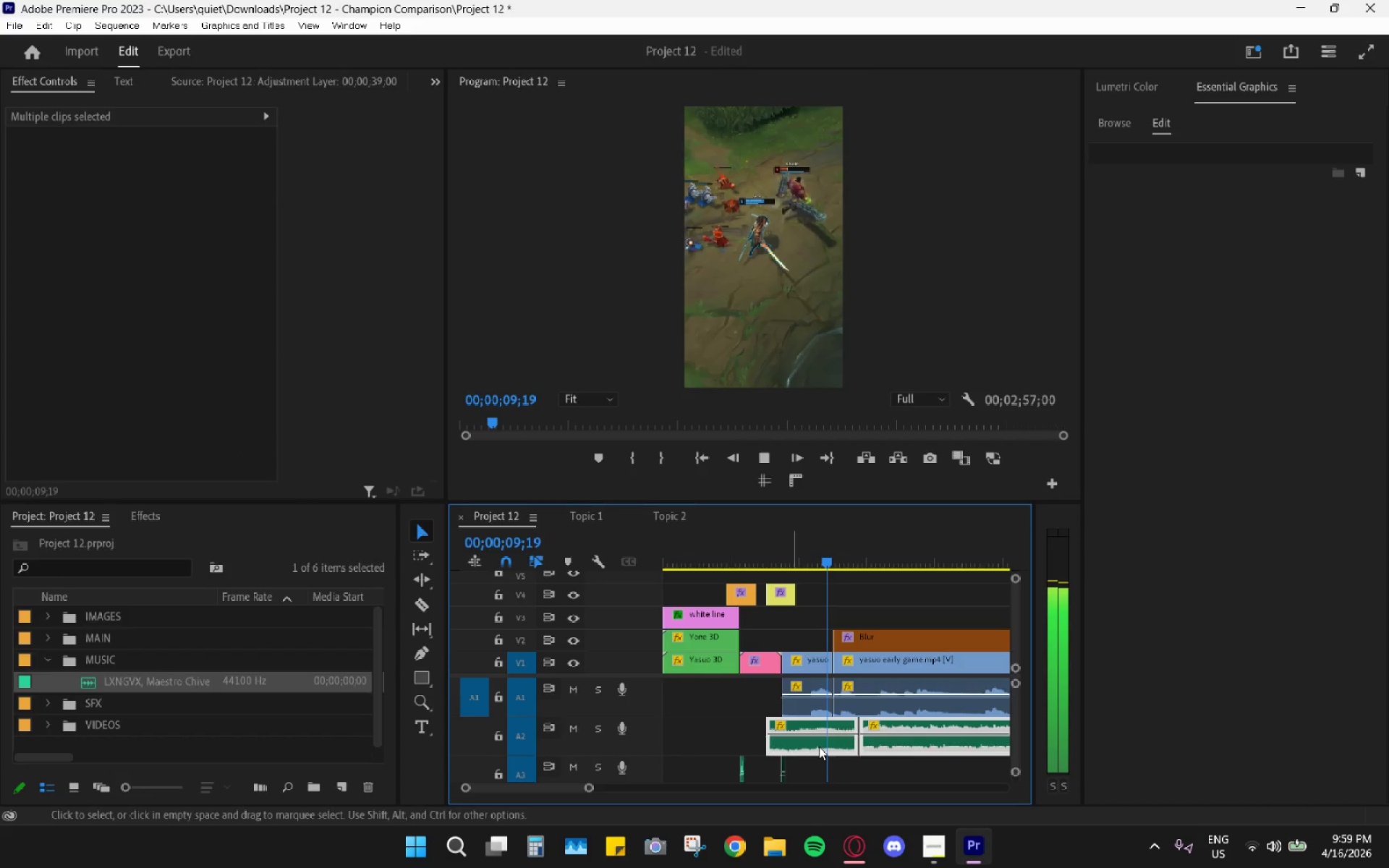 
left_click_drag(start_coordinate=[797, 746], to_coordinate=[686, 737])
 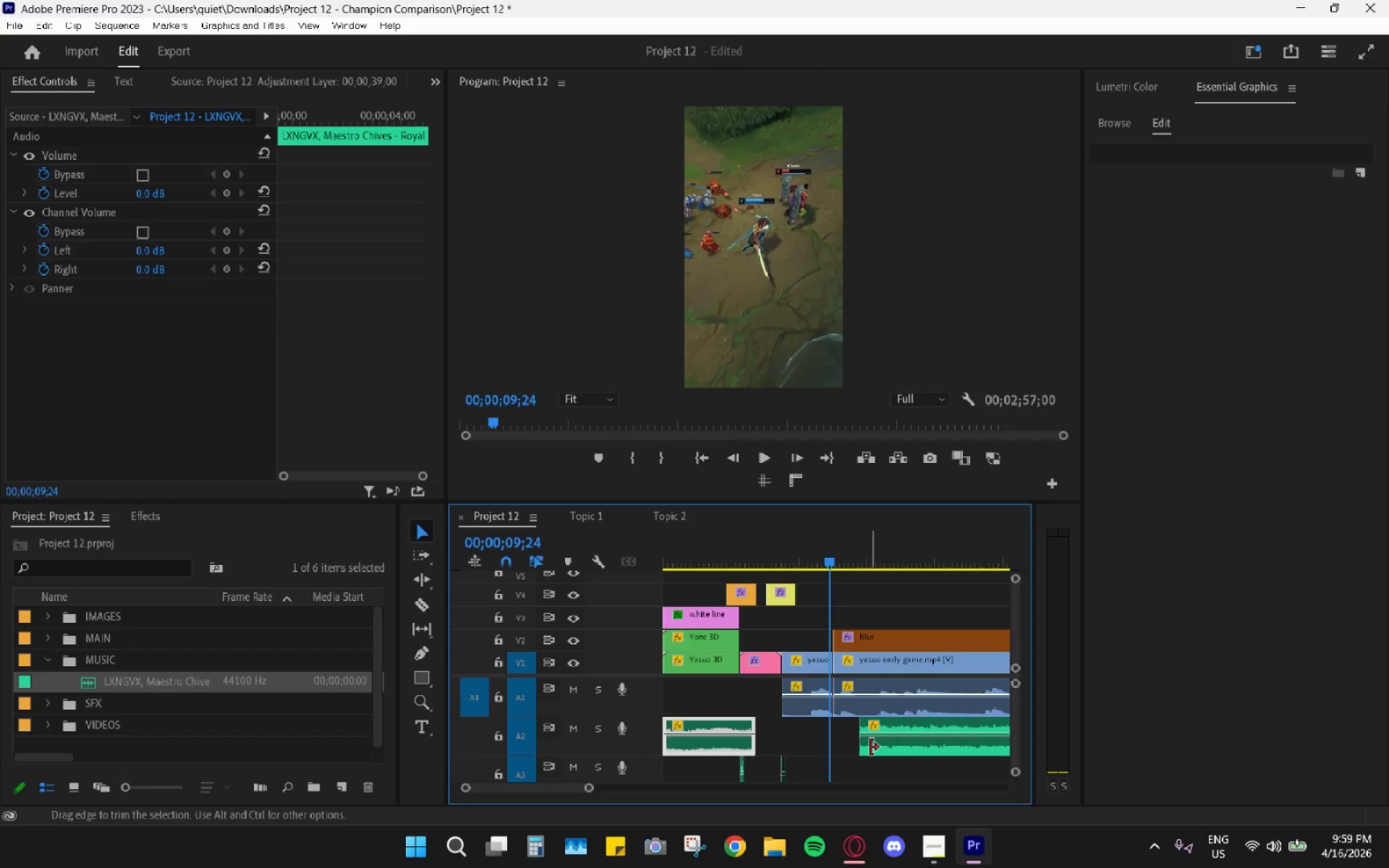 
left_click_drag(start_coordinate=[875, 750], to_coordinate=[770, 748])
 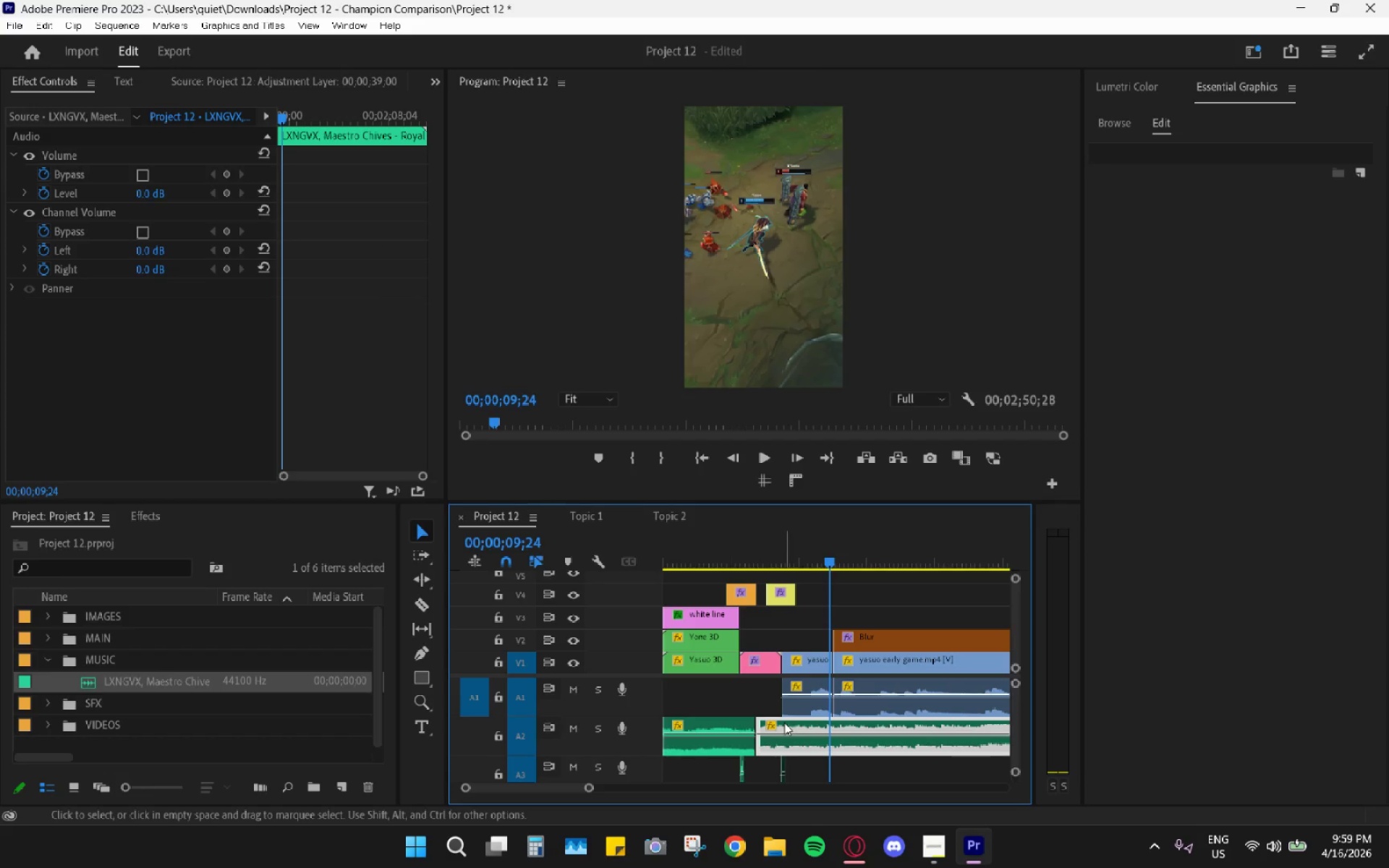 
hold_key(key=AltLeft, duration=0.41)
scroll: coordinate [775, 743], scroll_direction: up, amount: 5.0
 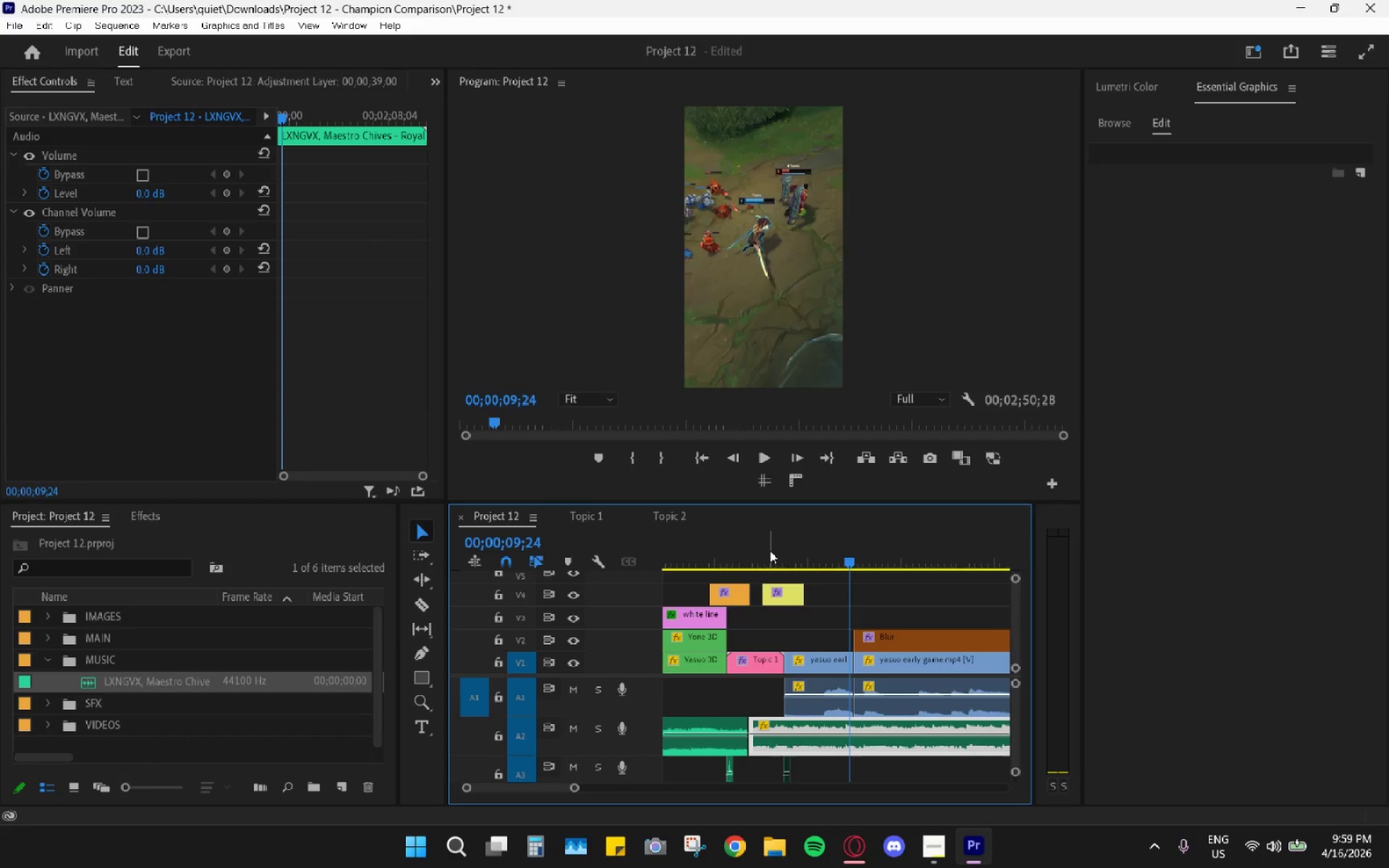 
left_click_drag(start_coordinate=[726, 548], to_coordinate=[567, 573])
 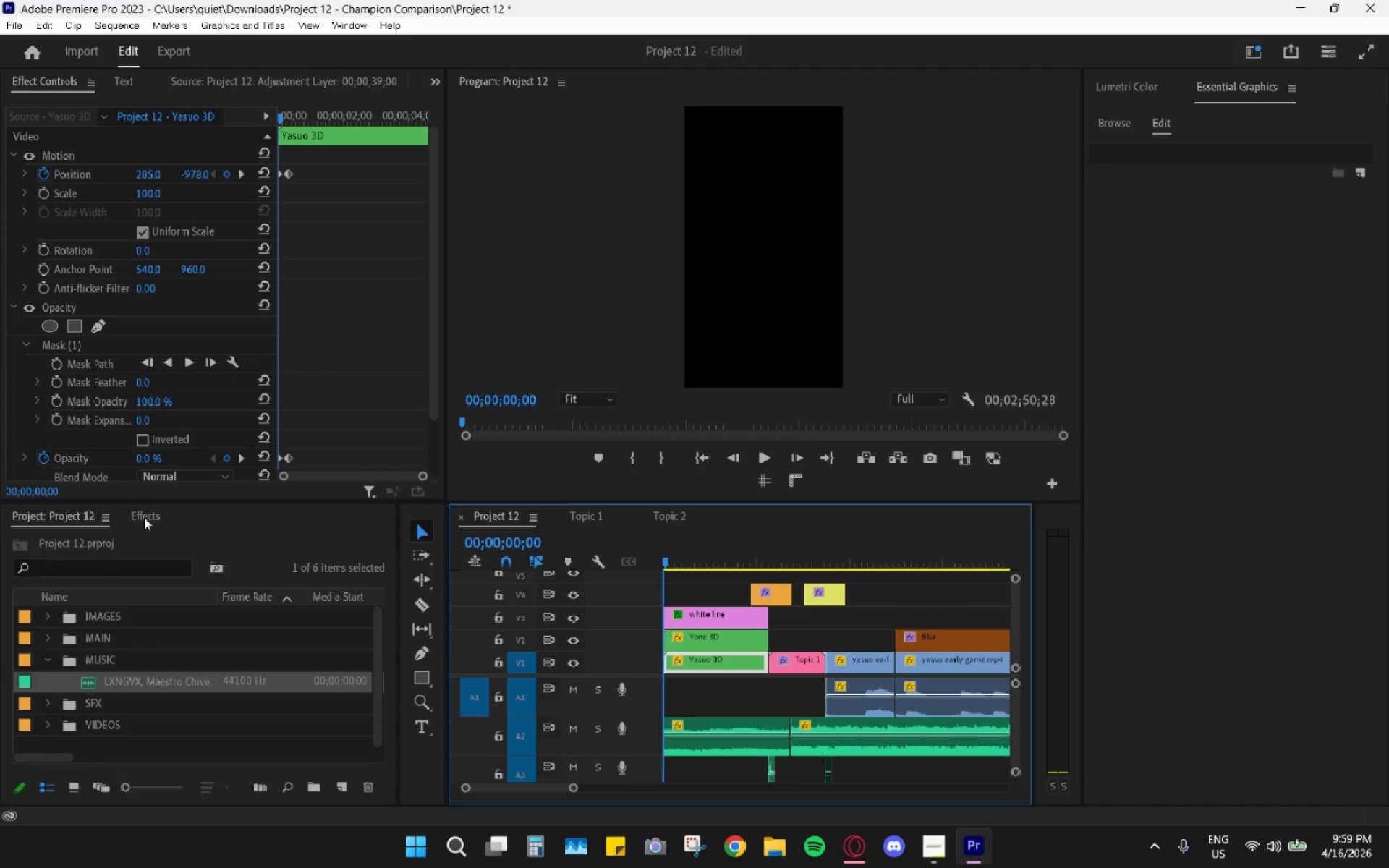 
double_click([129, 541])
 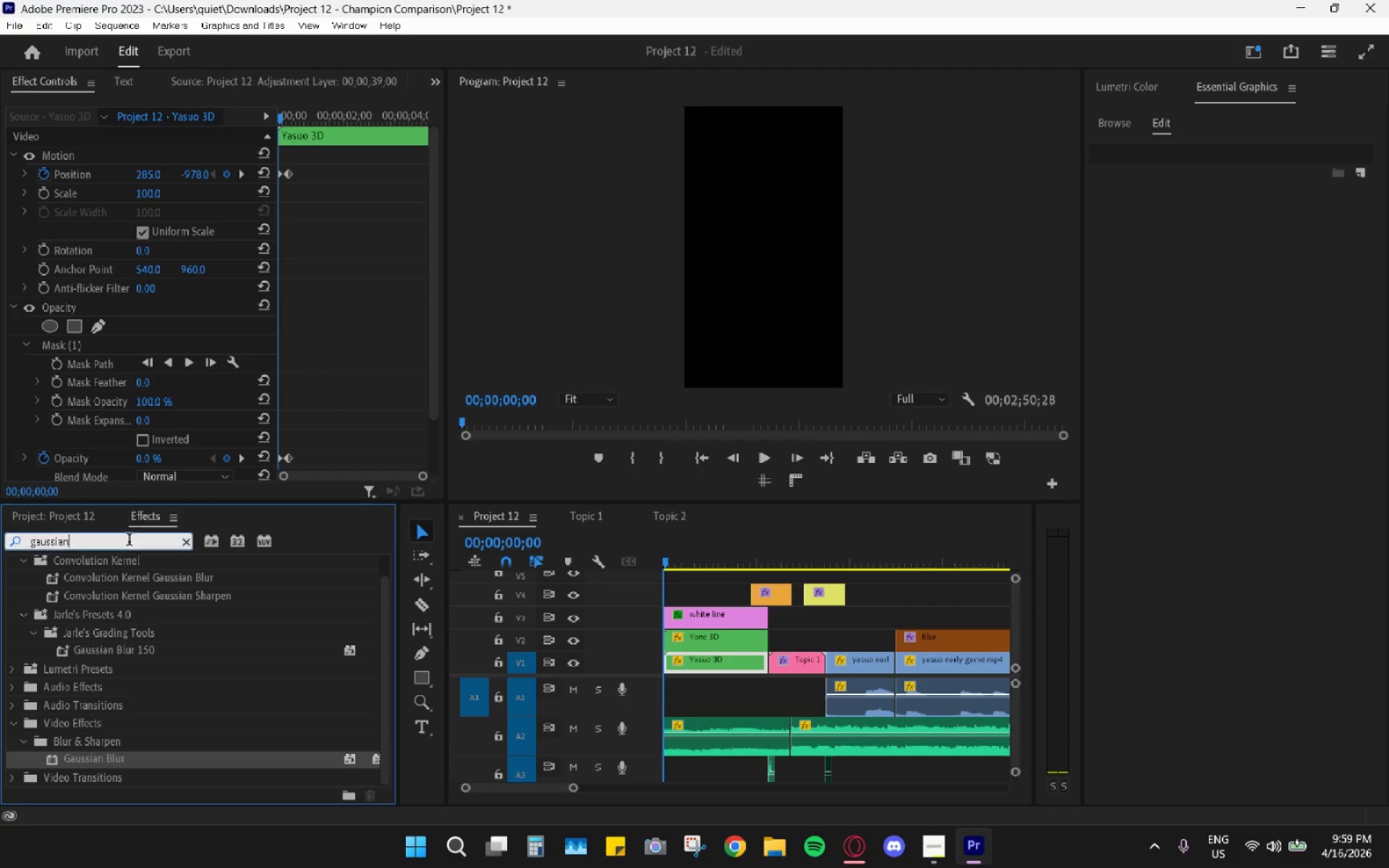 
triple_click([129, 541])
 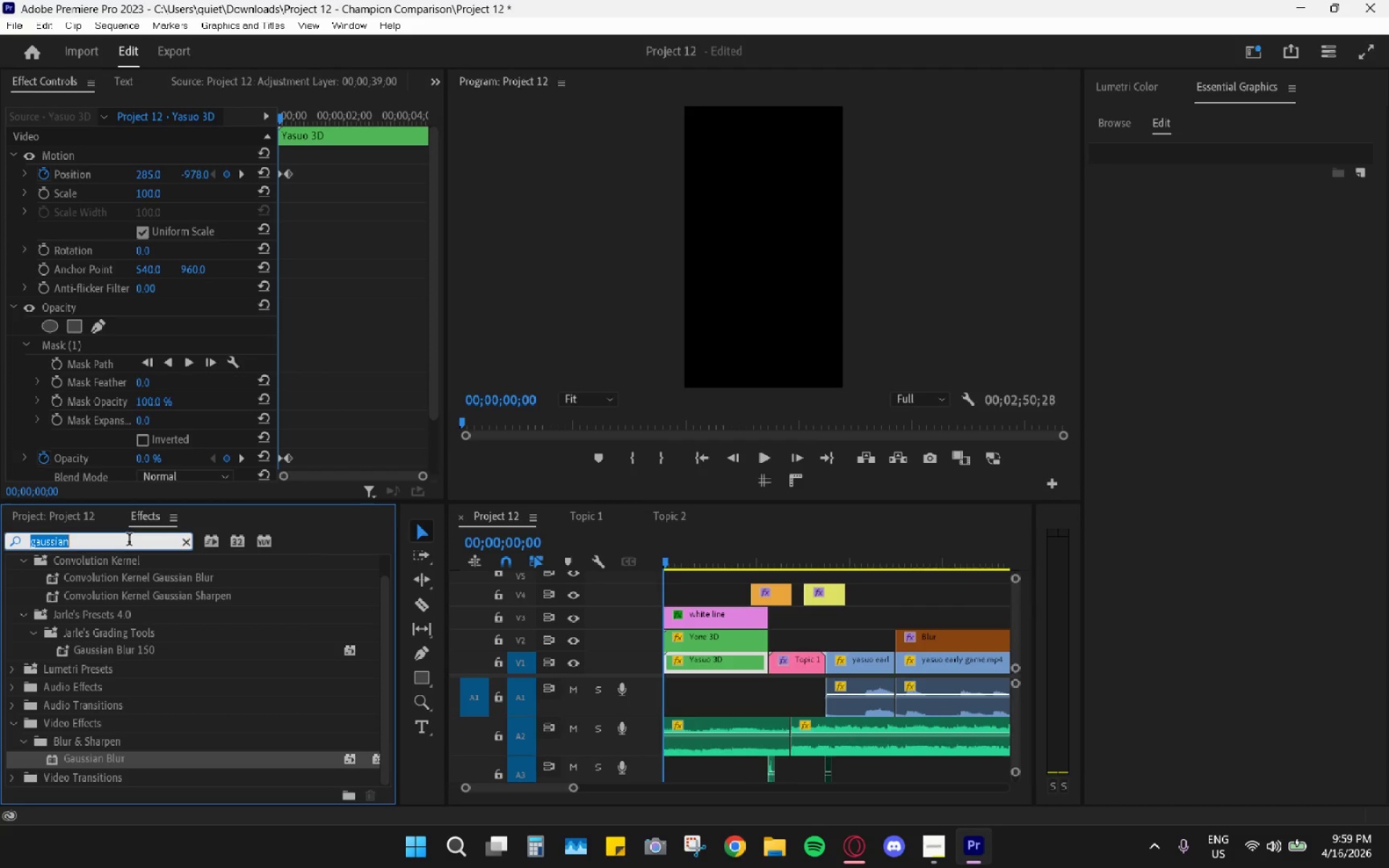 
type(hard)
 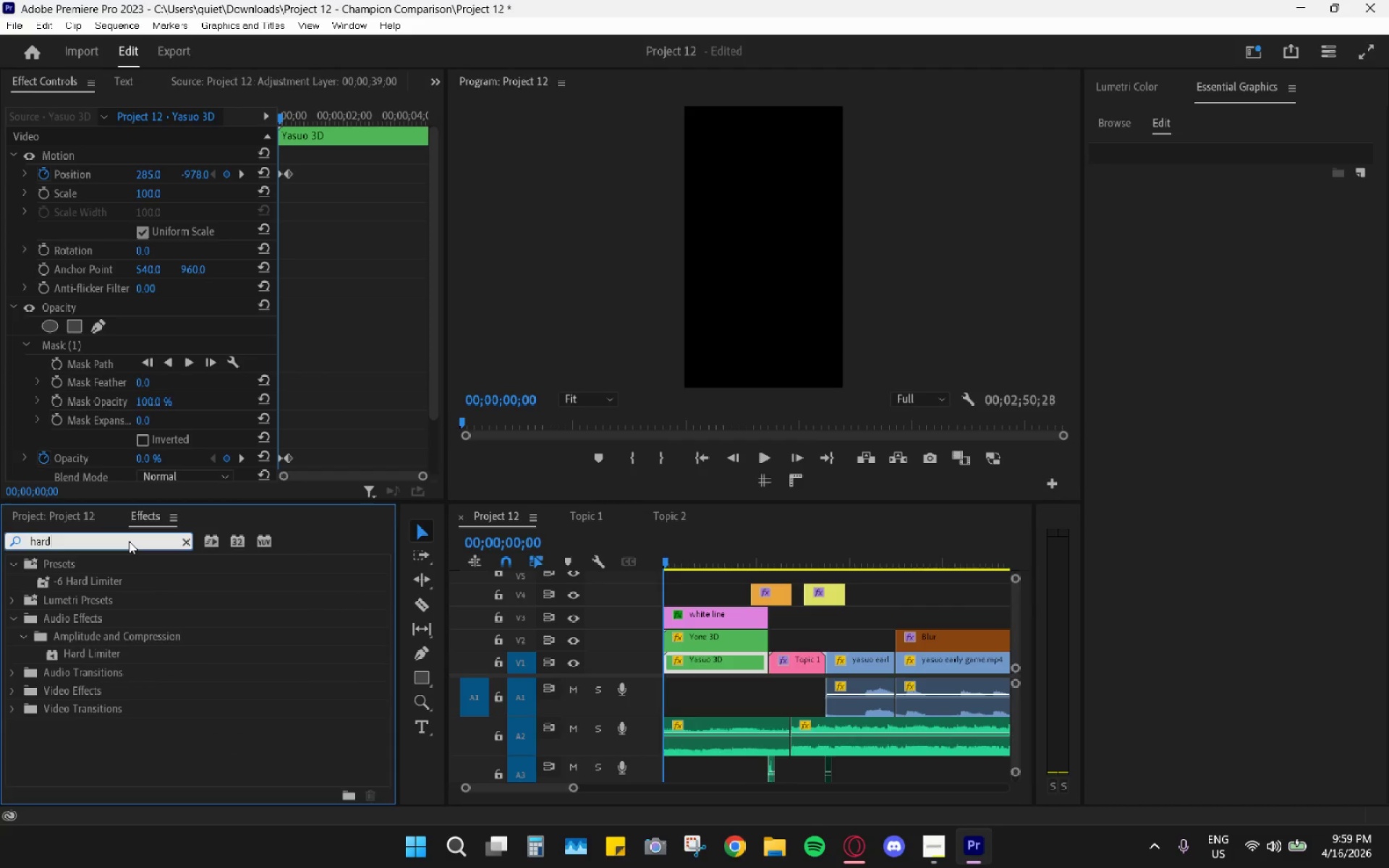 
left_click_drag(start_coordinate=[129, 541], to_coordinate=[177, 621])
 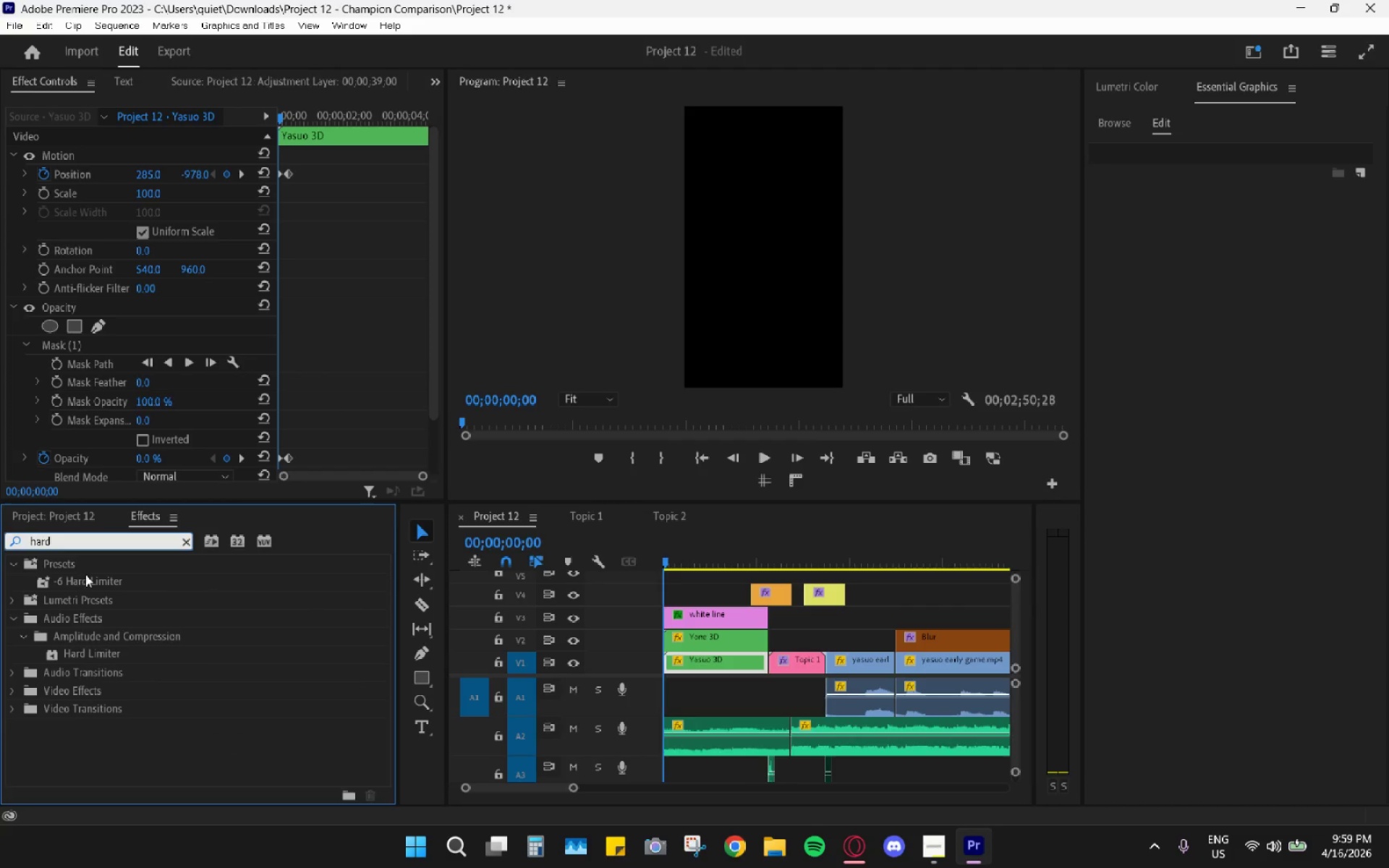 
left_click_drag(start_coordinate=[90, 580], to_coordinate=[711, 737])
 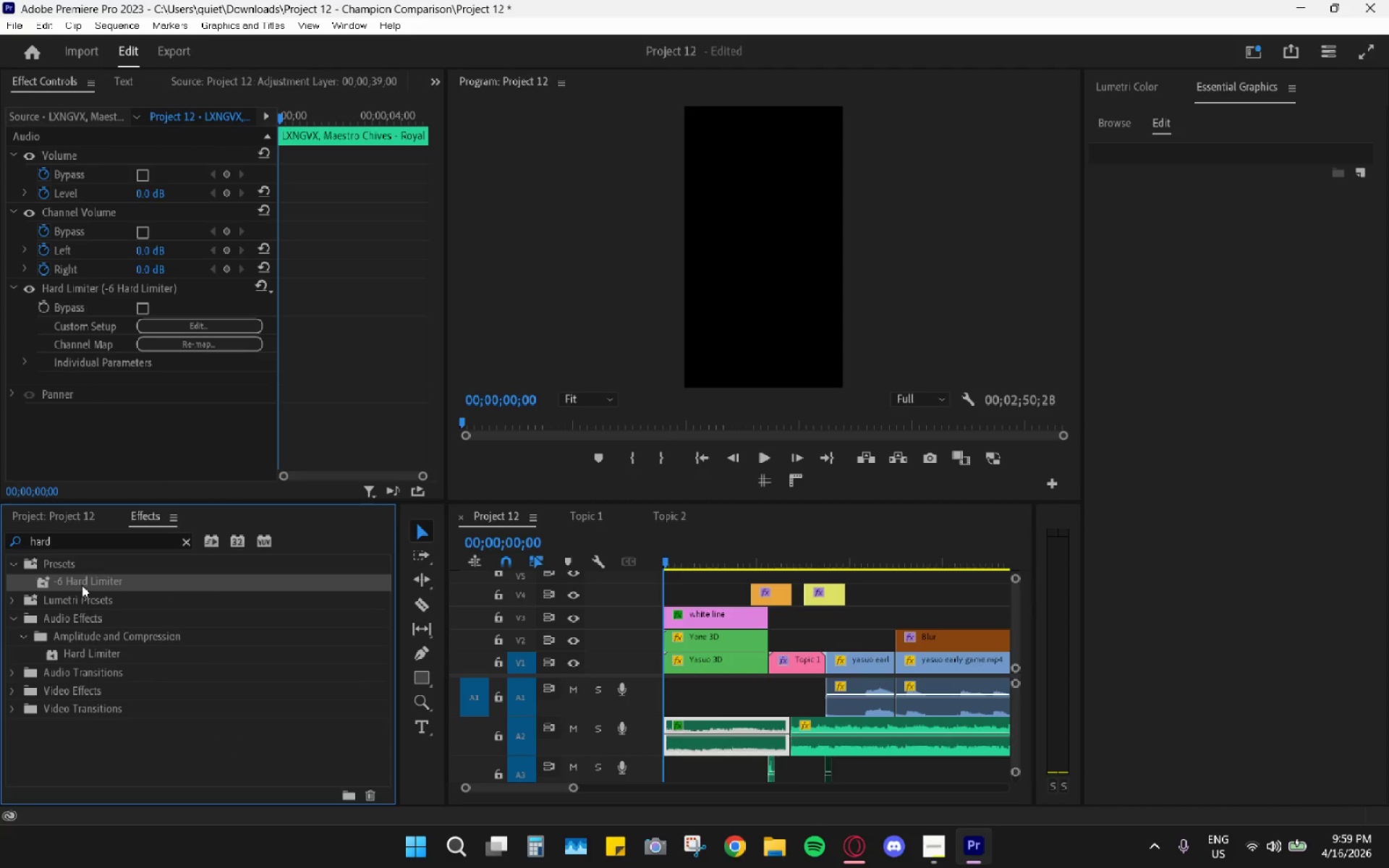 
left_click_drag(start_coordinate=[81, 584], to_coordinate=[819, 747])
 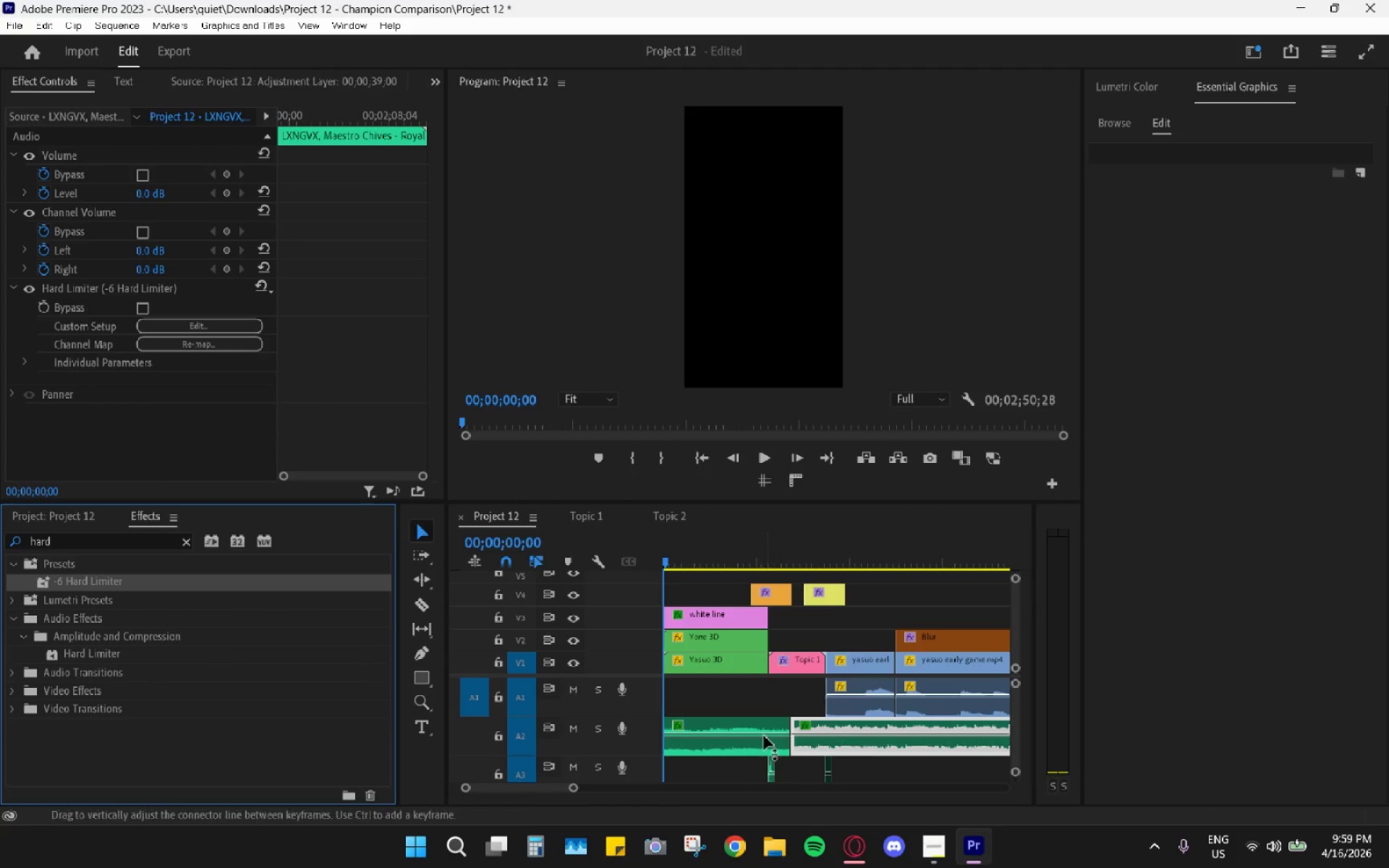 
left_click([764, 736])
 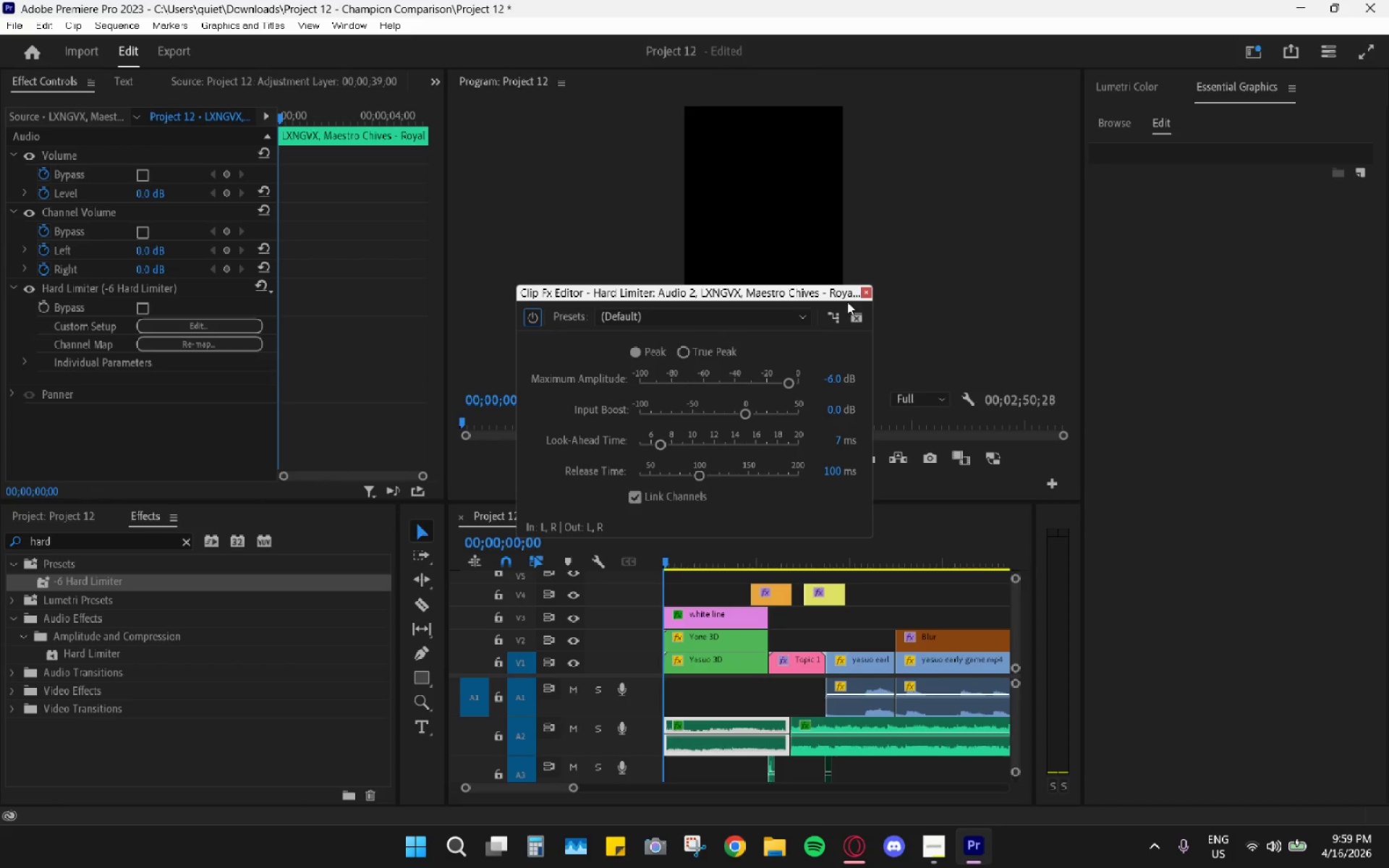 
left_click([862, 290])
 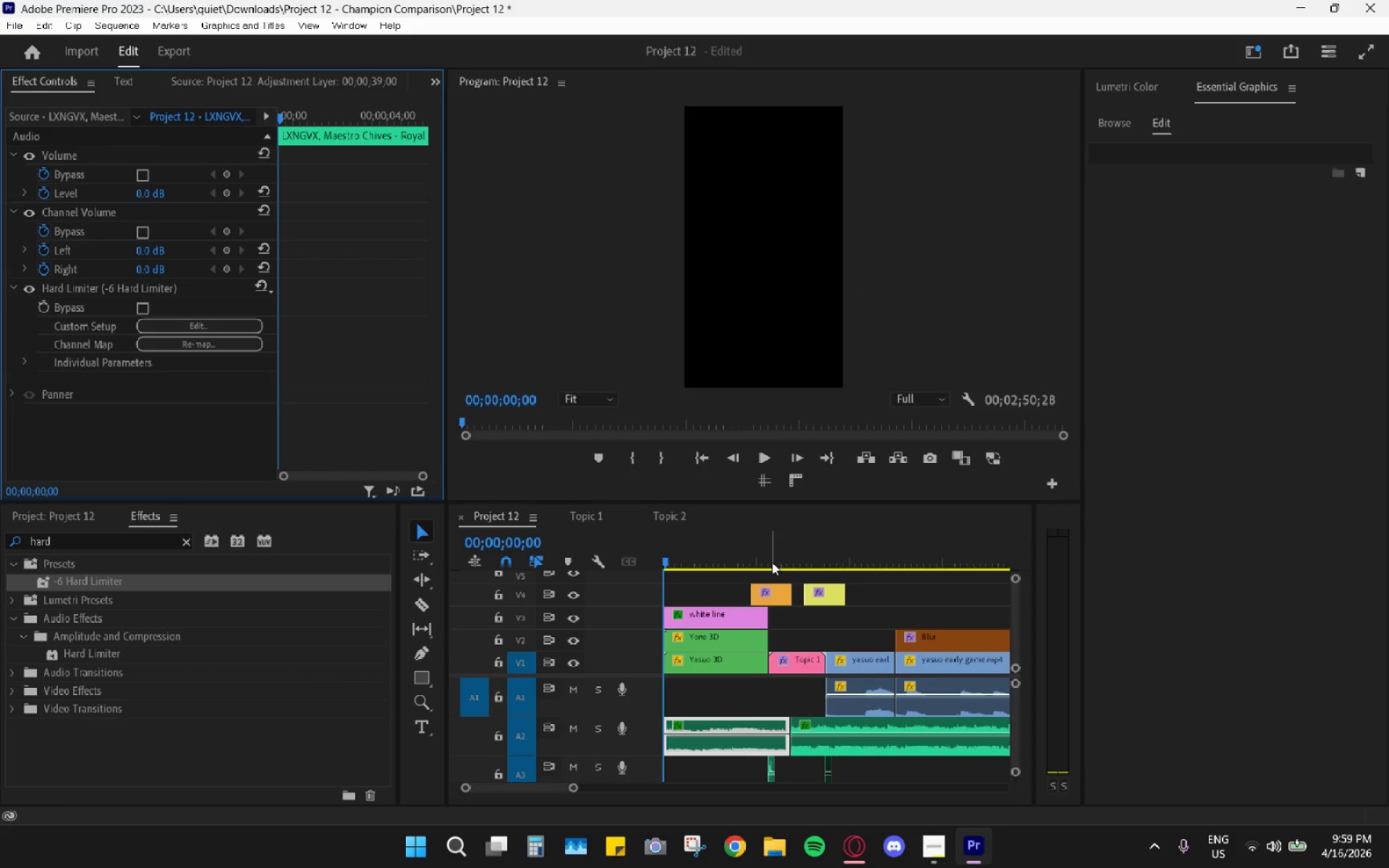 
left_click_drag(start_coordinate=[705, 568], to_coordinate=[650, 564])
 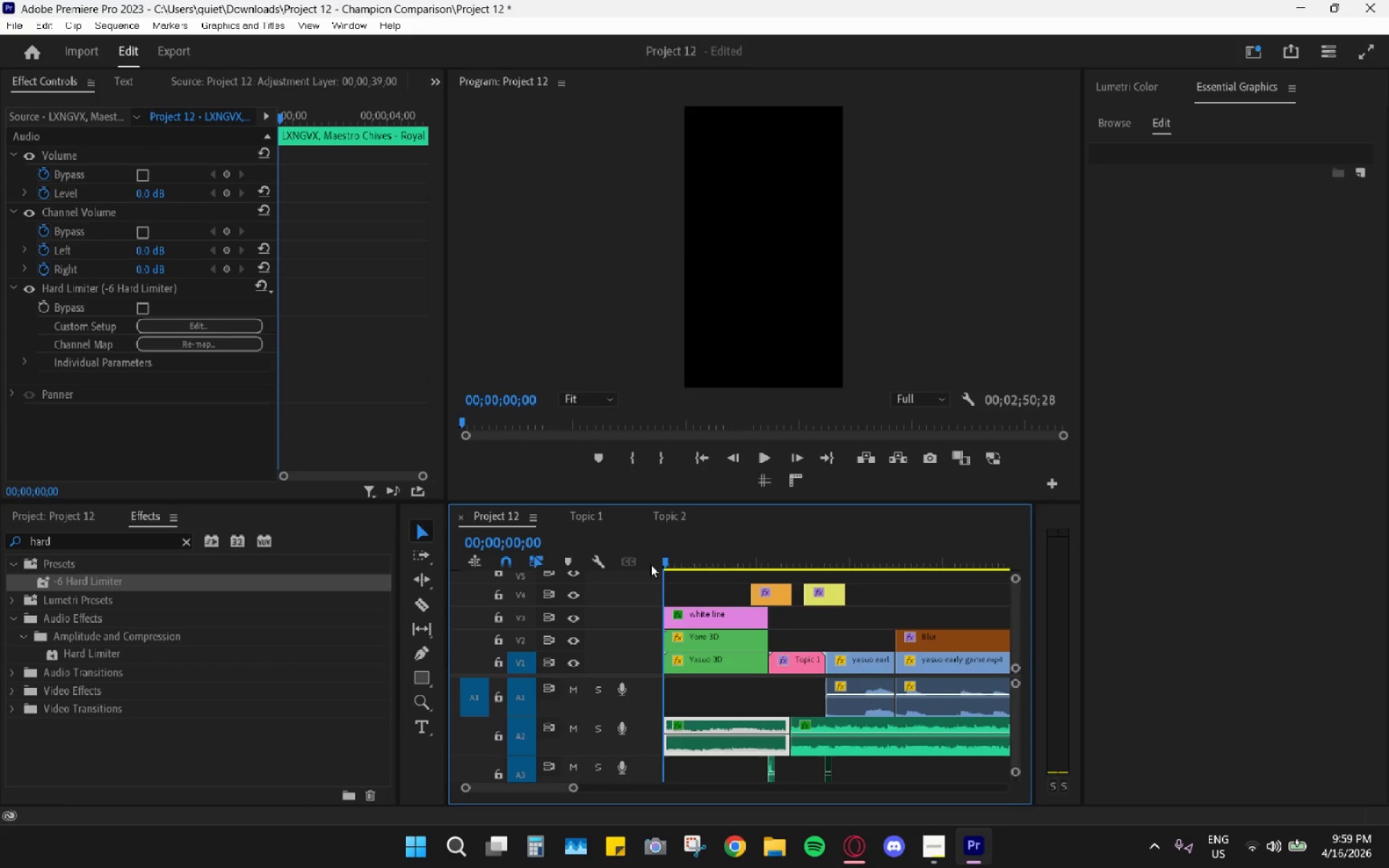 
key(Space)
 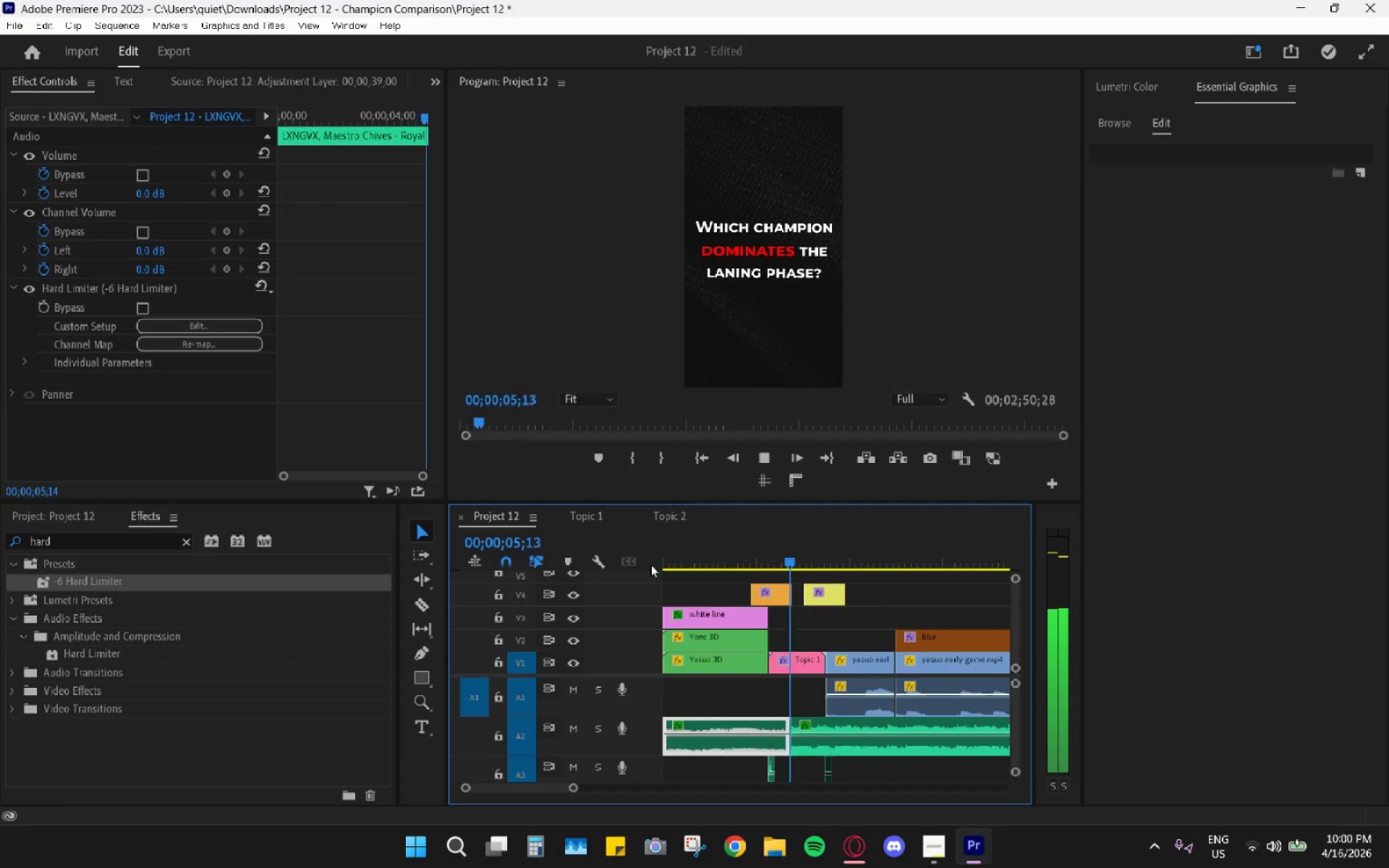 
wait(7.33)
 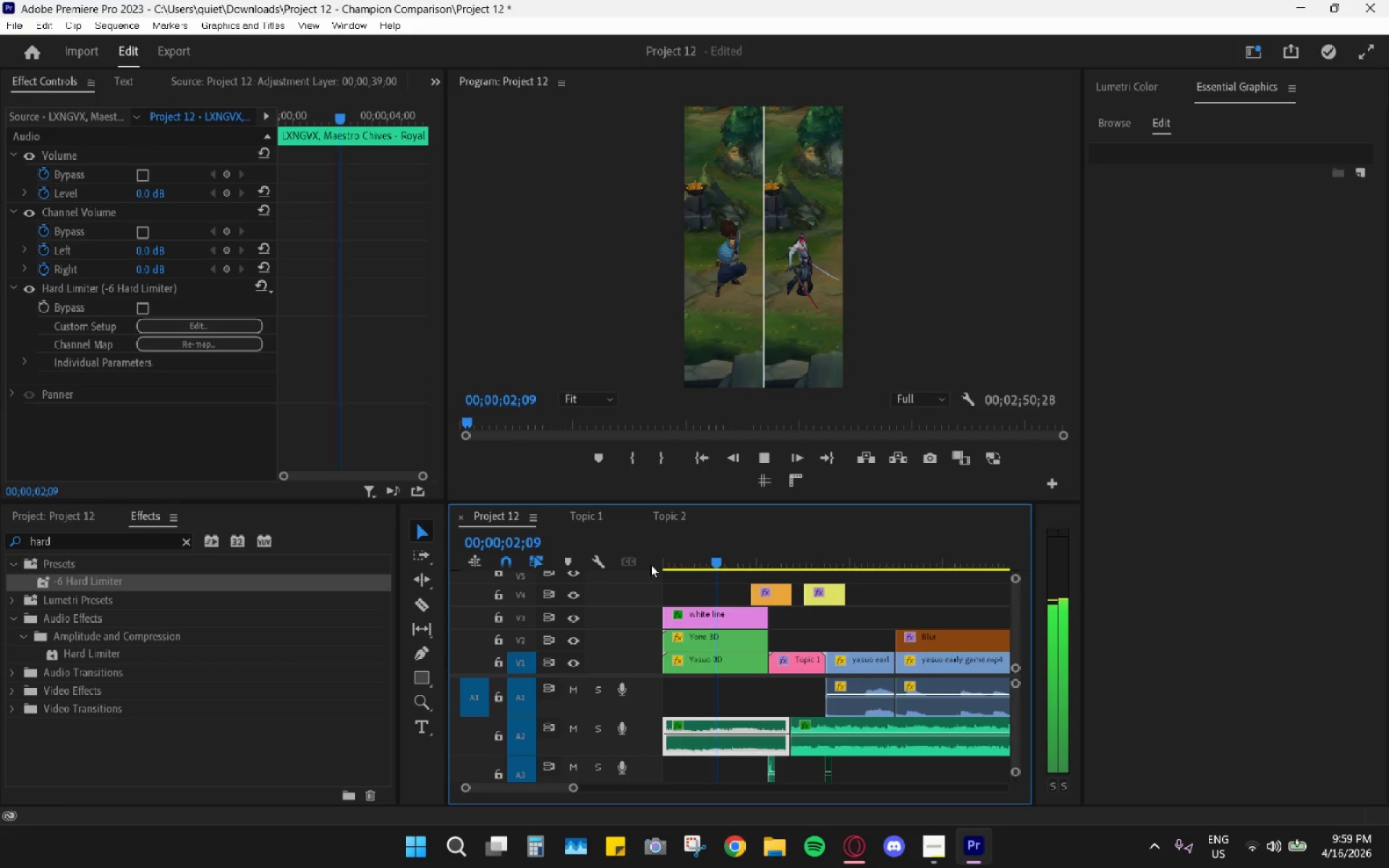 
scroll: coordinate [927, 631], scroll_direction: down, amount: 4.0
 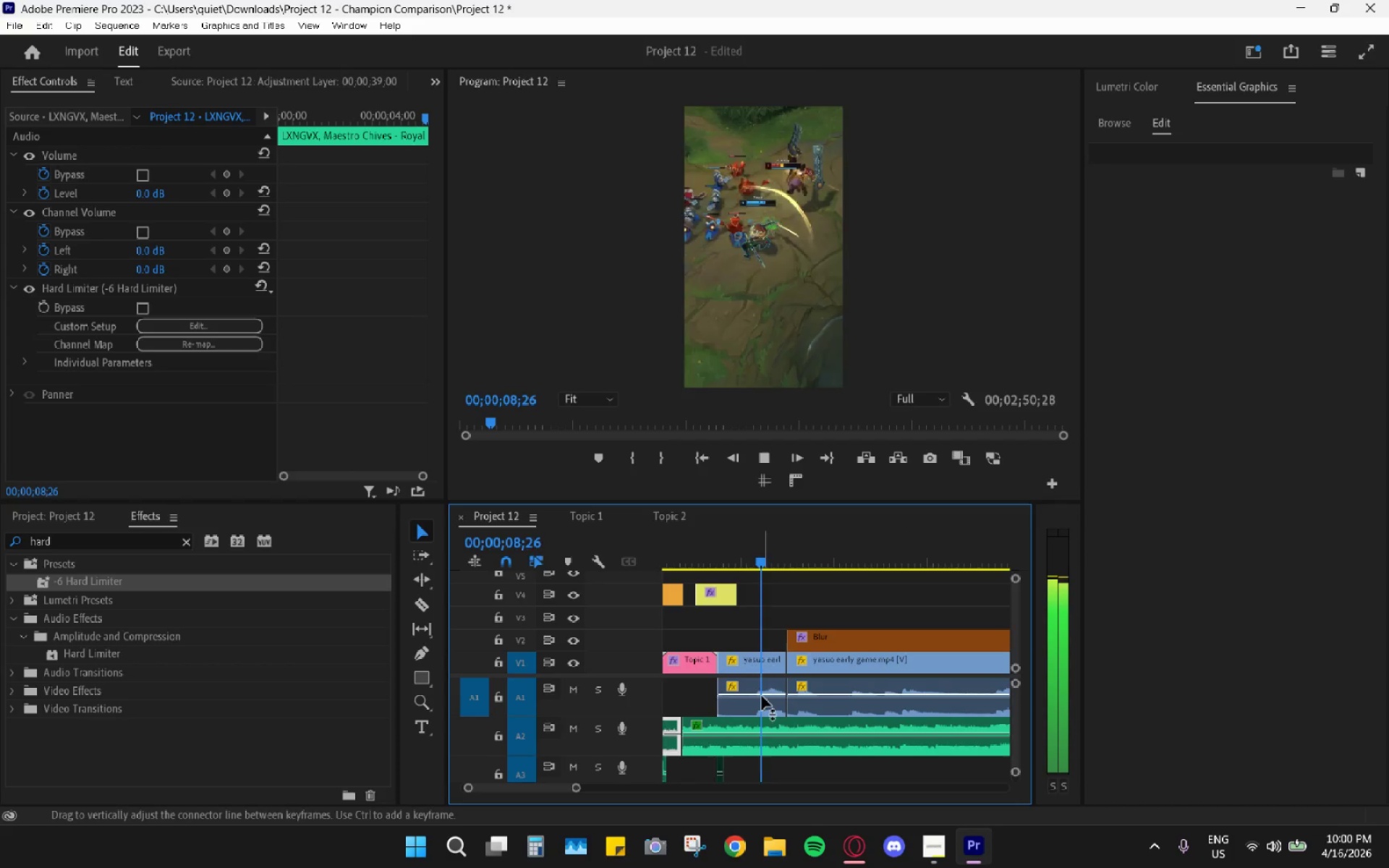 
mouse_move([768, 682])
 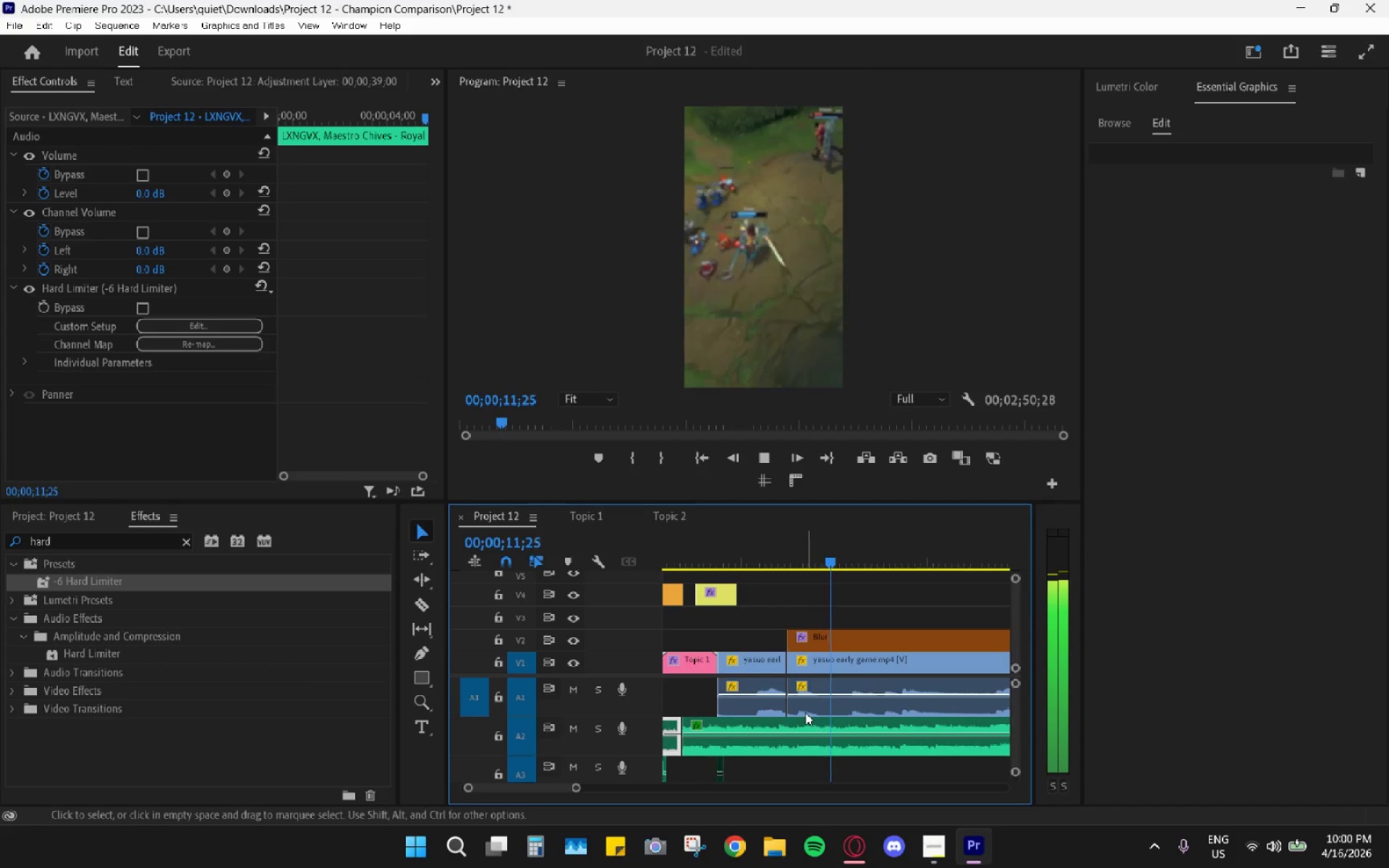 
key(Space)
 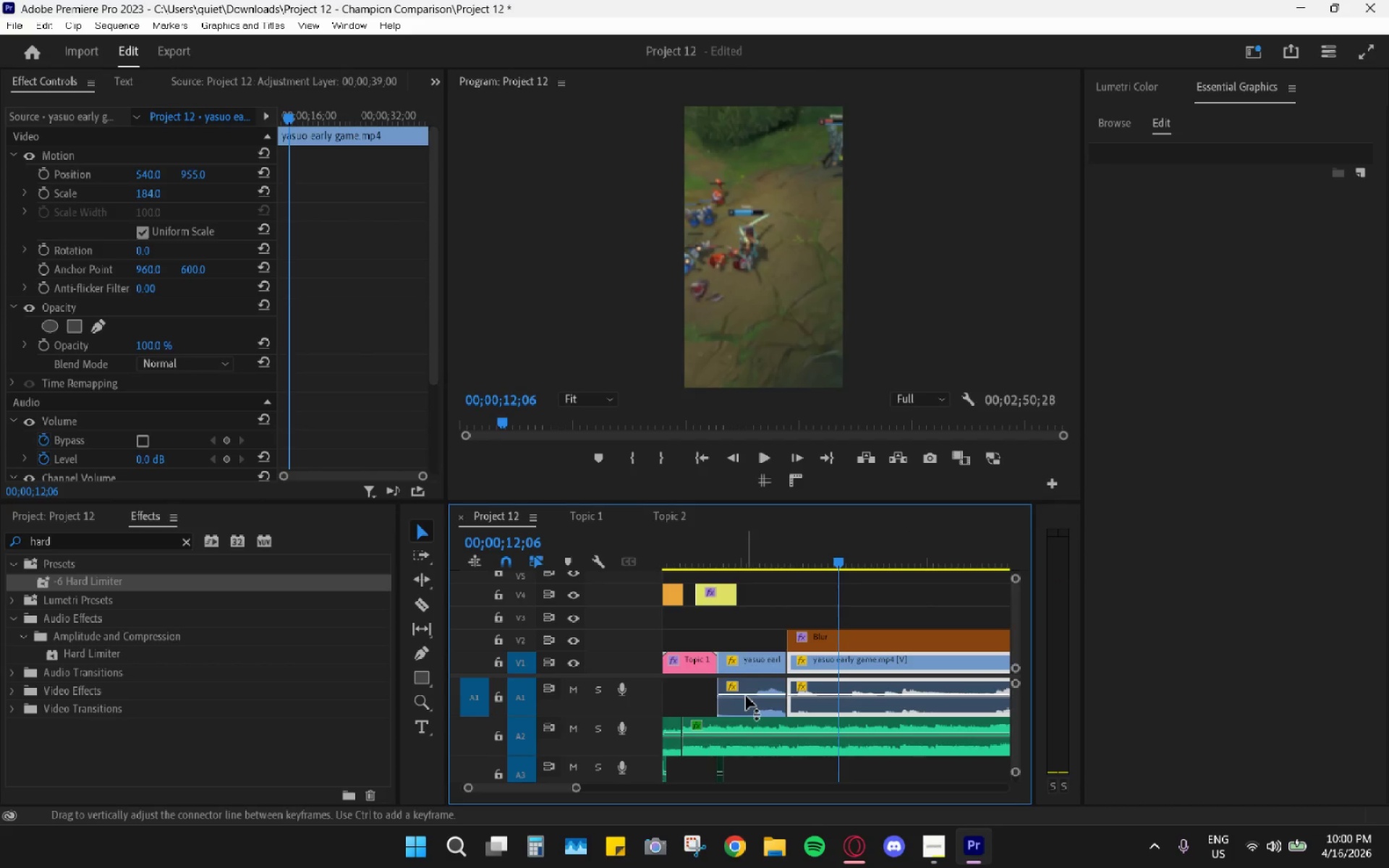 
hold_key(key=AltLeft, duration=0.33)
scroll: coordinate [752, 690], scroll_direction: up, amount: 15.0
 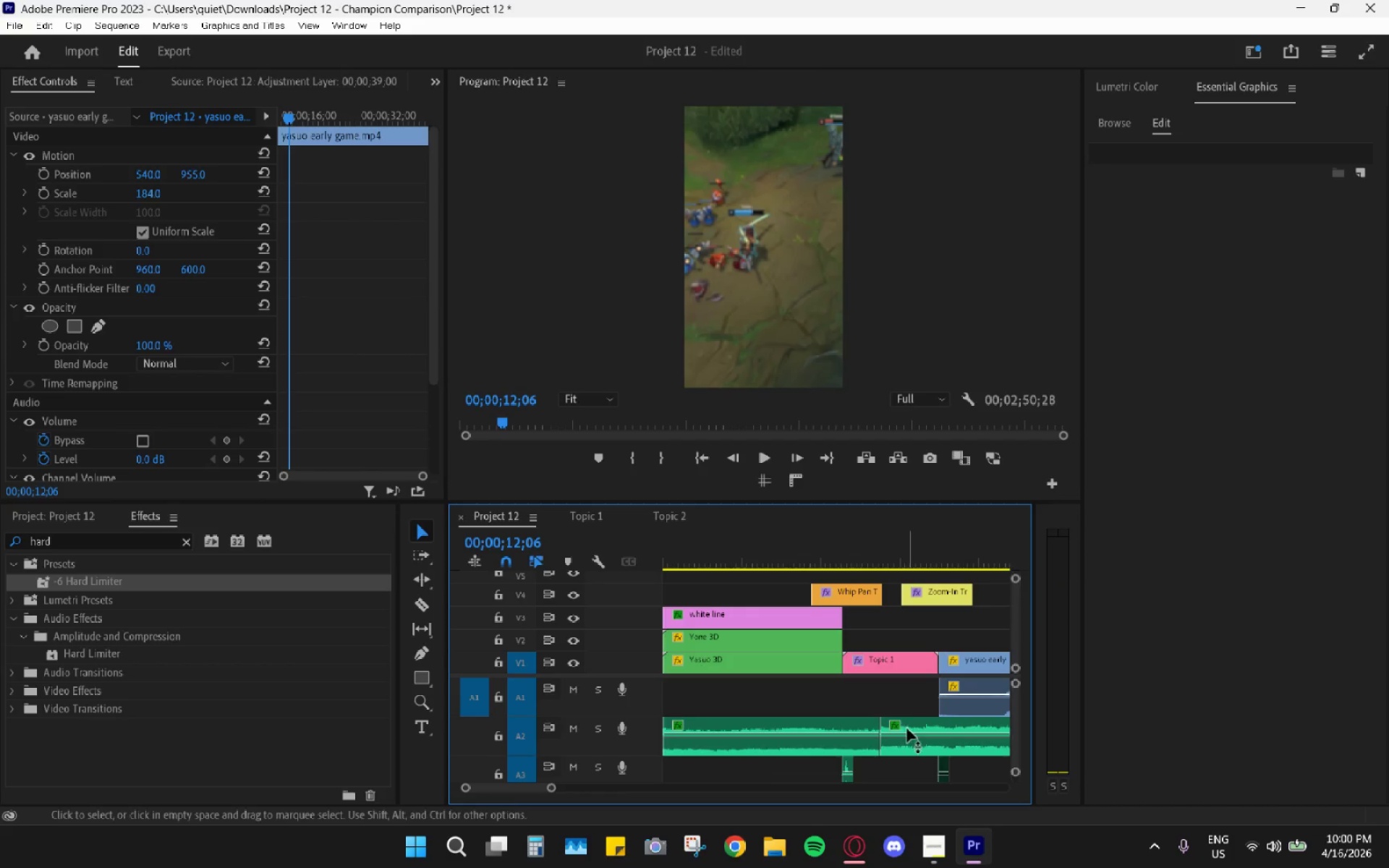 
left_click([909, 734])
 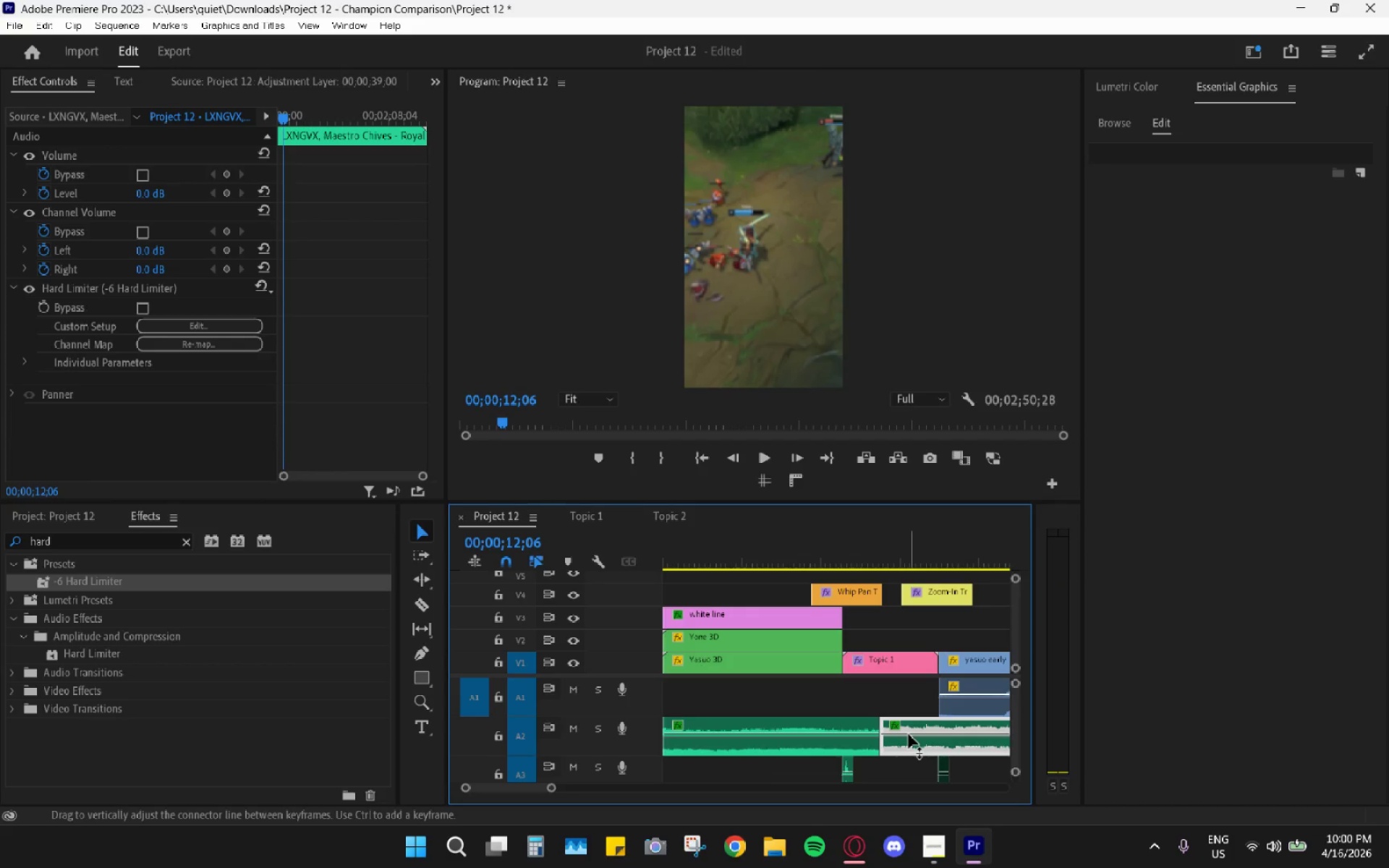 
key(G)
 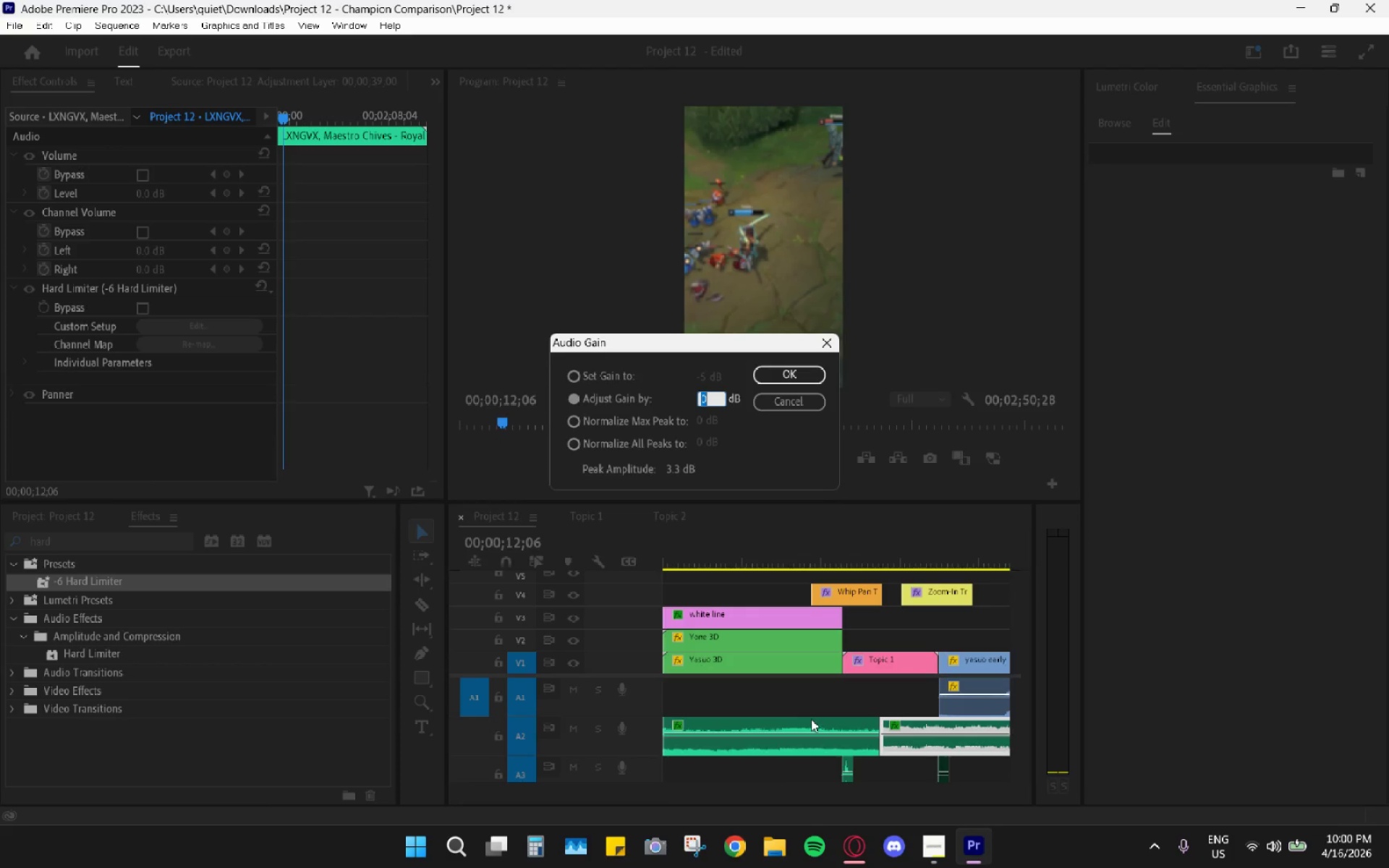 
double_click([827, 684])
 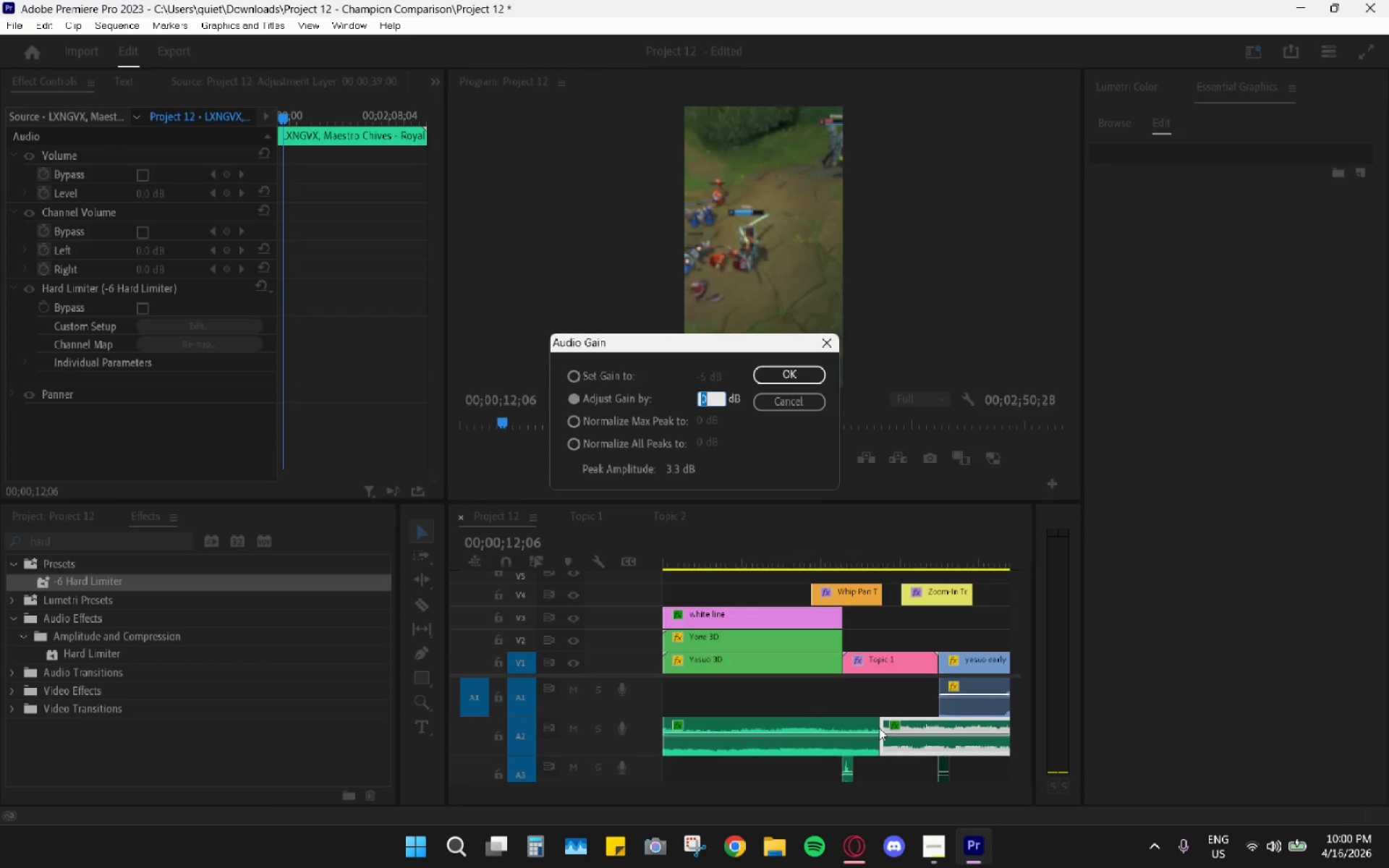 
double_click([882, 740])
 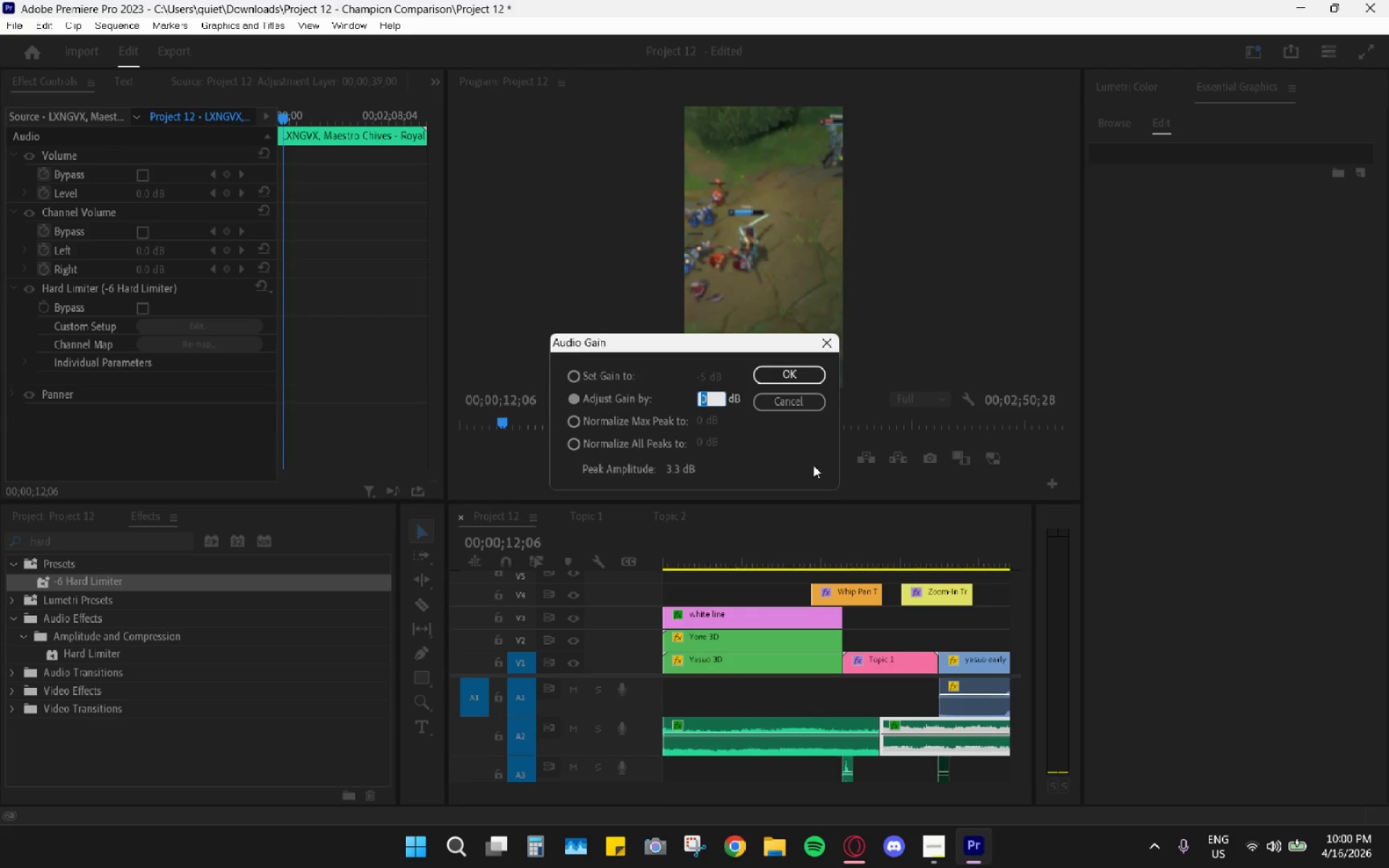 
left_click([797, 409])
 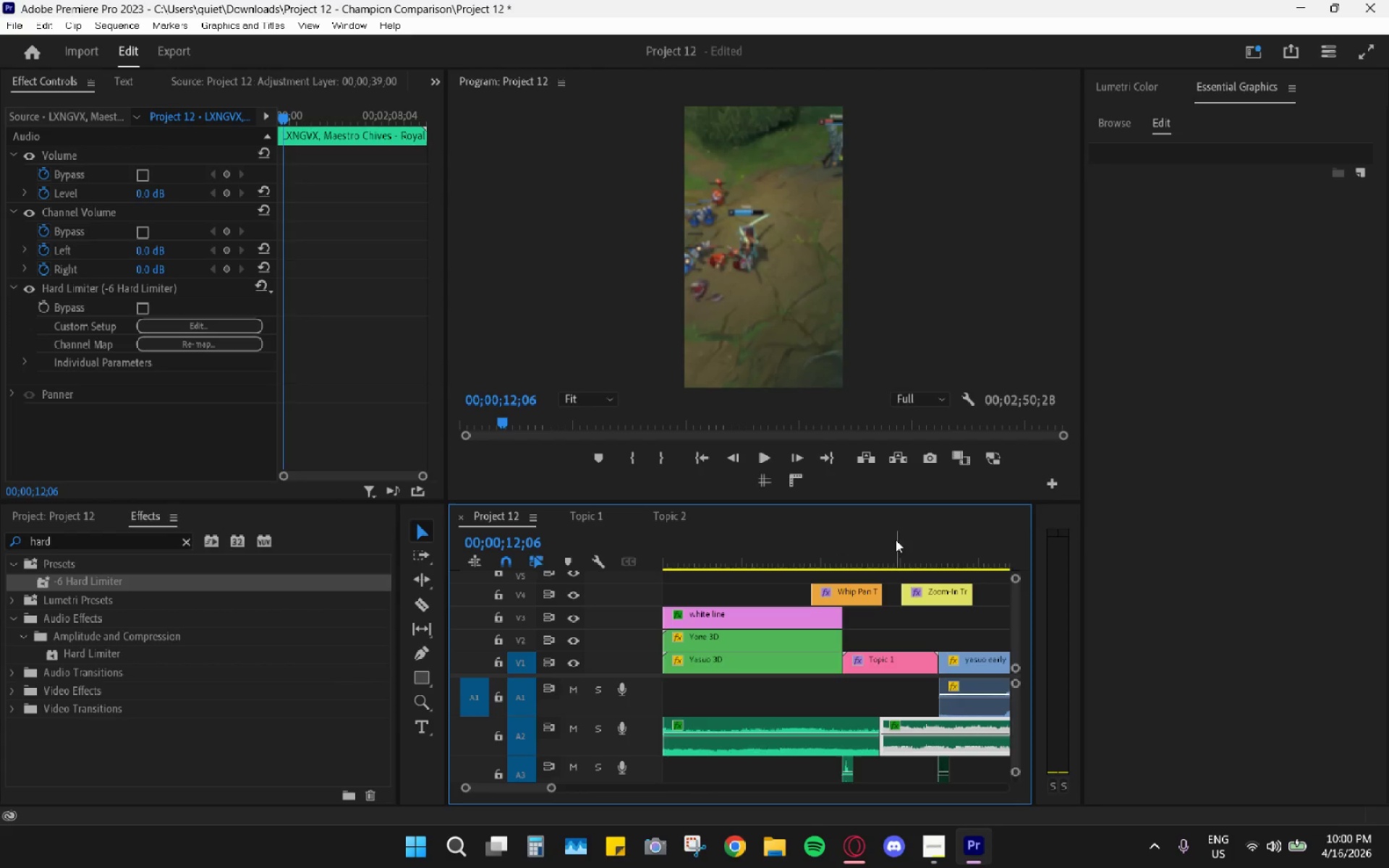 
left_click_drag(start_coordinate=[893, 537], to_coordinate=[882, 535])
 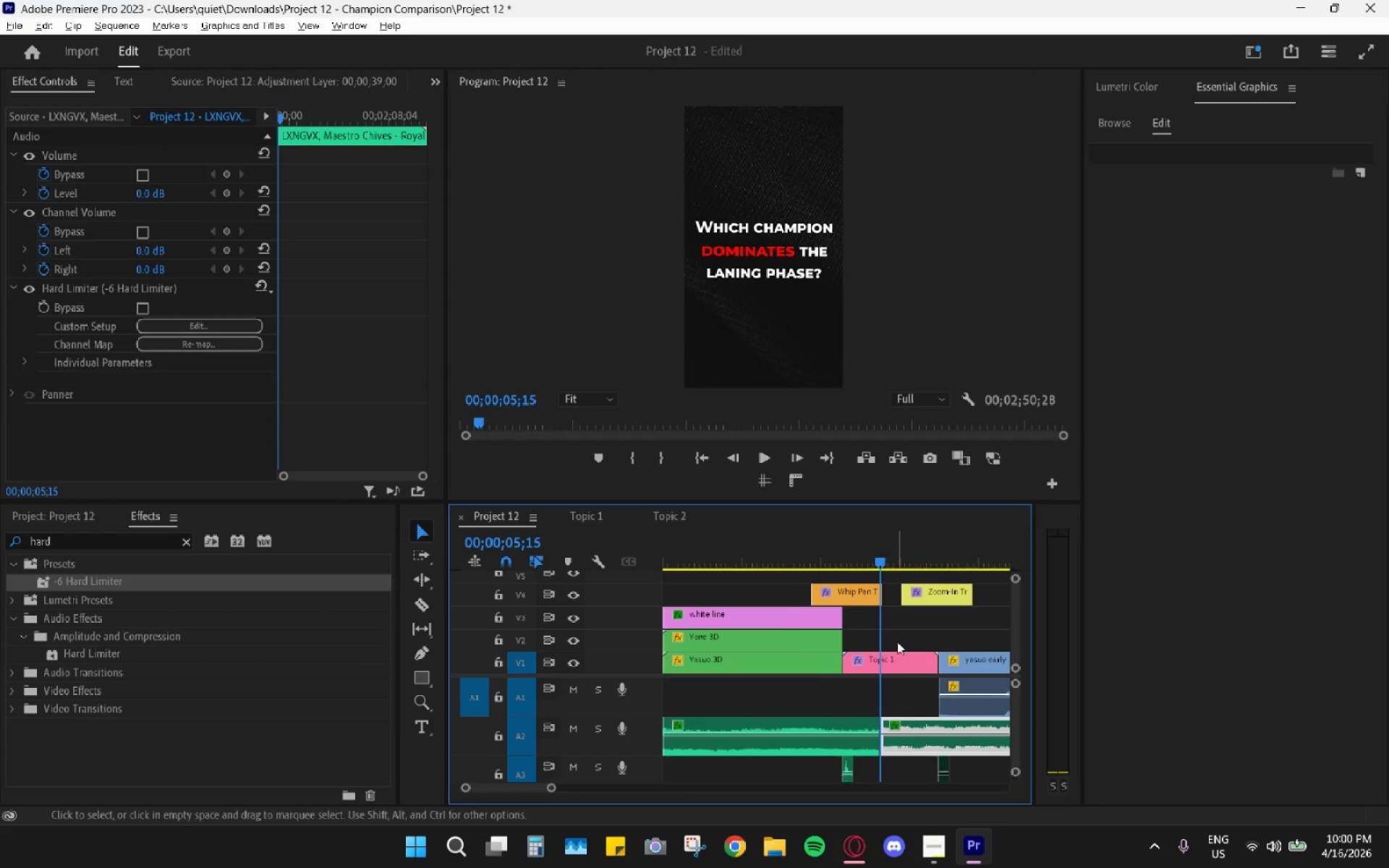 
hold_key(key=AltLeft, duration=1.23)
scroll: coordinate [877, 695], scroll_direction: up, amount: 21.0
 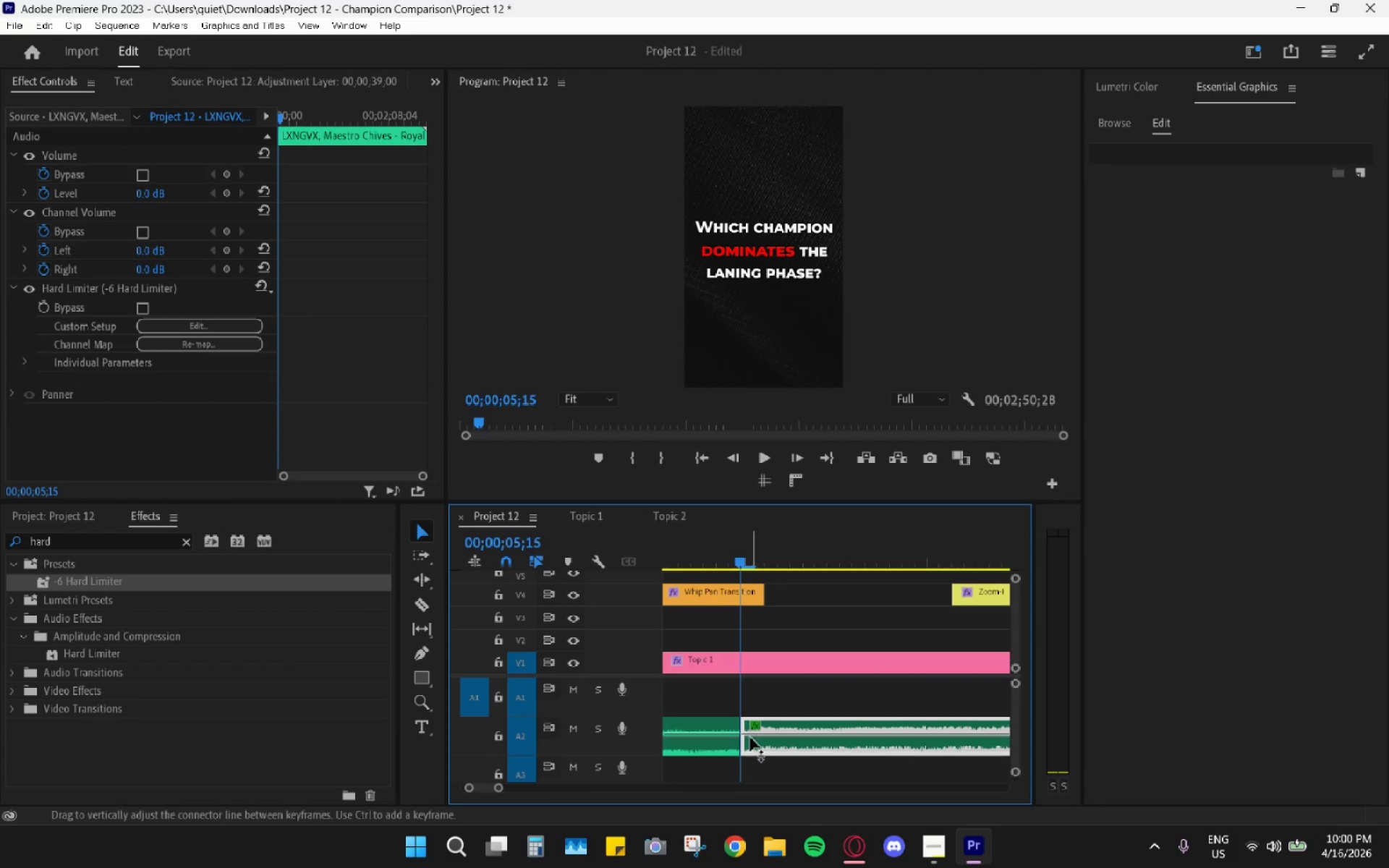 
left_click([742, 740])
 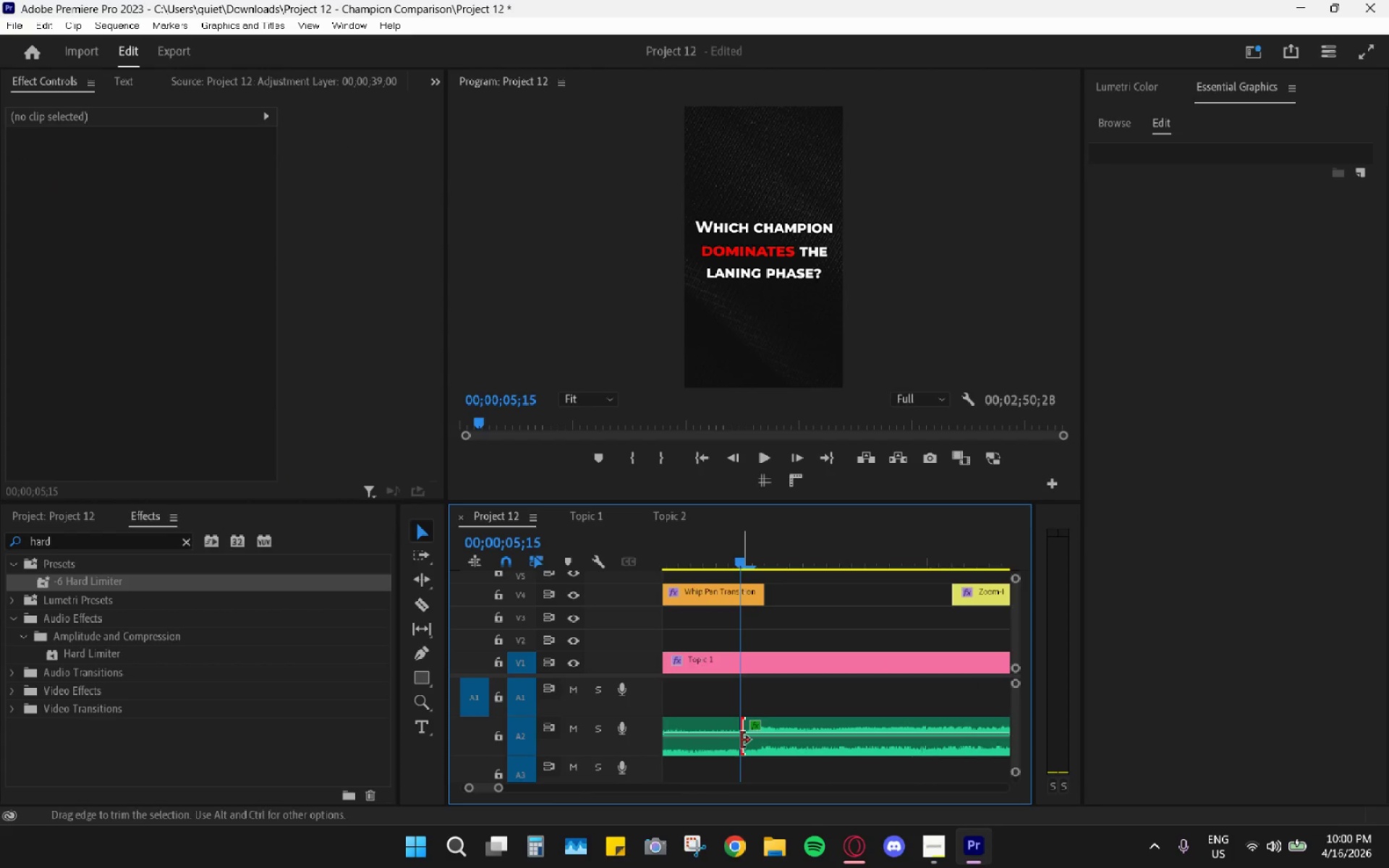 
key(H)
 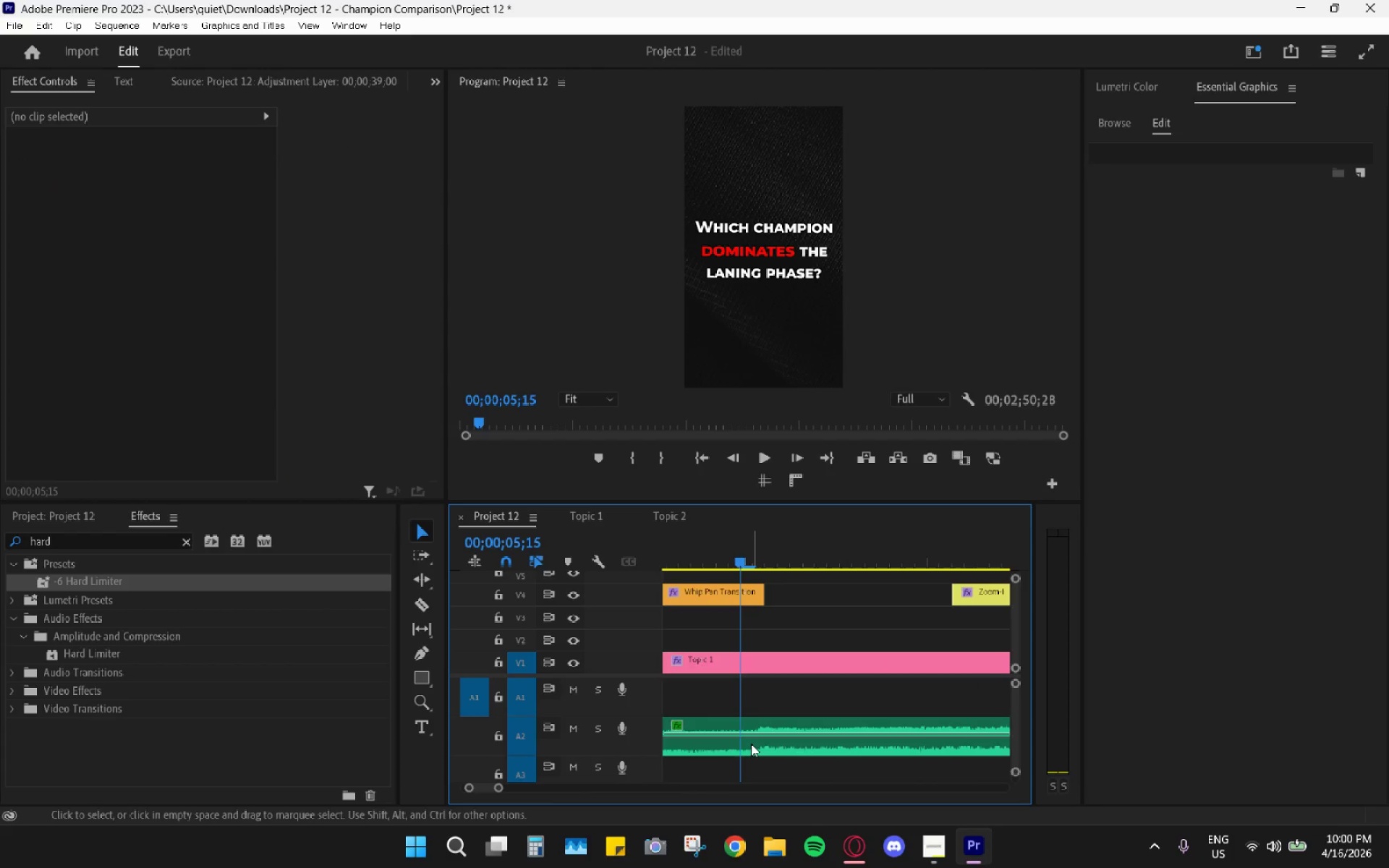 
left_click([751, 744])
 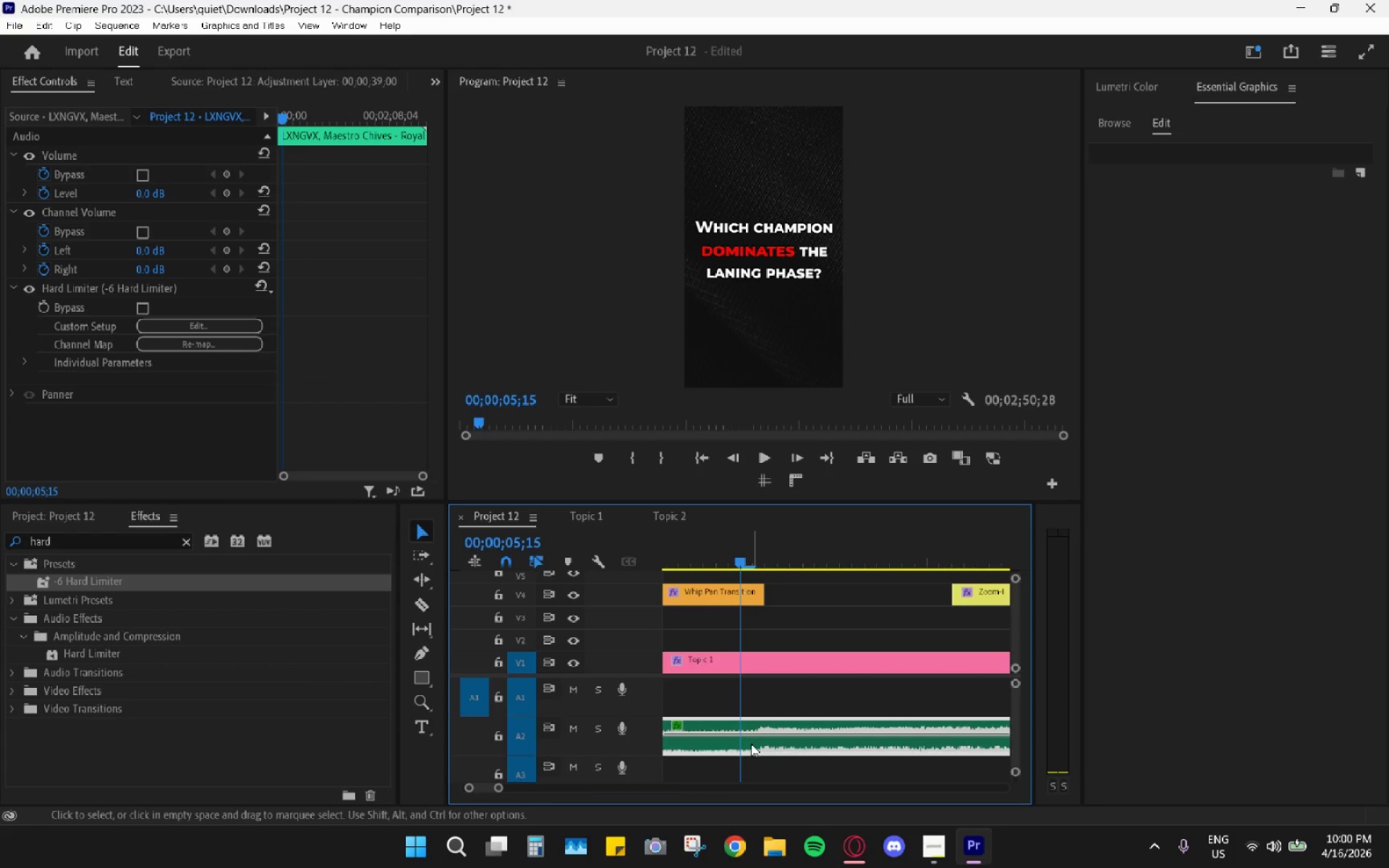 
key(G)
 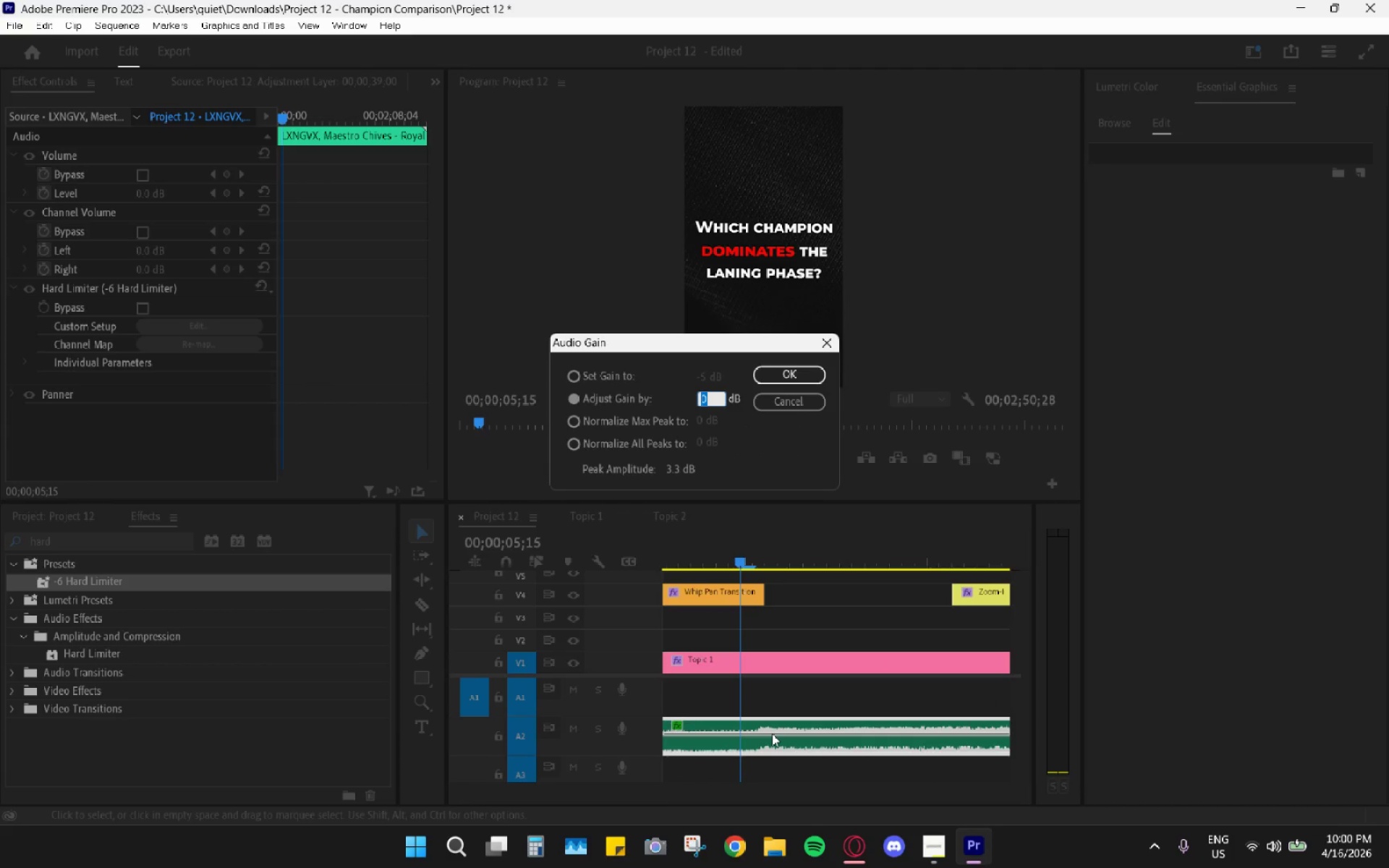 
key(Minus)
 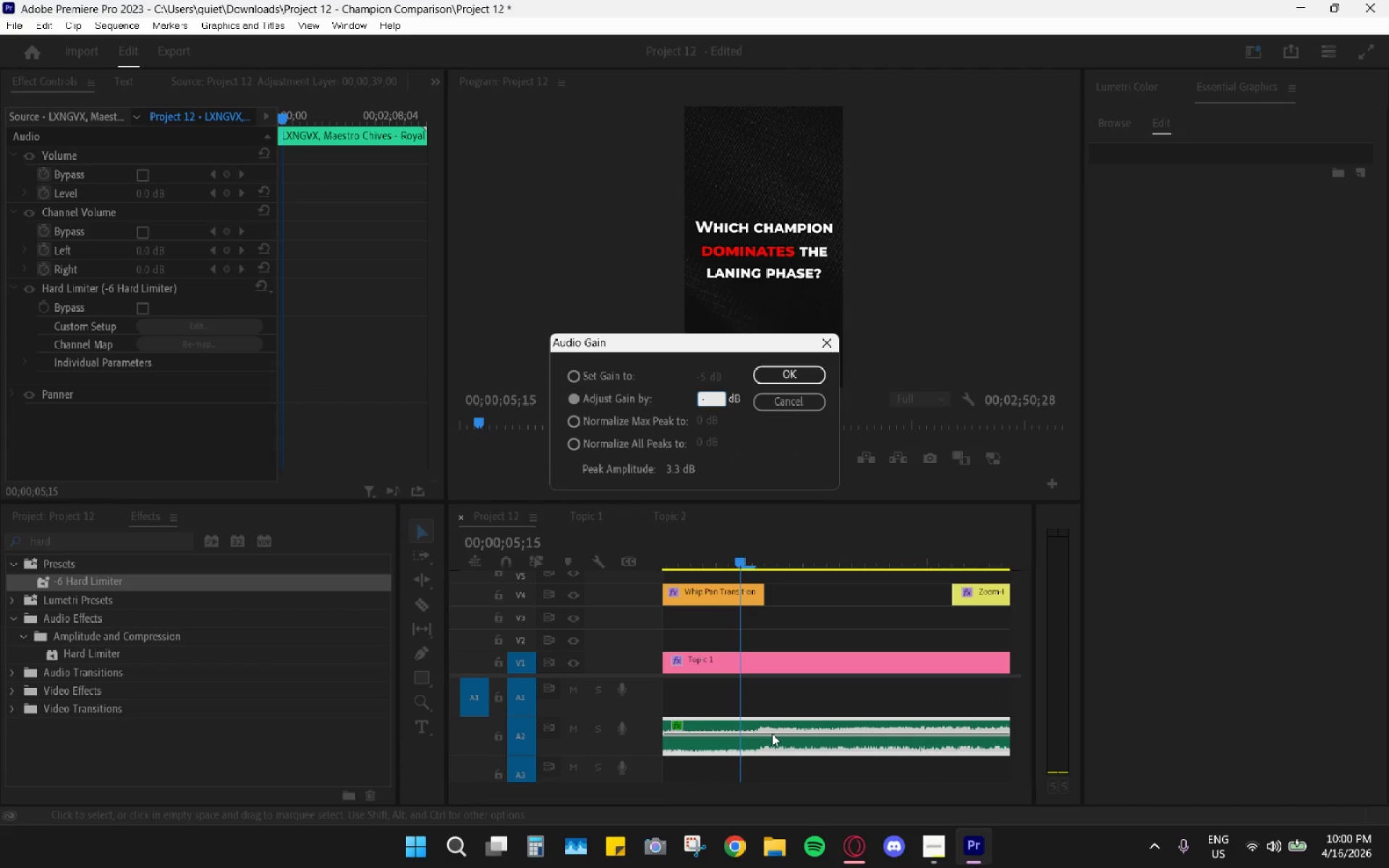 
key(3)
 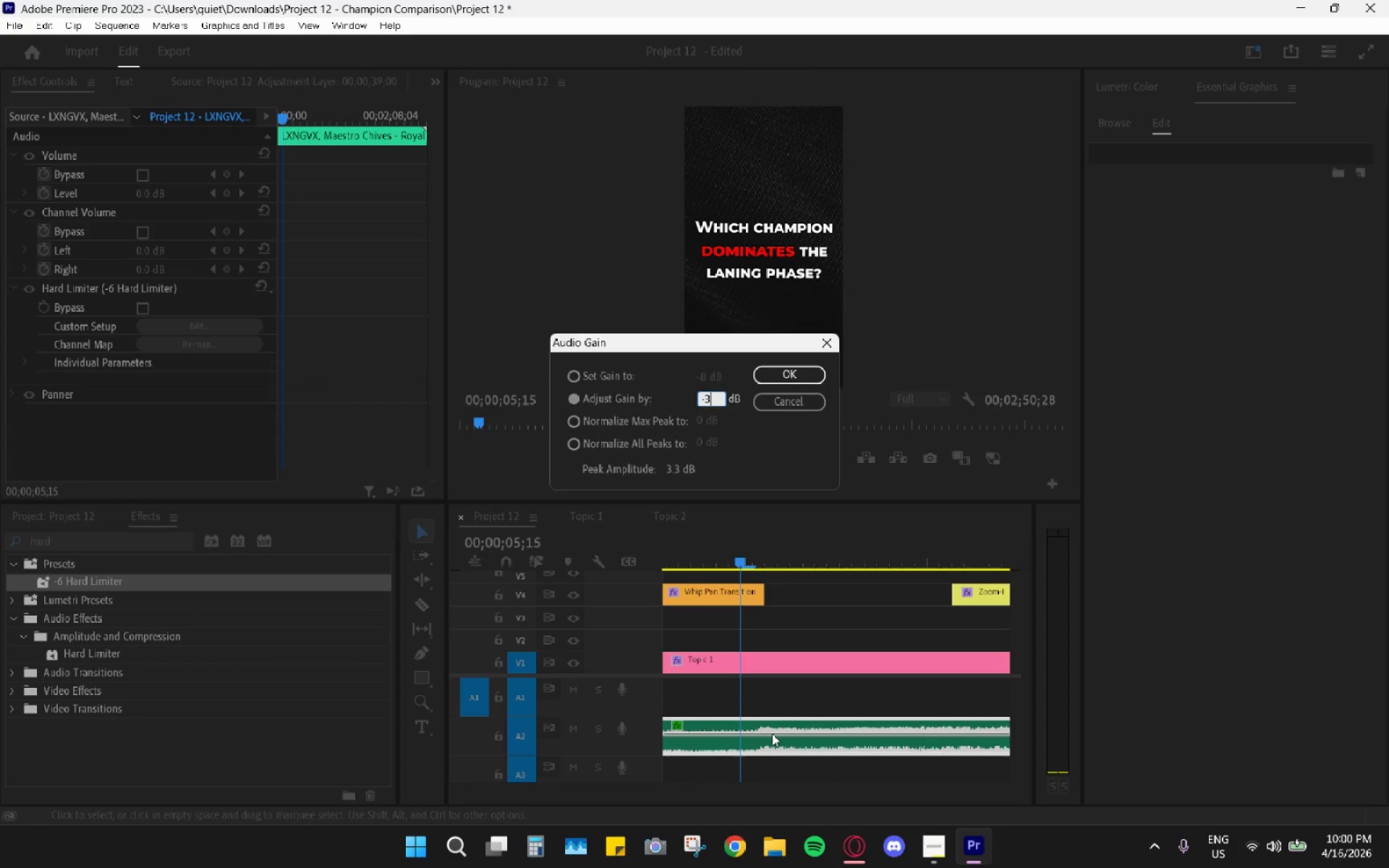 
key(Enter)
 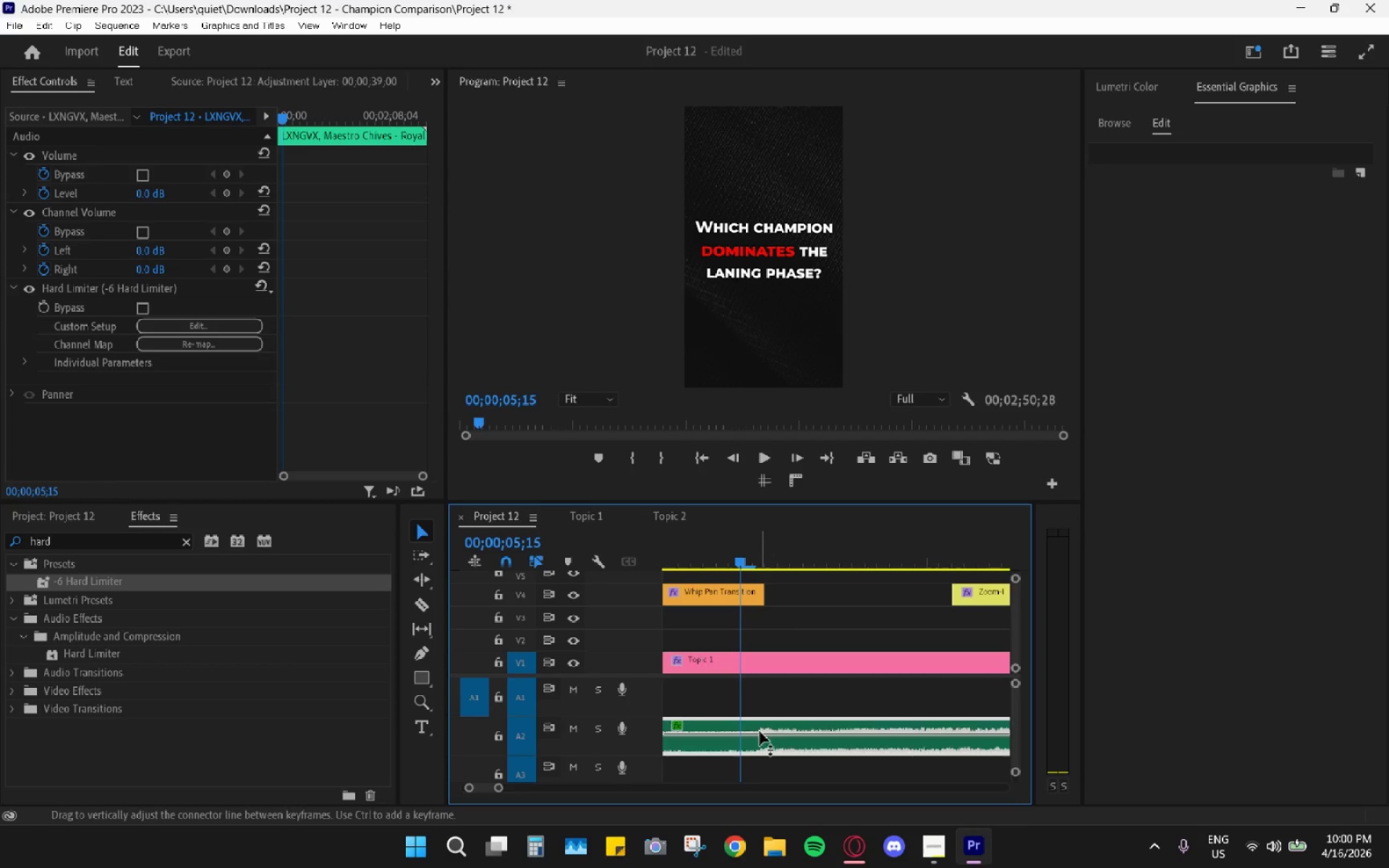 
key(C)
 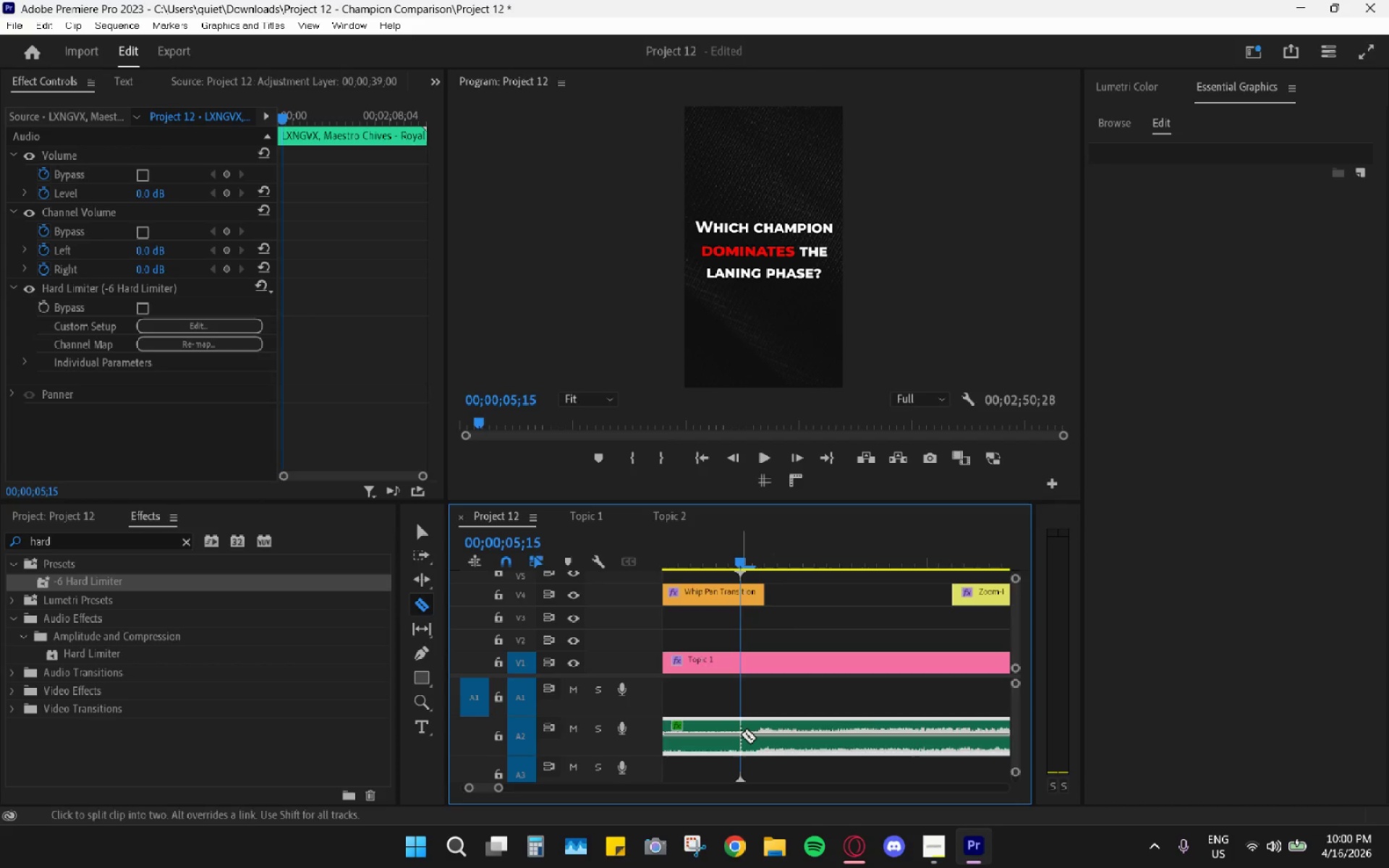 
left_click([741, 734])
 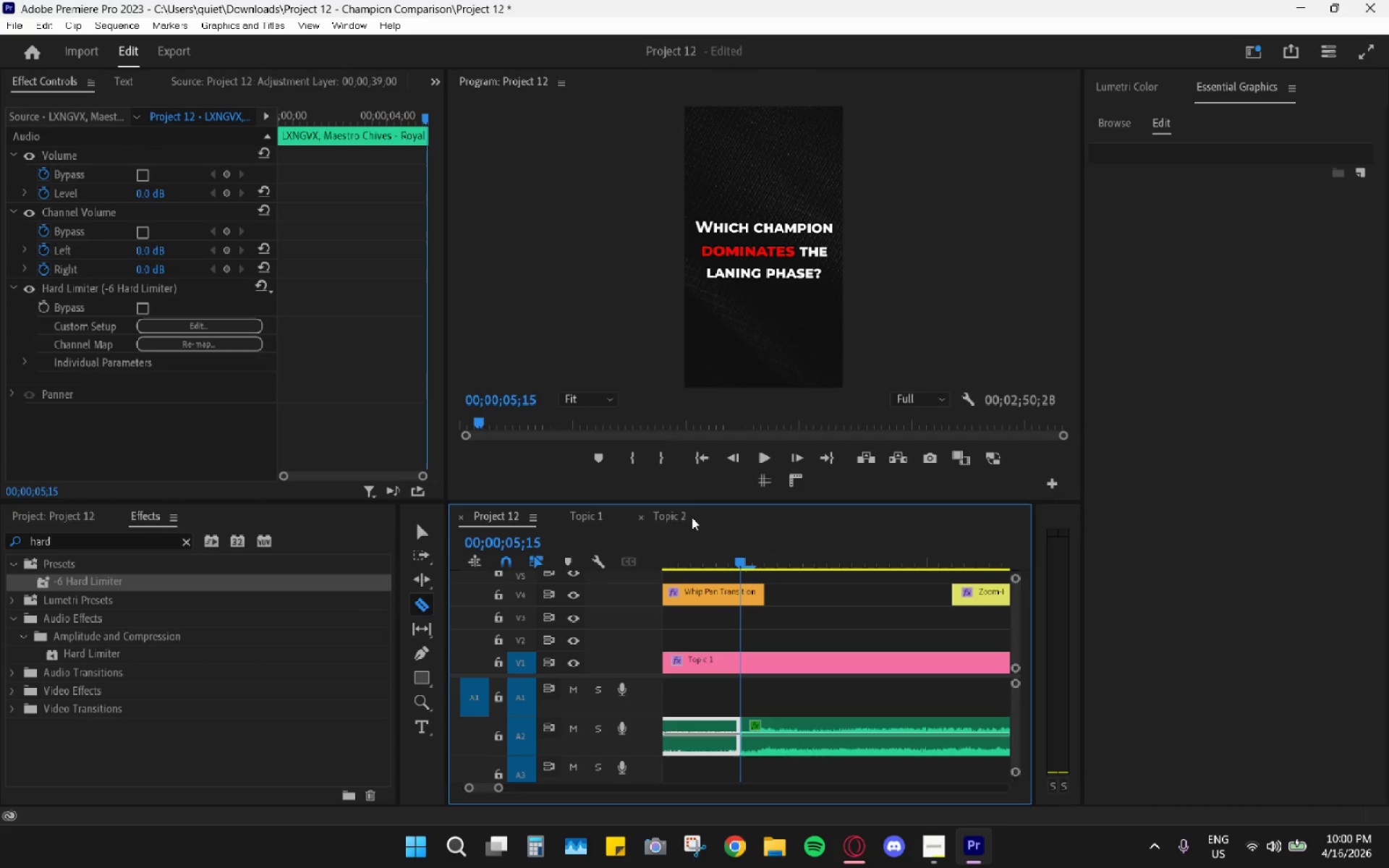 
hold_key(key=Space, duration=0.48)
 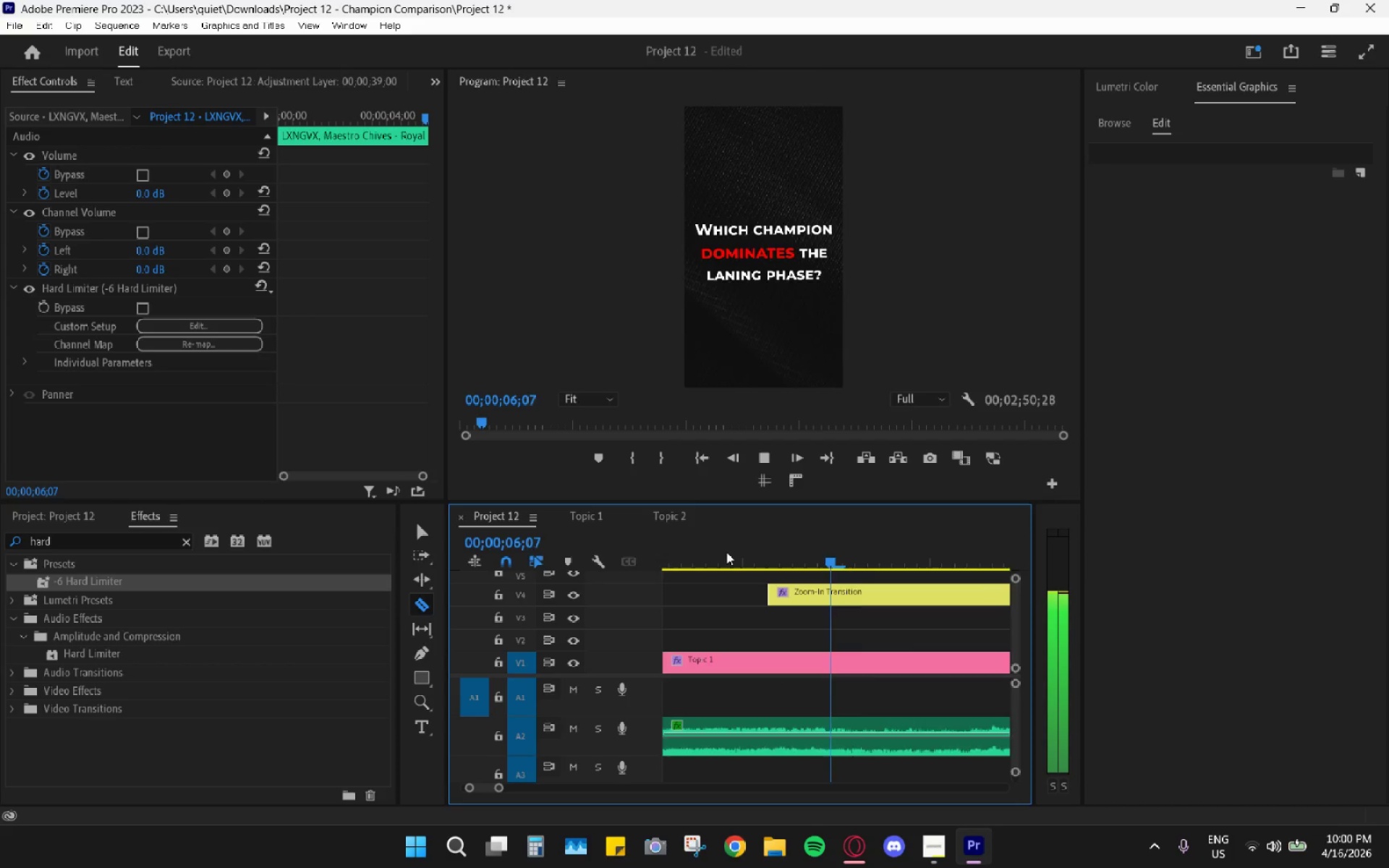 
scroll: coordinate [726, 552], scroll_direction: down, amount: 10.0
 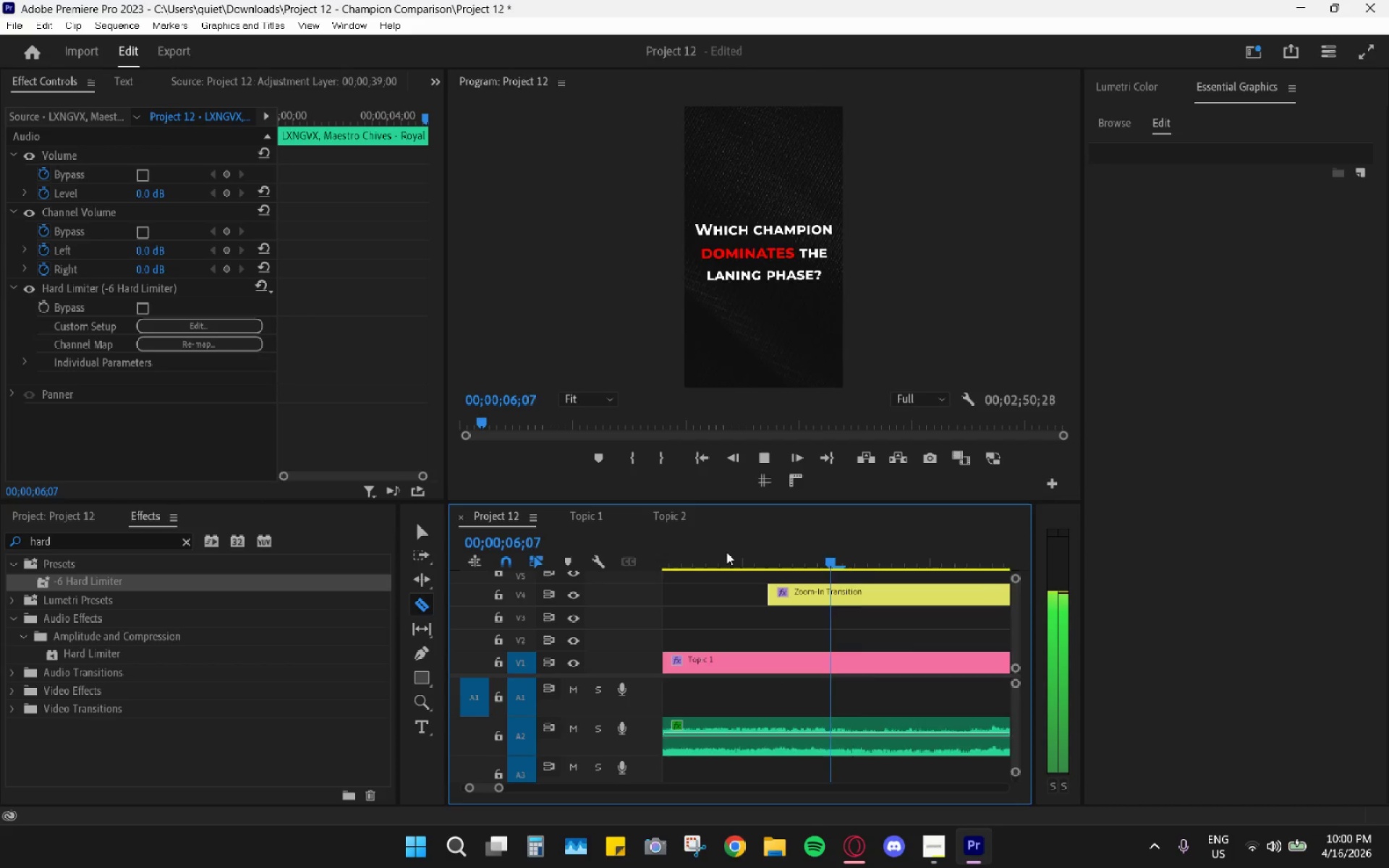 
hold_key(key=AltLeft, duration=1.44)
scroll: coordinate [717, 590], scroll_direction: down, amount: 23.0
 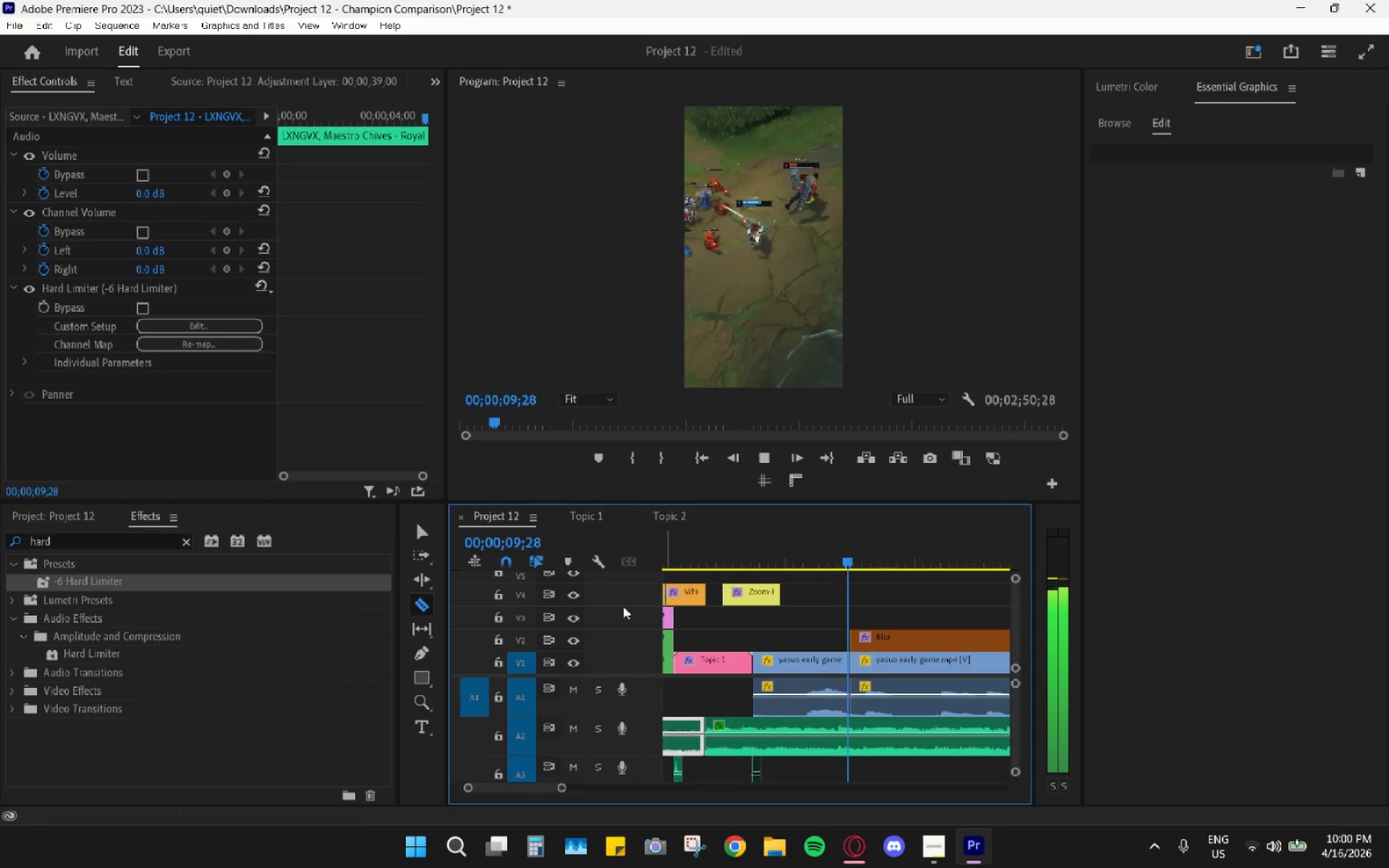 
left_click_drag(start_coordinate=[684, 537], to_coordinate=[609, 559])
 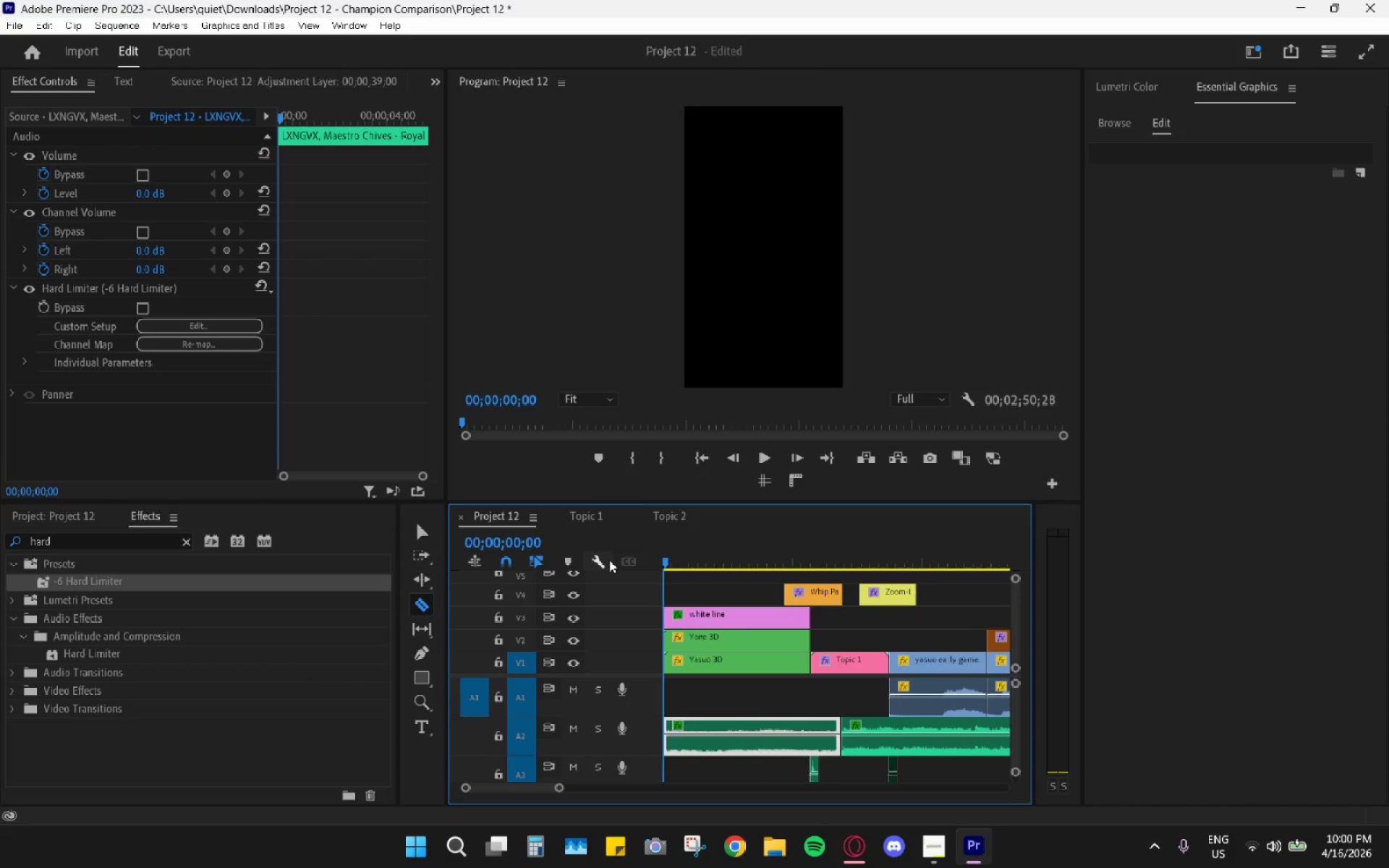 
key(Space)
 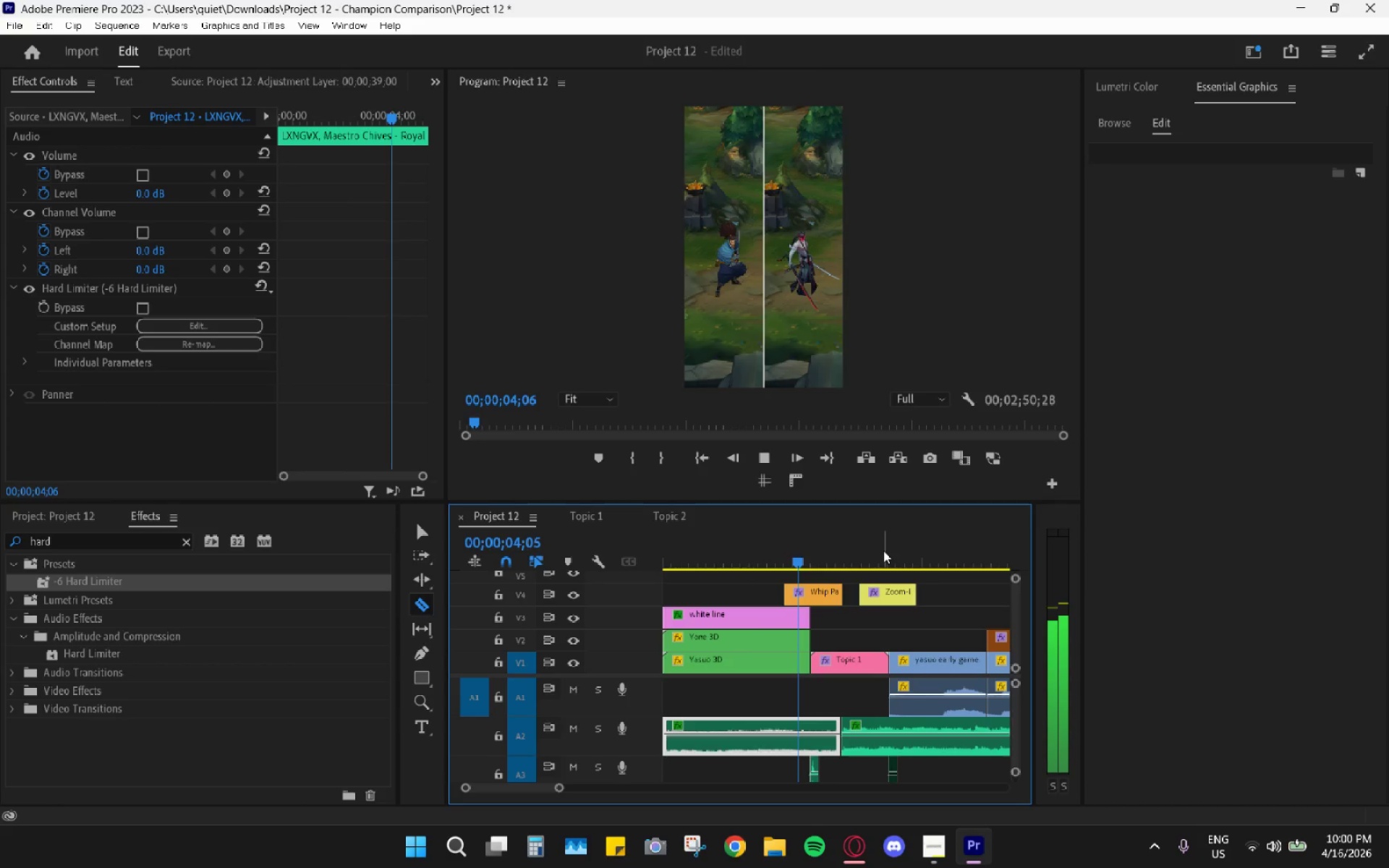 
wait(6.16)
 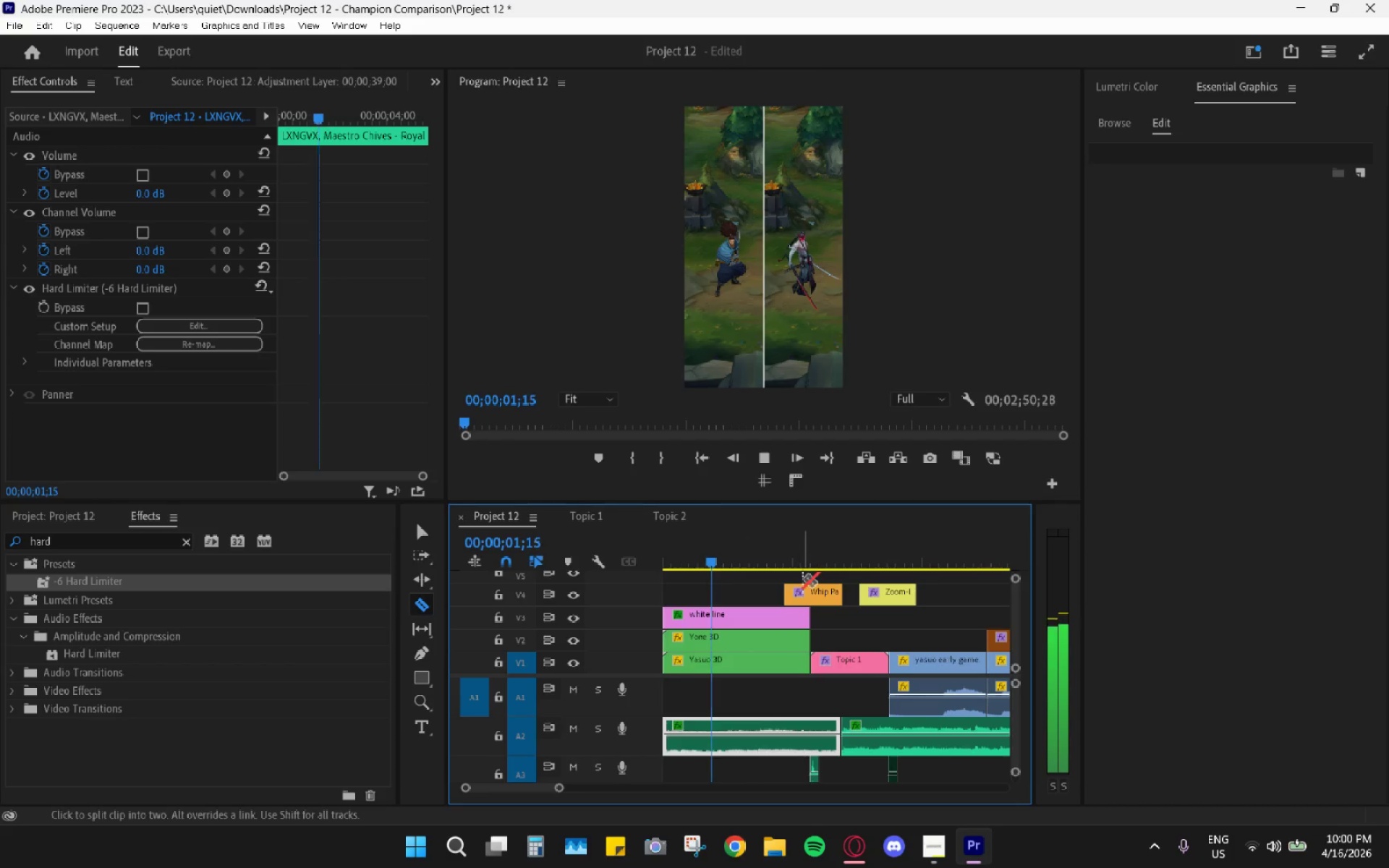 
key(Space)
 